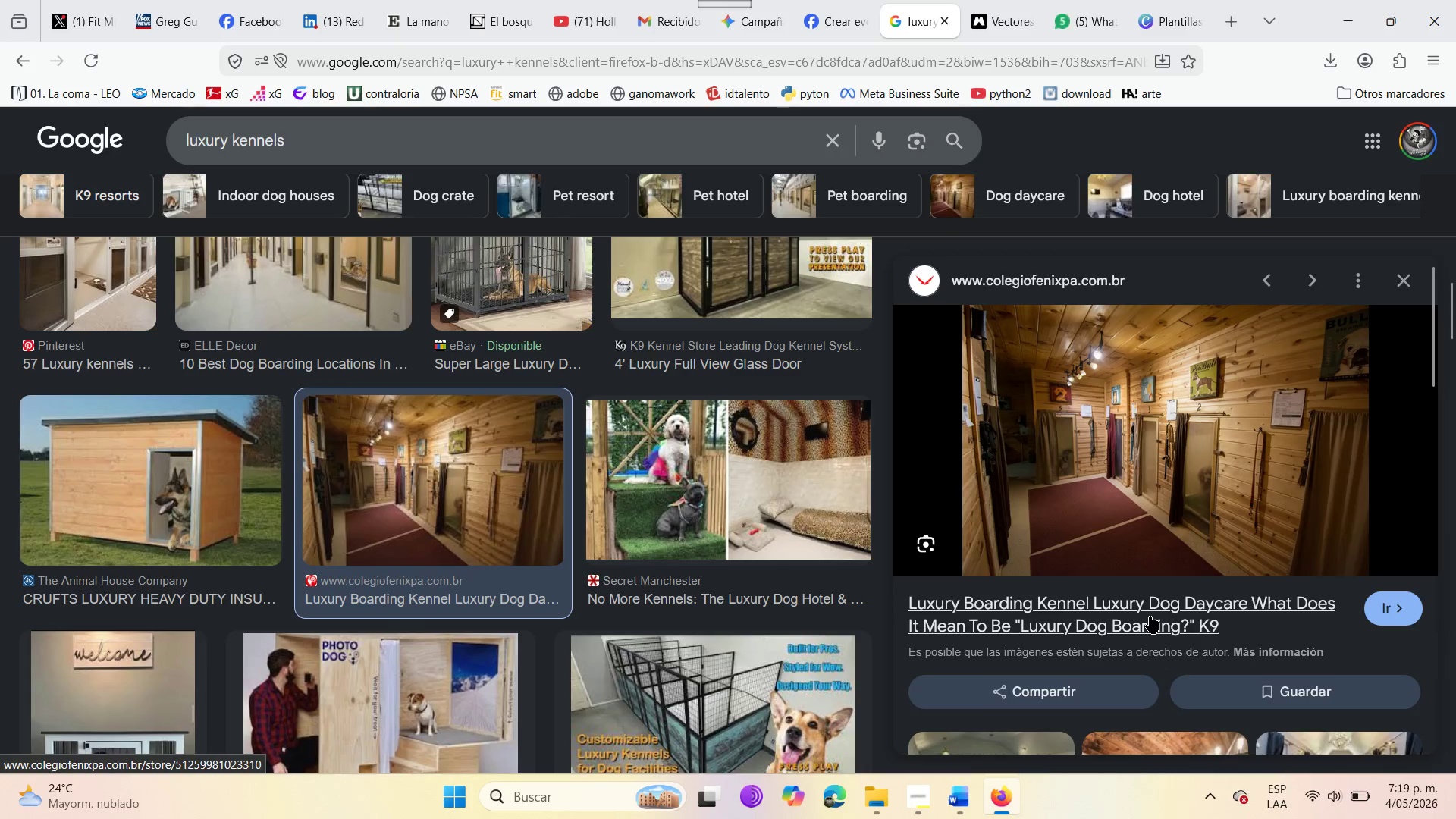 
scroll: coordinate [1128, 601], scroll_direction: down, amount: 6.0
 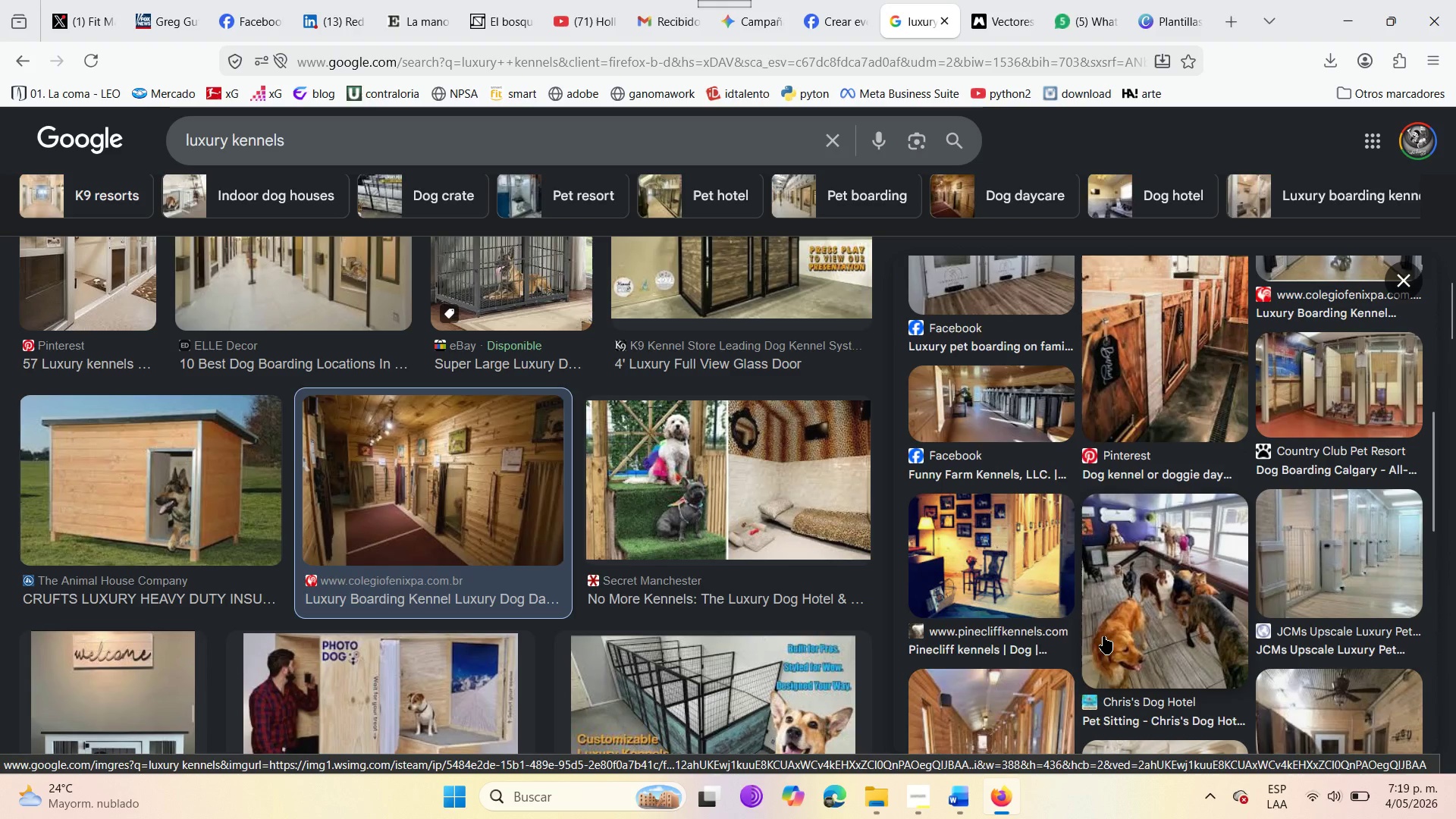 
wait(7.85)
 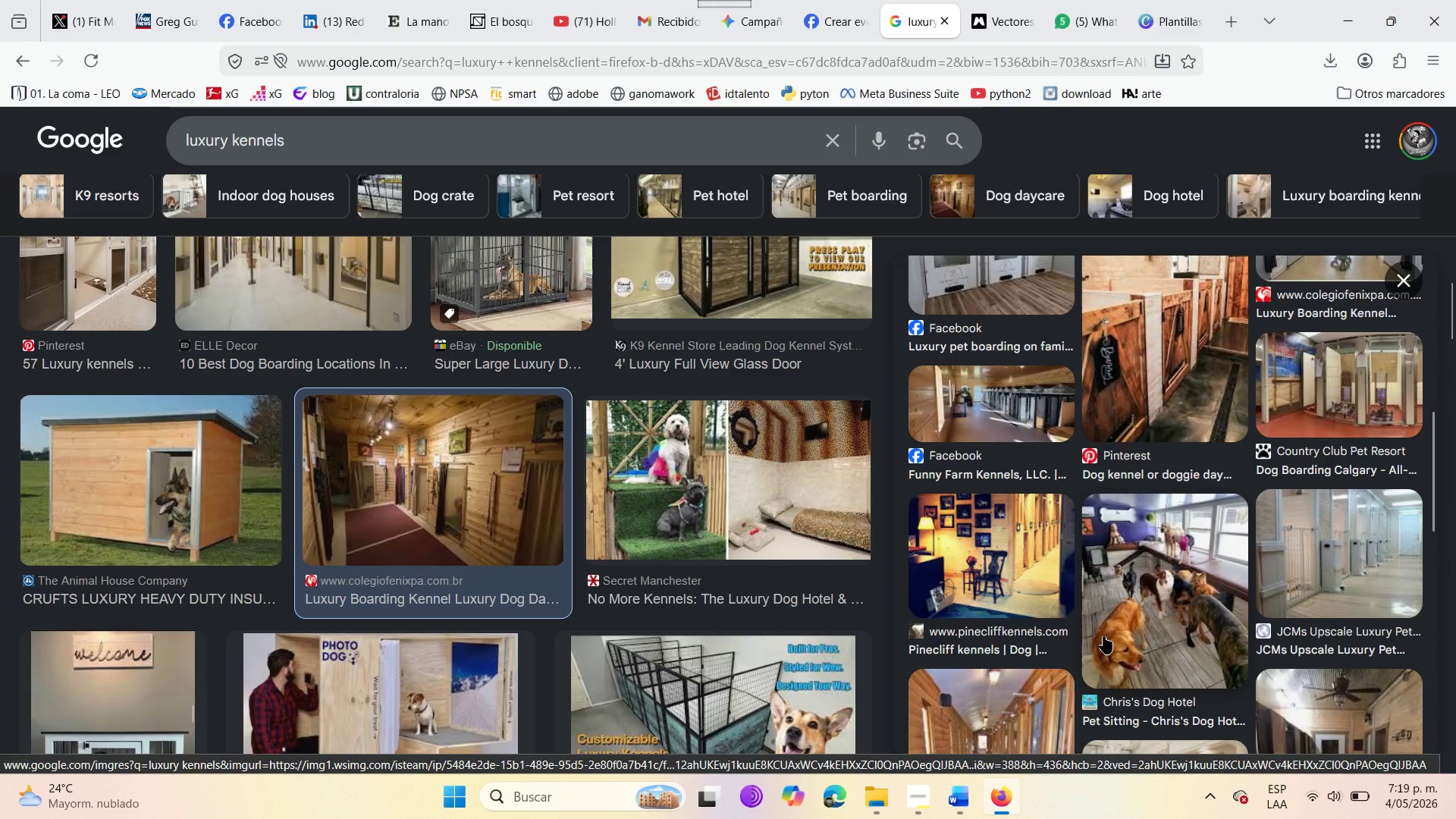 
left_click([1021, 0])
 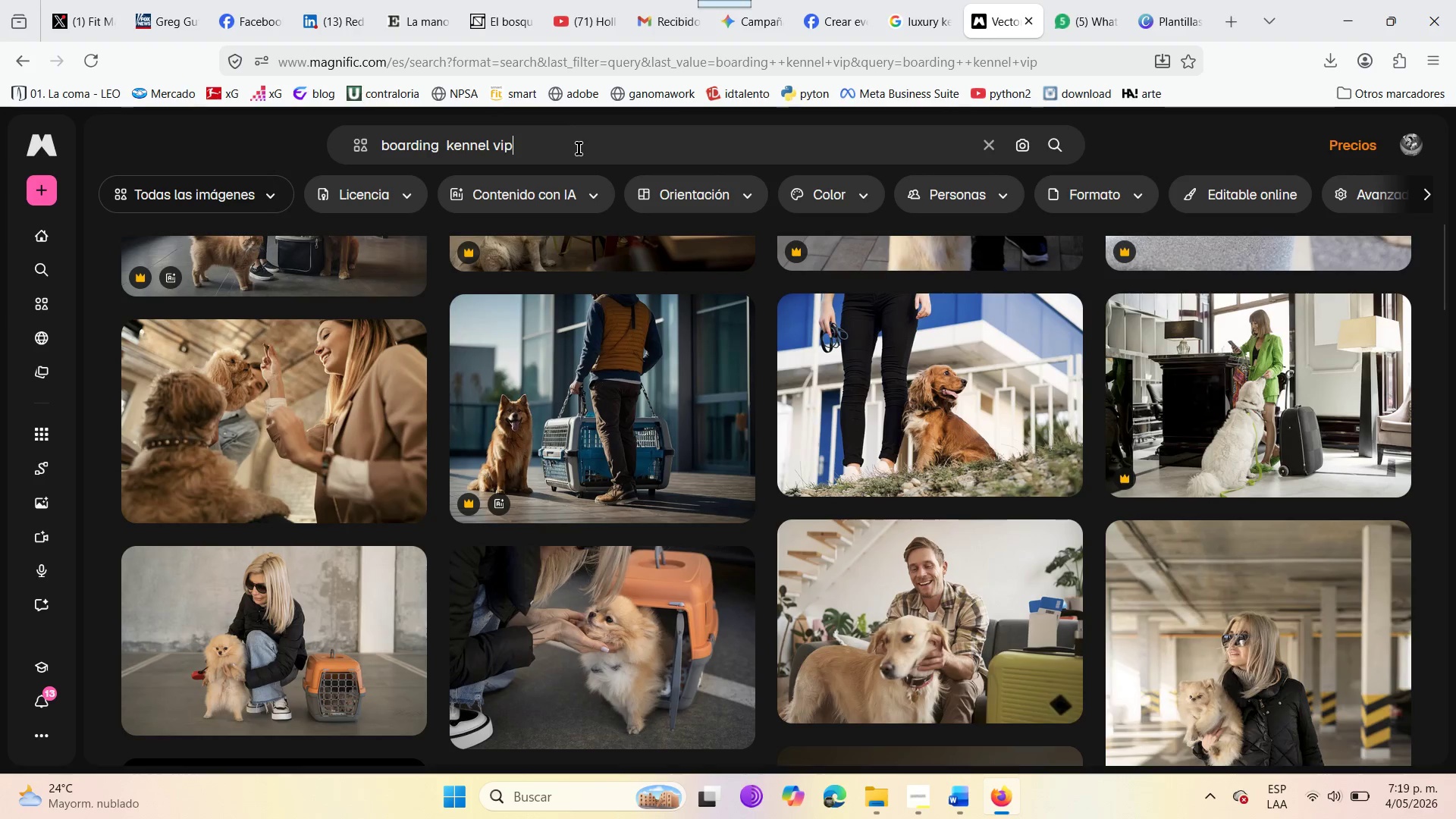 
left_click_drag(start_coordinate=[578, 149], to_coordinate=[273, 149])
 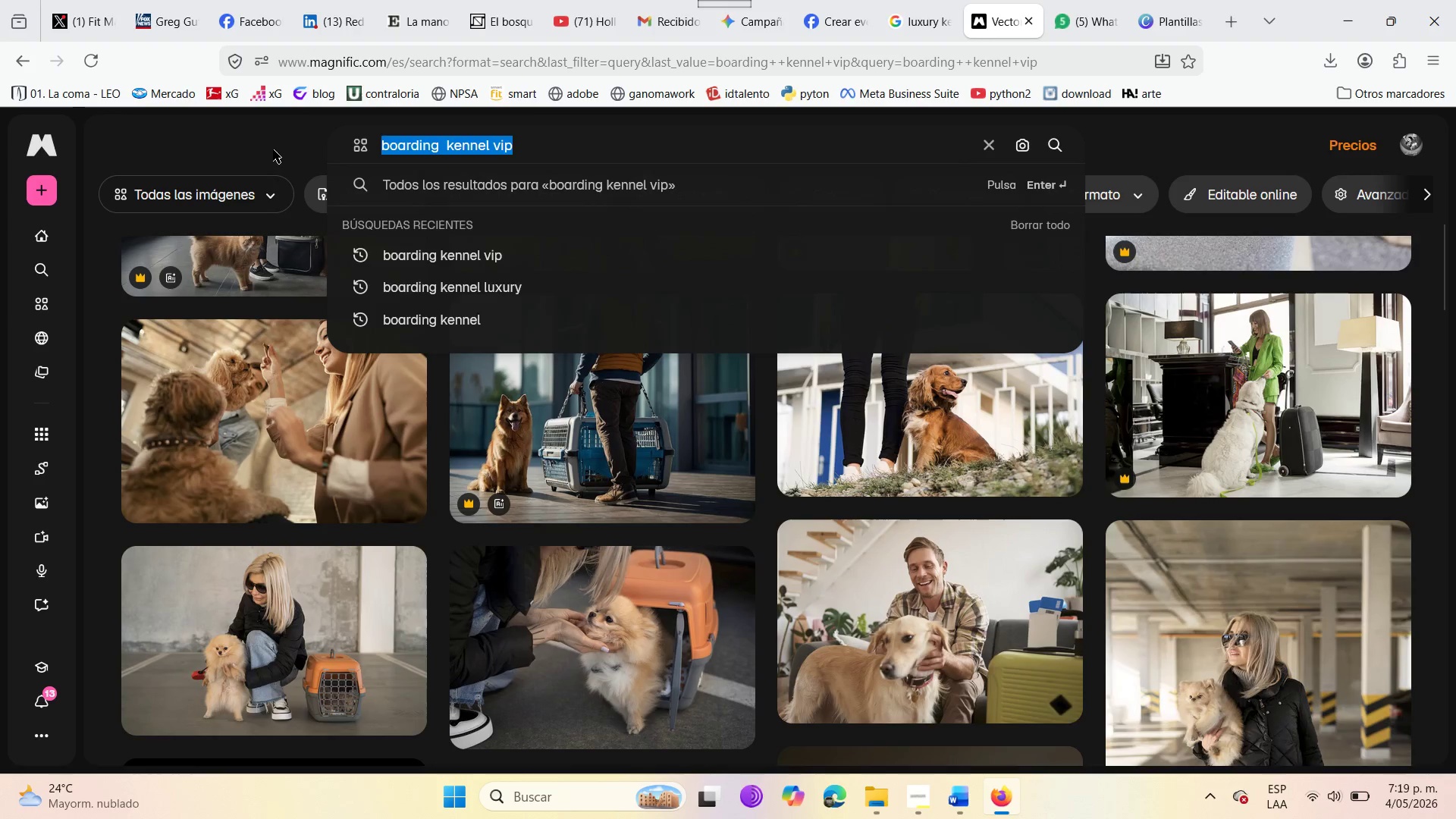 
key(Backspace)
type(d)
key(Backspace)
key(Backspace)
key(Backspace)
type(pet hotel )
 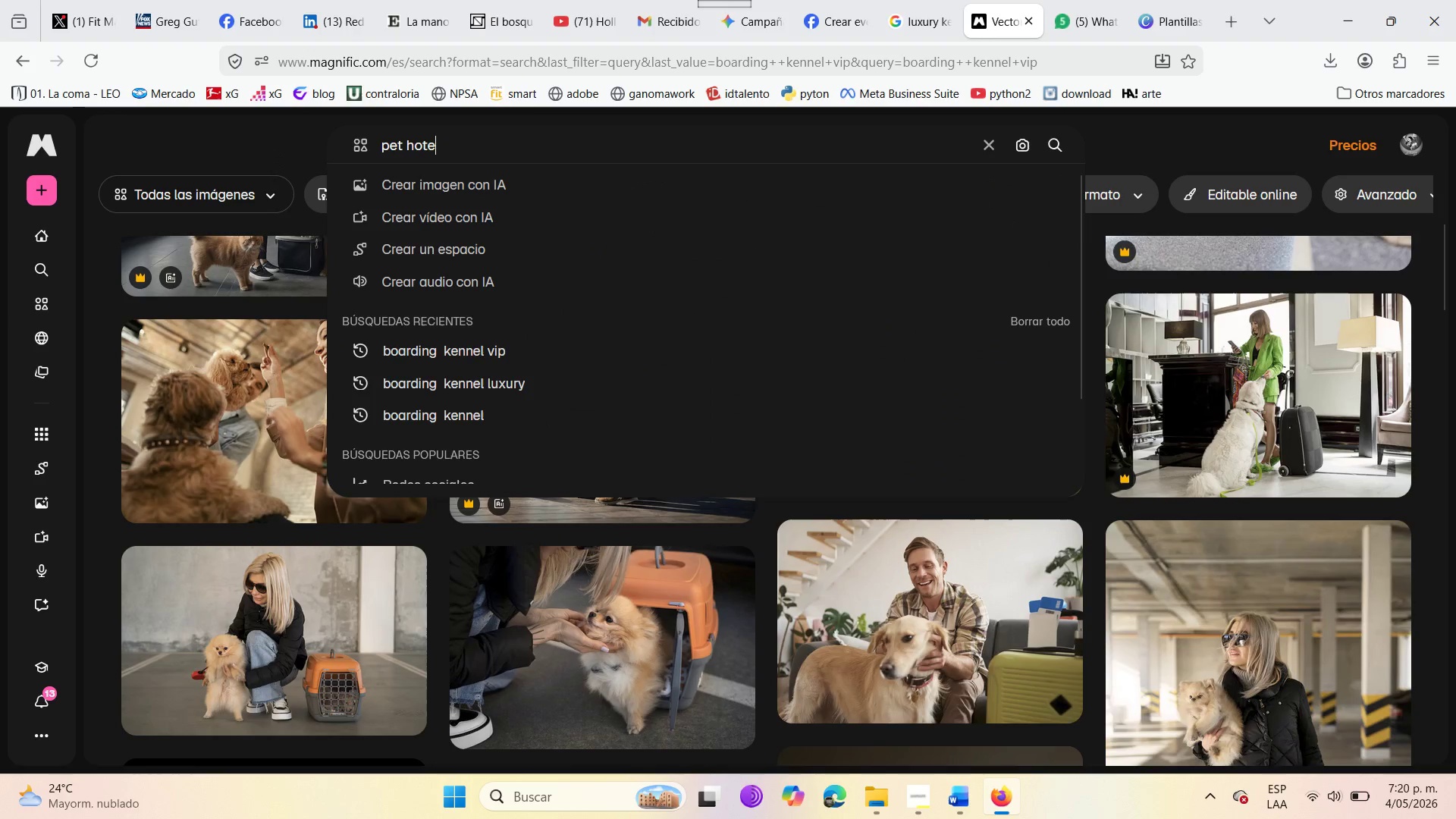 
key(Enter)
 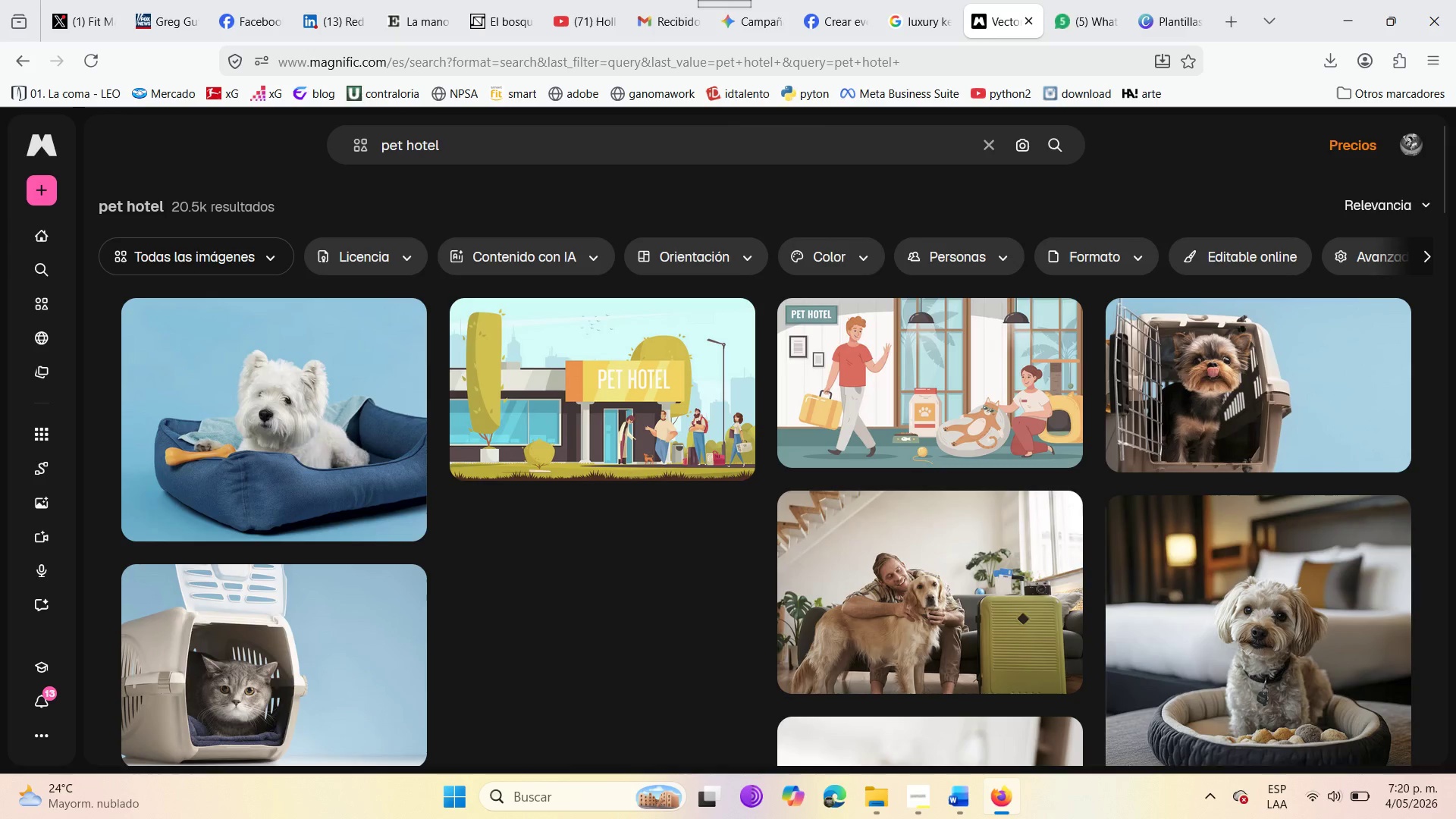 
wait(5.52)
 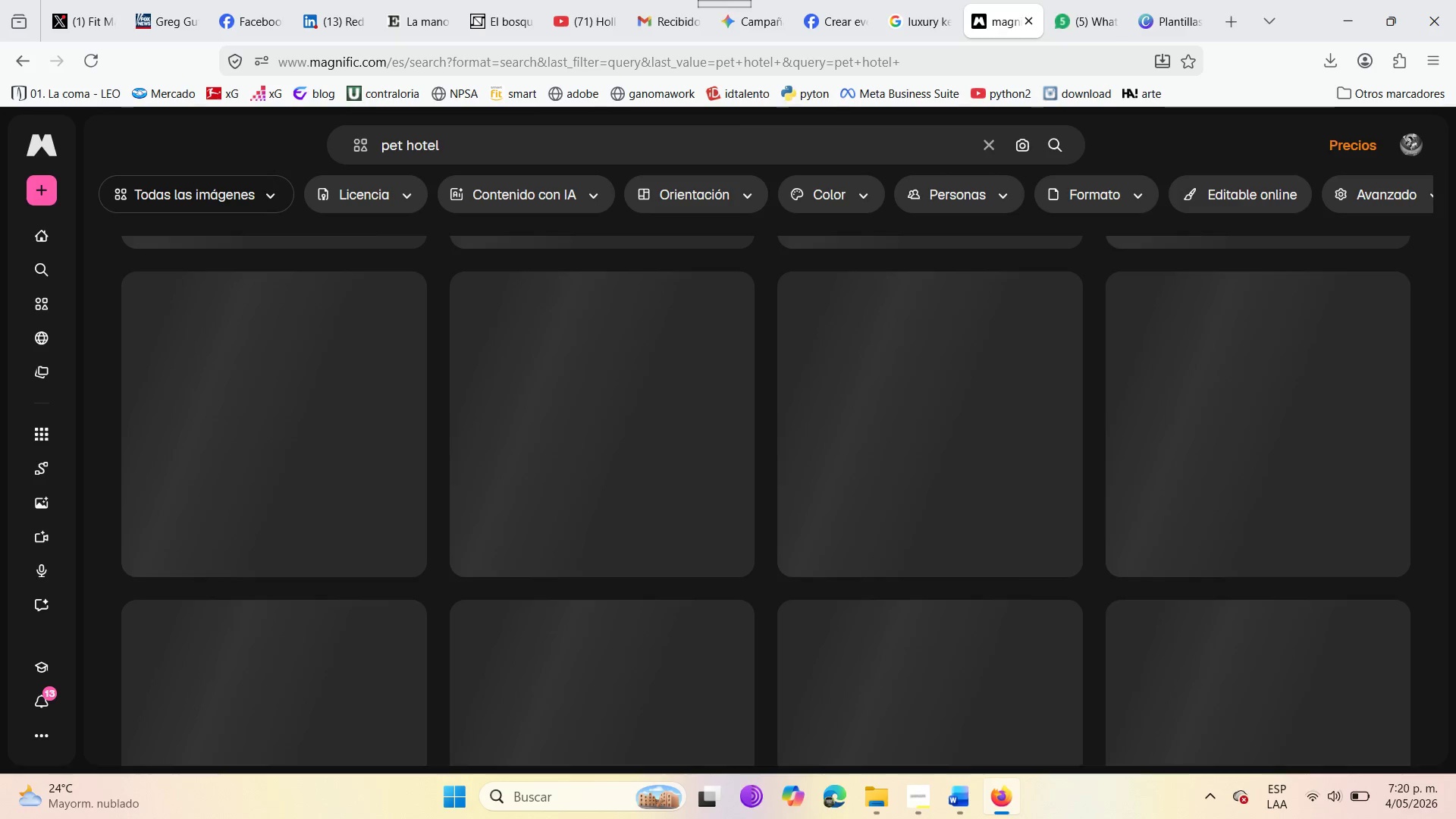 
scroll: coordinate [789, 730], scroll_direction: down, amount: 18.0
 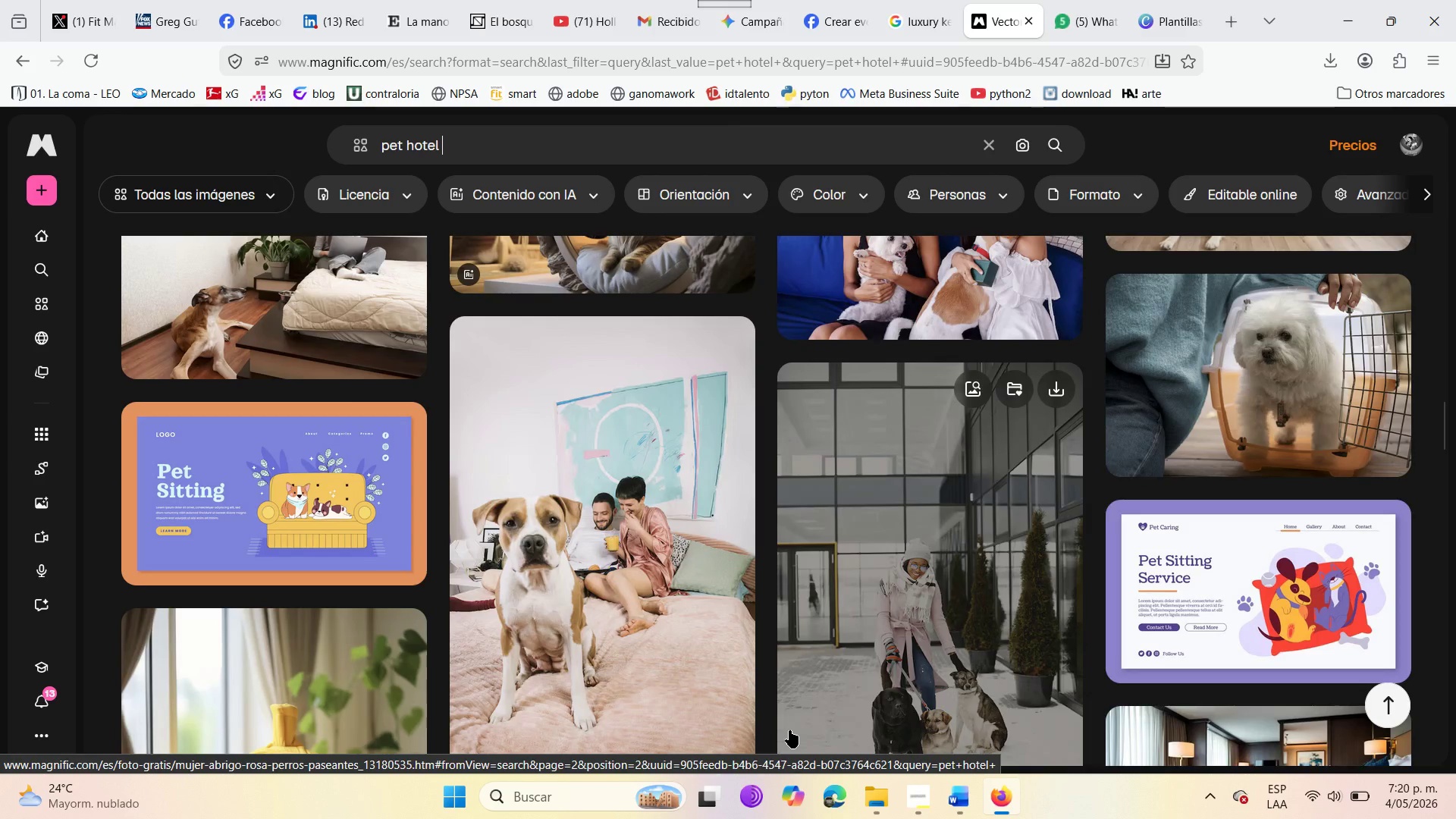 
scroll: coordinate [950, 560], scroll_direction: down, amount: 22.0
 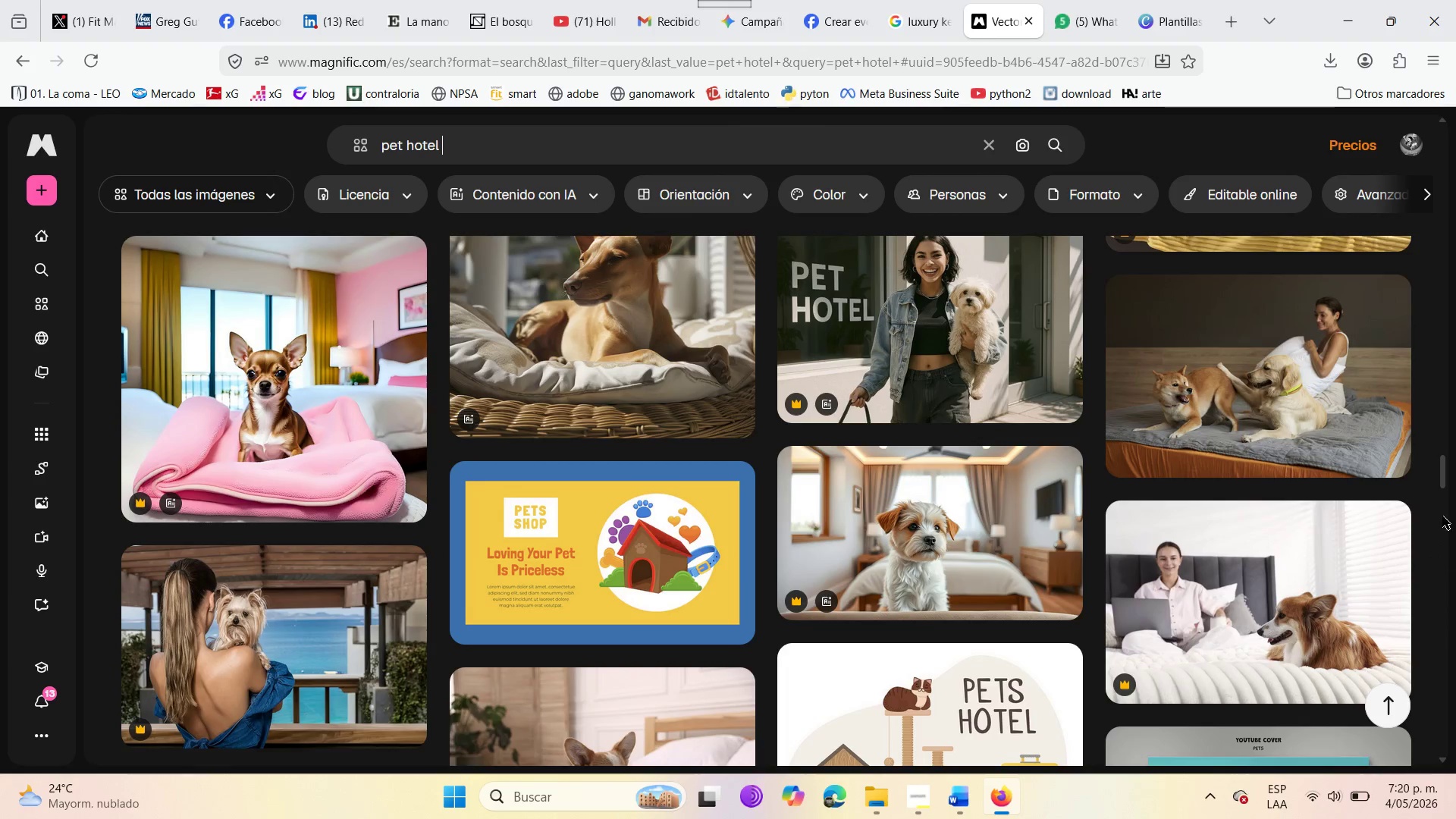 
left_click_drag(start_coordinate=[1442, 465], to_coordinate=[1451, 136])
 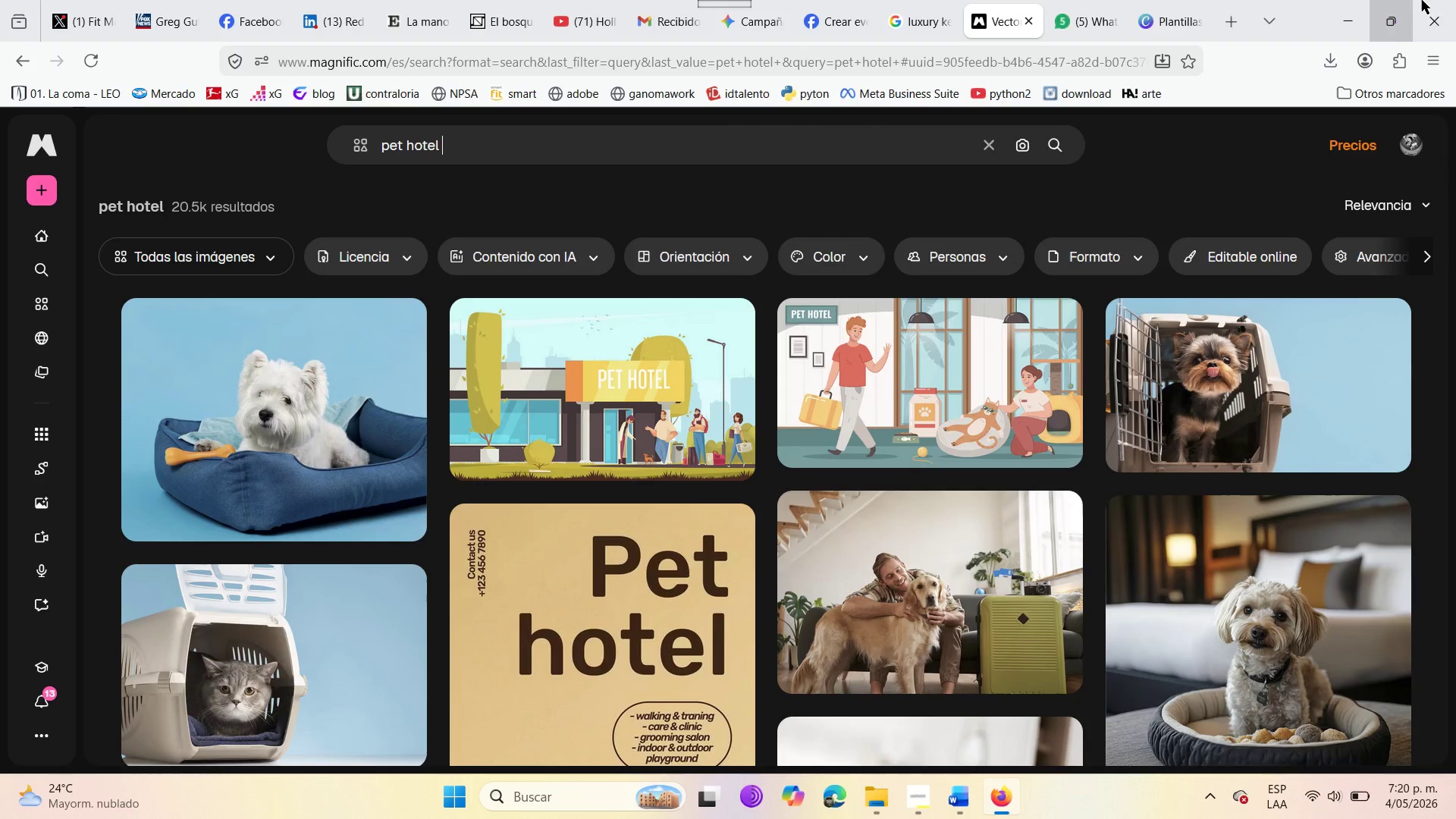 
left_click([927, 0])
 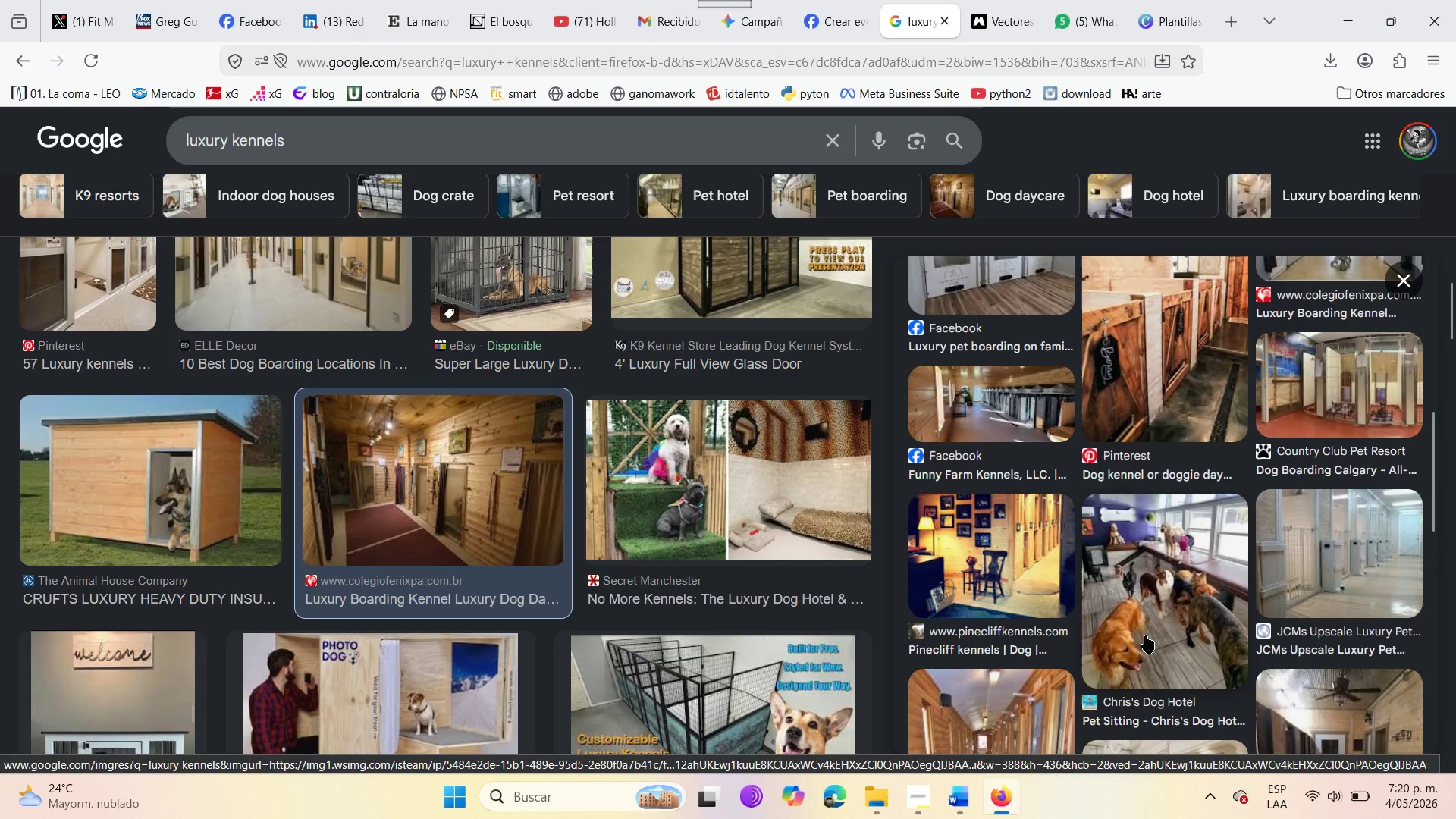 
scroll: coordinate [1145, 635], scroll_direction: up, amount: 7.0
 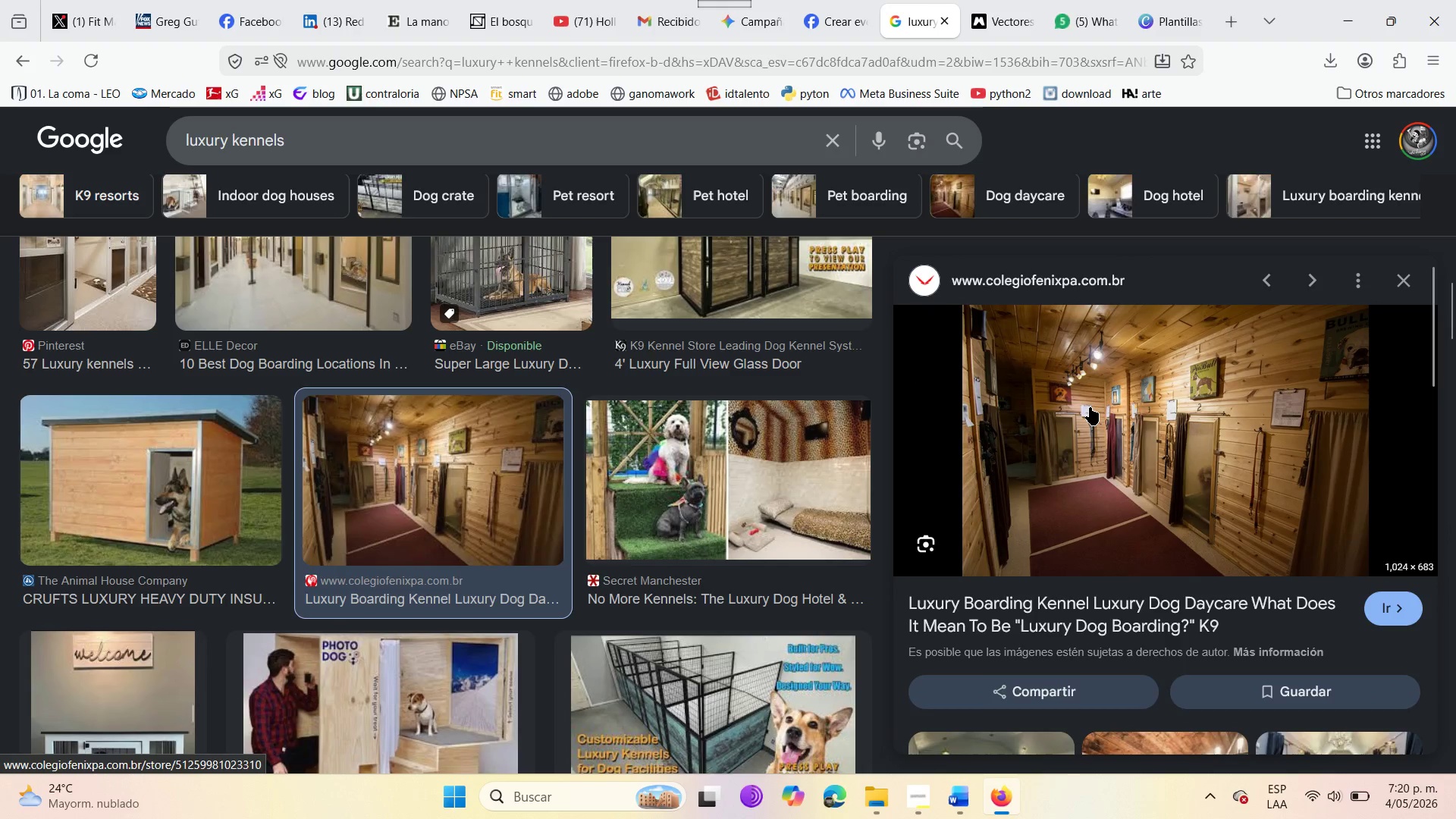 
scroll: coordinate [1087, 404], scroll_direction: down, amount: 5.0
 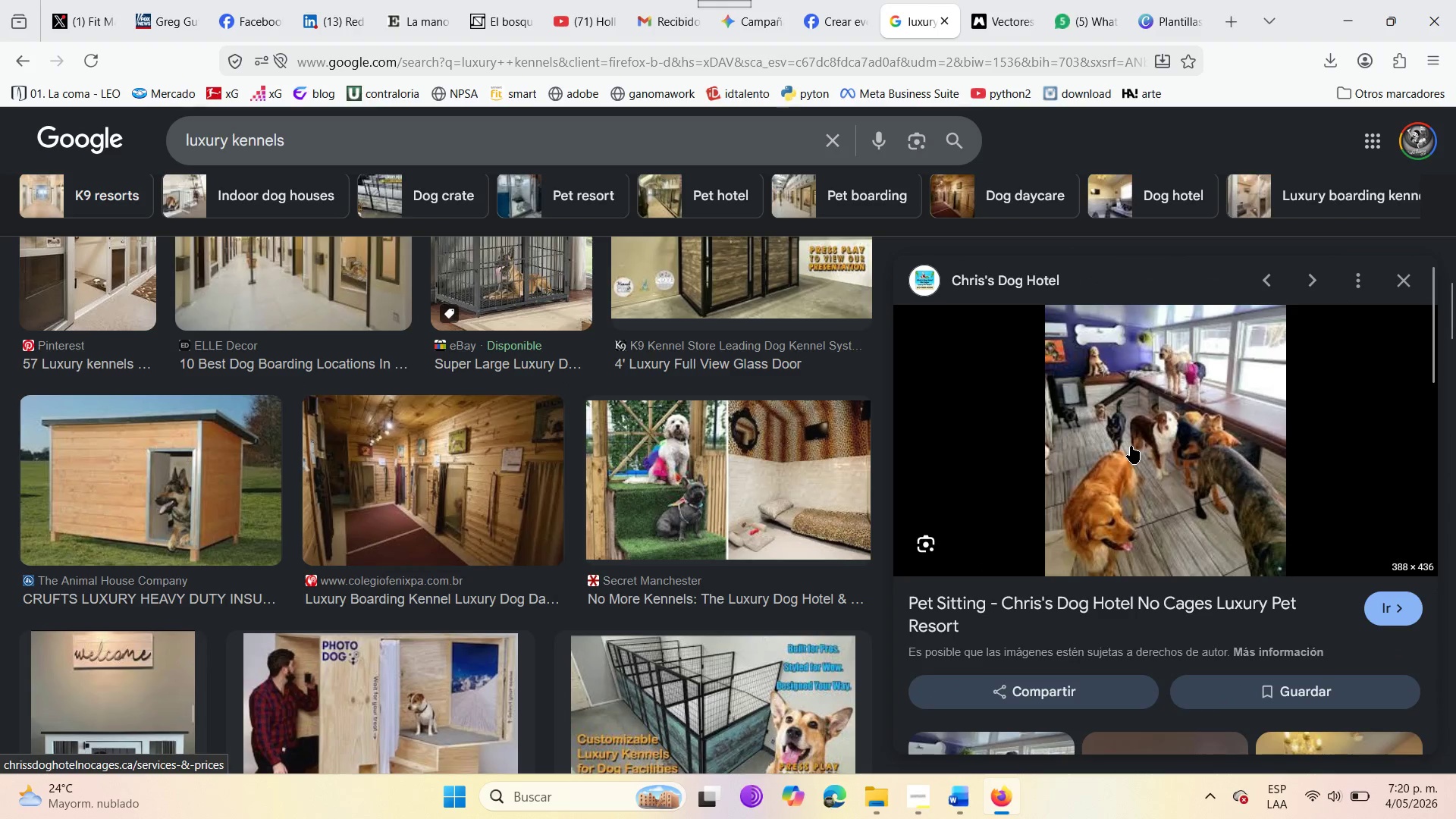 
scroll: coordinate [482, 540], scroll_direction: up, amount: 6.0
 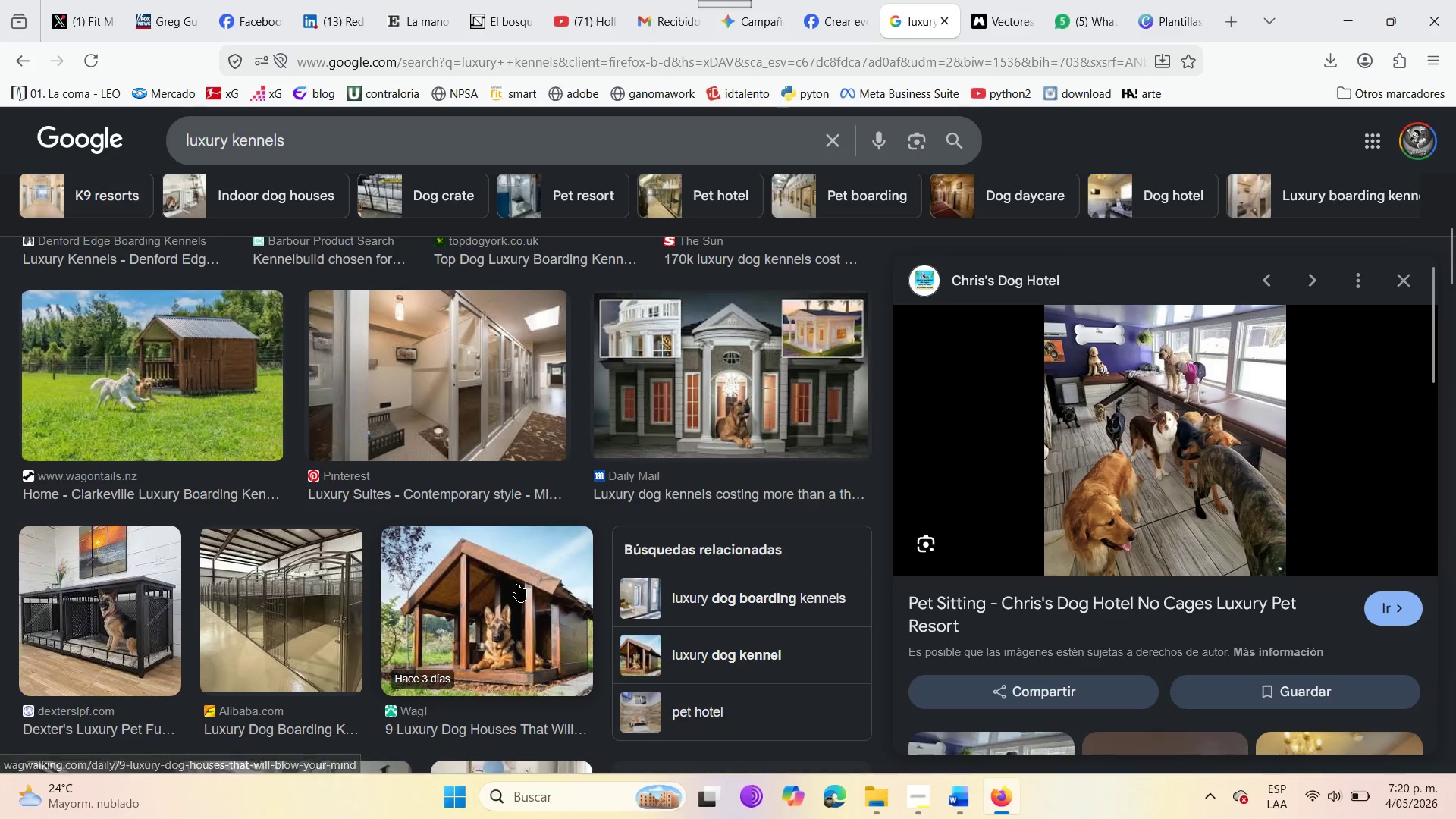 
left_click([520, 587])
 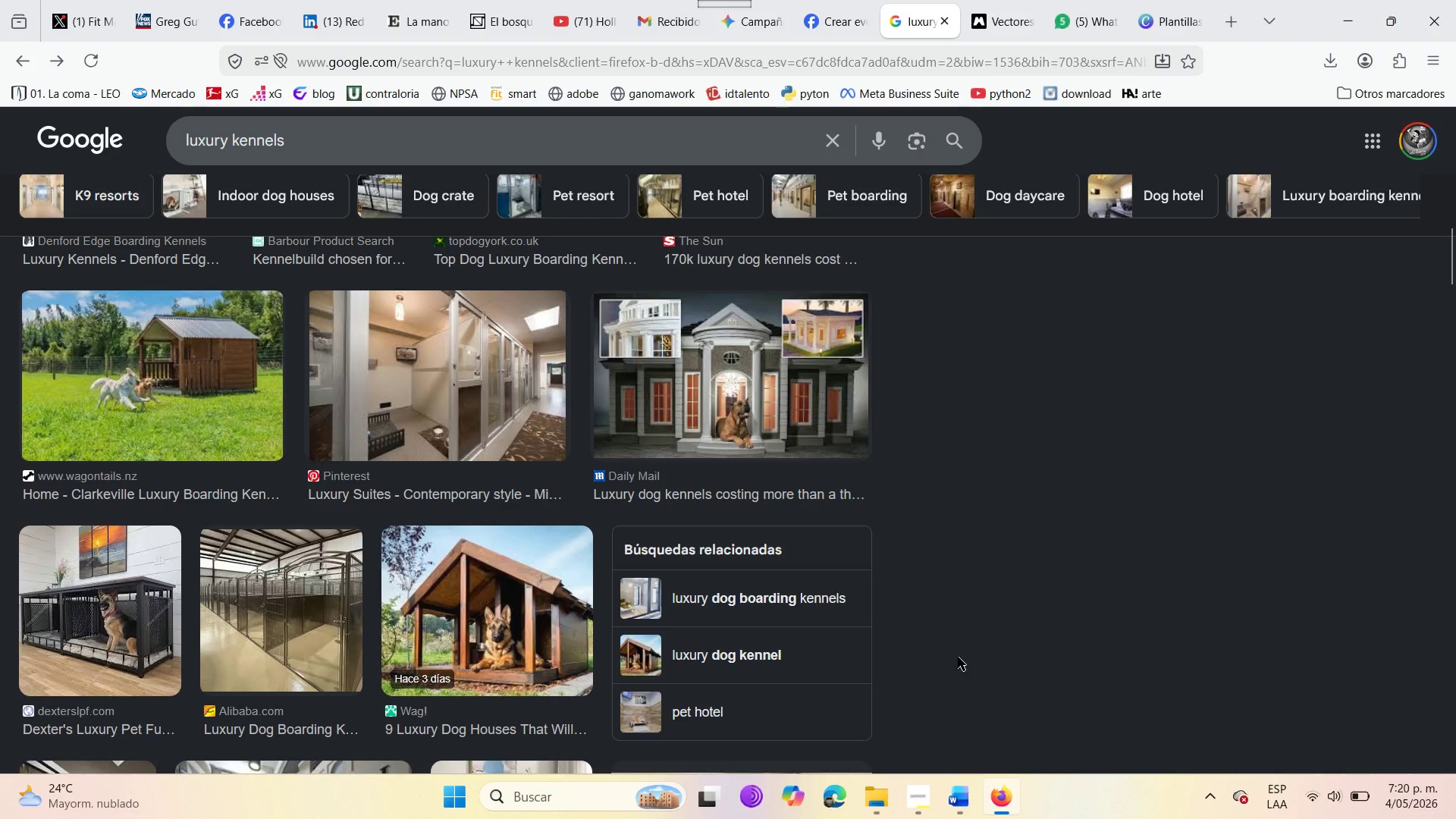 
wait(6.95)
 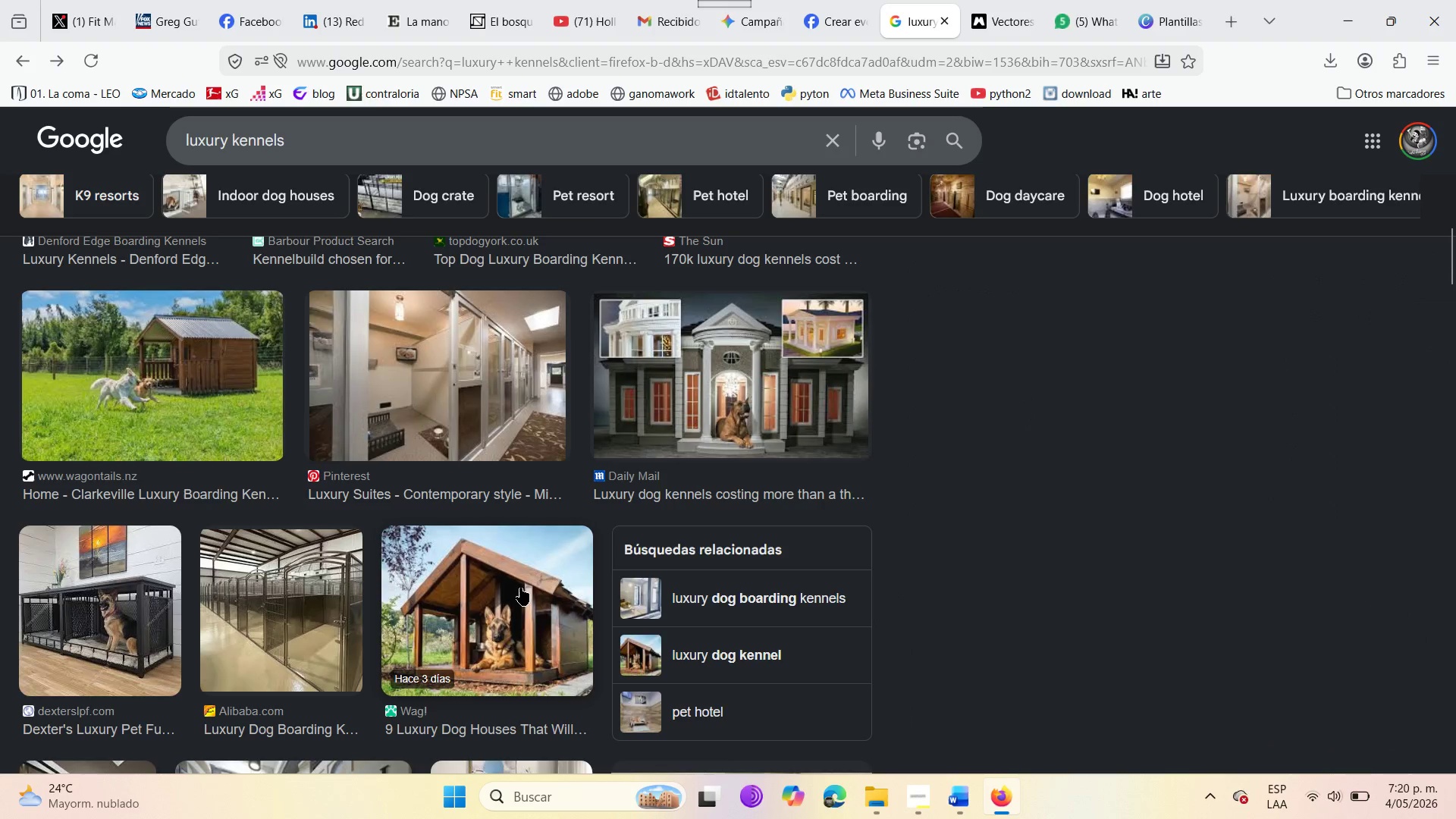 
left_click([477, 640])
 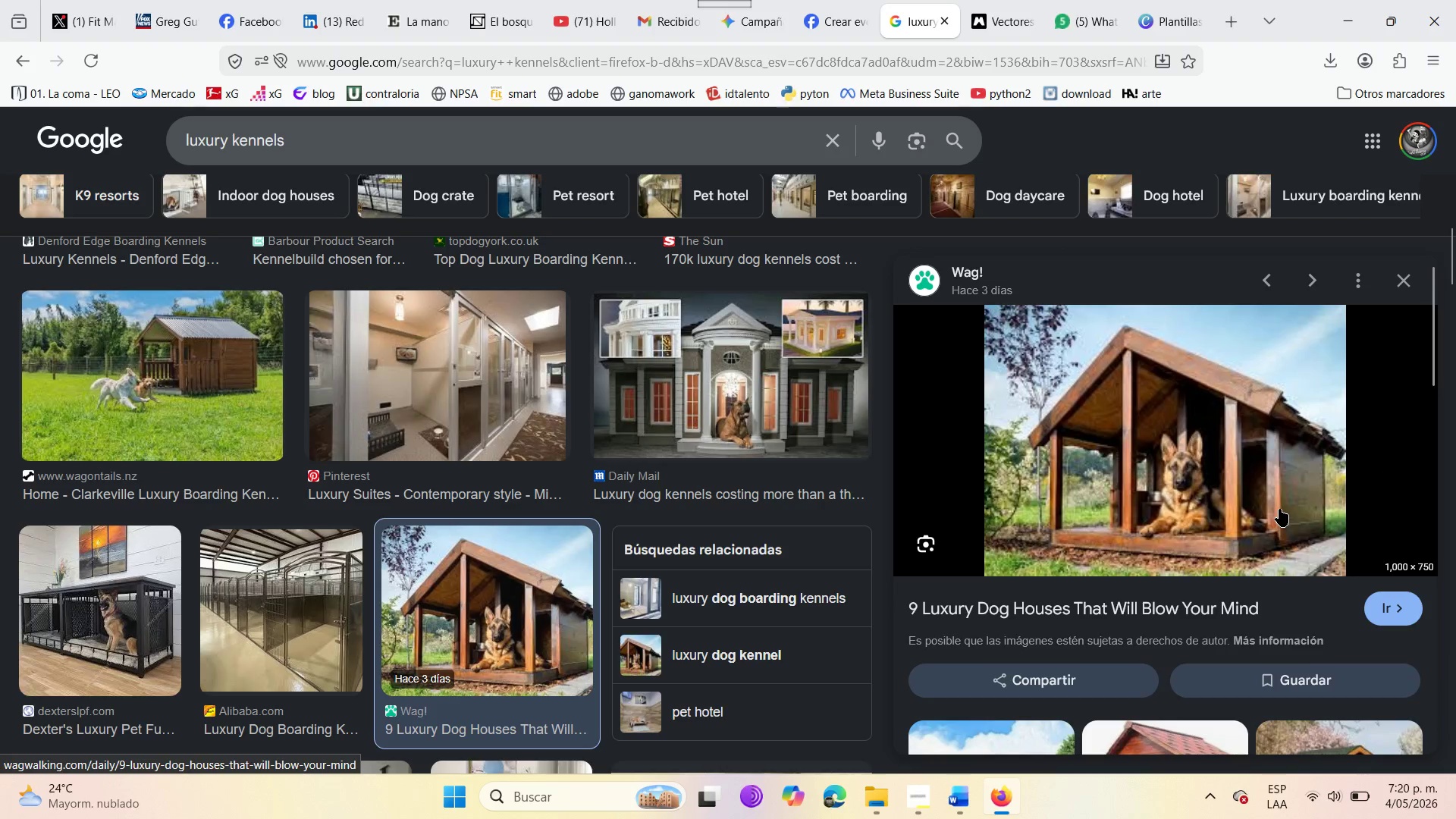 
scroll: coordinate [1279, 509], scroll_direction: down, amount: 4.0
 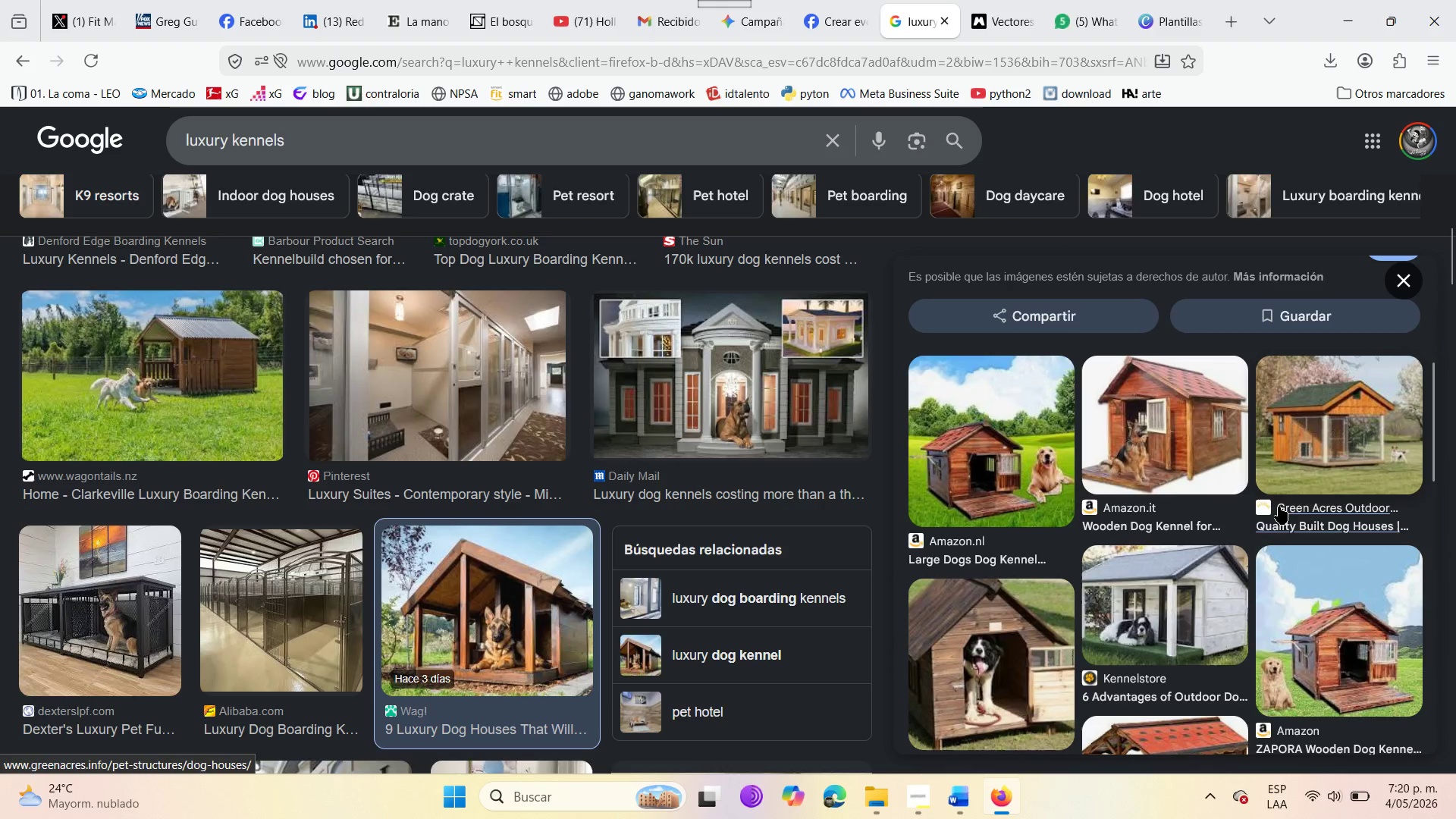 
scroll: coordinate [1279, 522], scroll_direction: up, amount: 5.0
 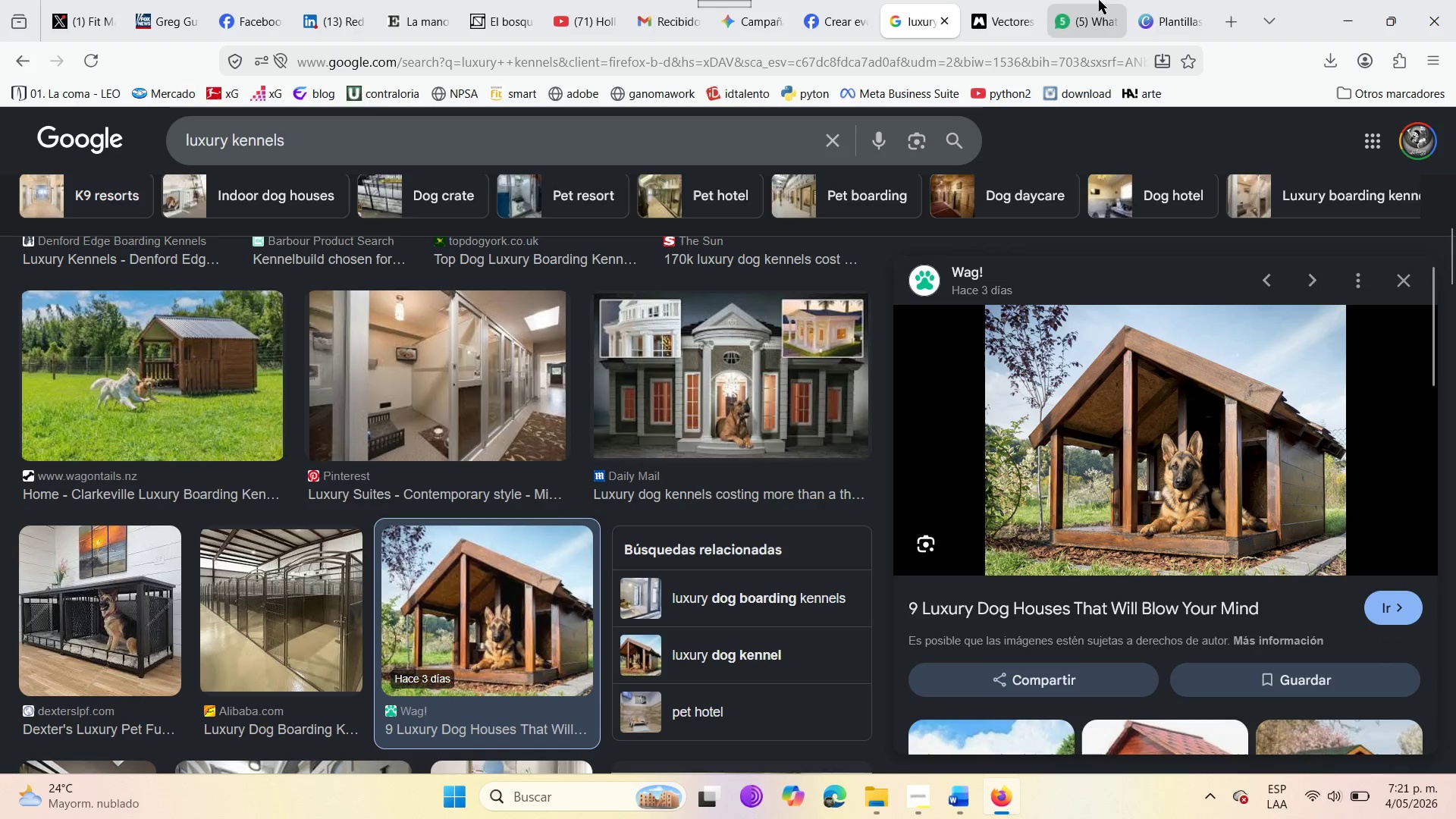 
left_click([1004, 0])
 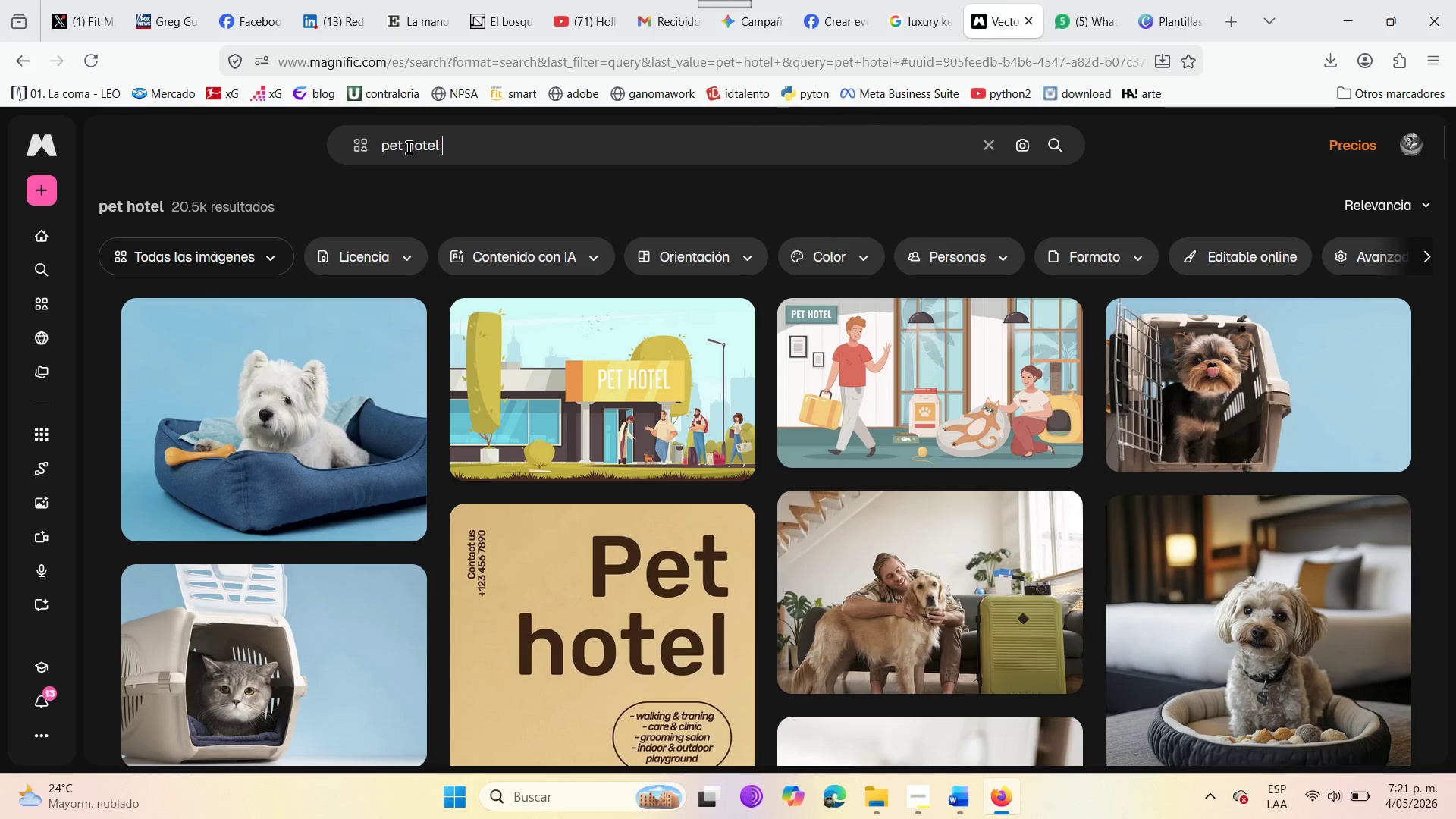 
left_click([402, 146])
 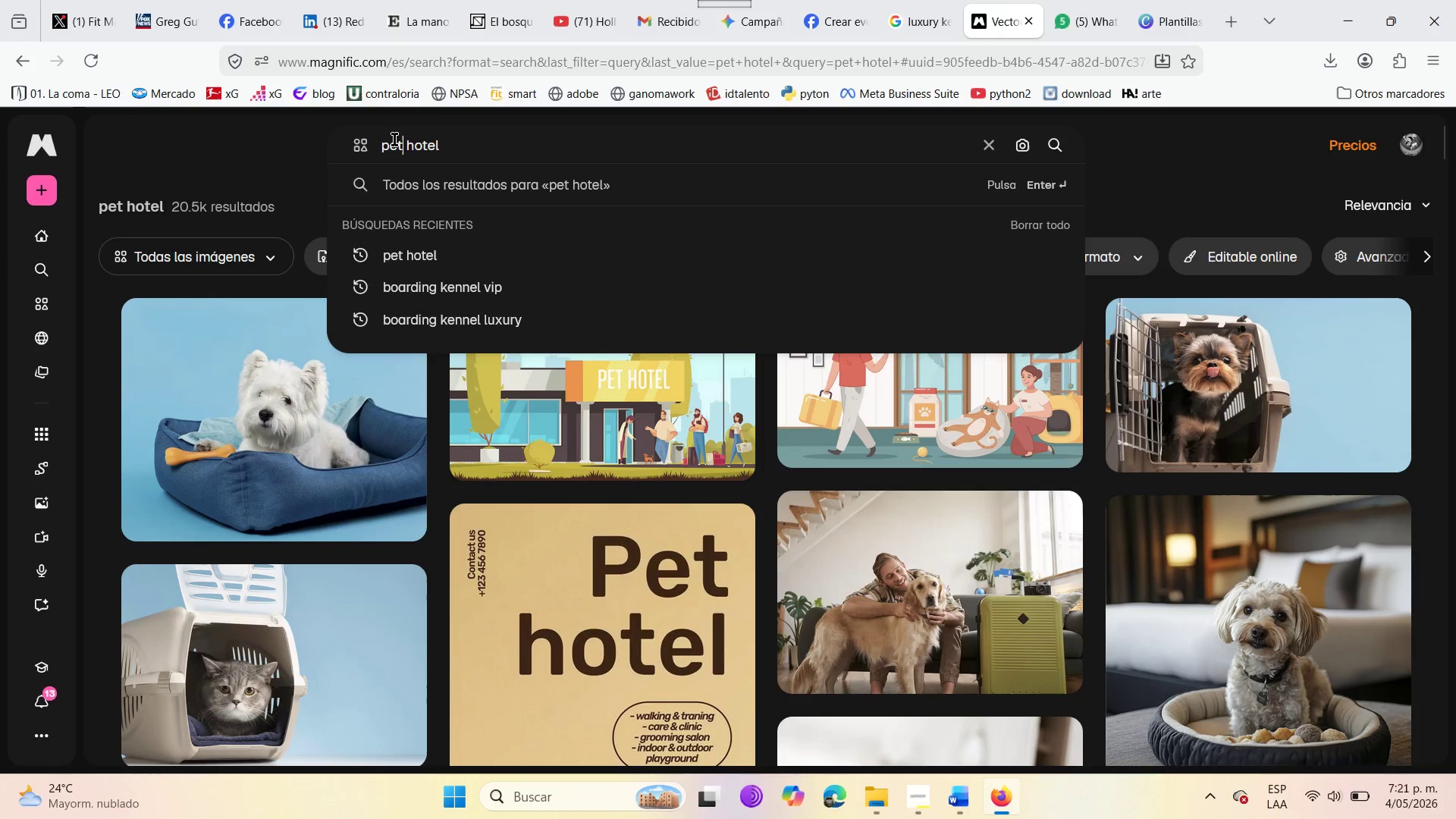 
key(Backspace)
key(Backspace)
key(Backspace)
key(Backspace)
key(Backspace)
key(Backspace)
key(Backspace)
type(di)
key(Backspace)
type(og )
 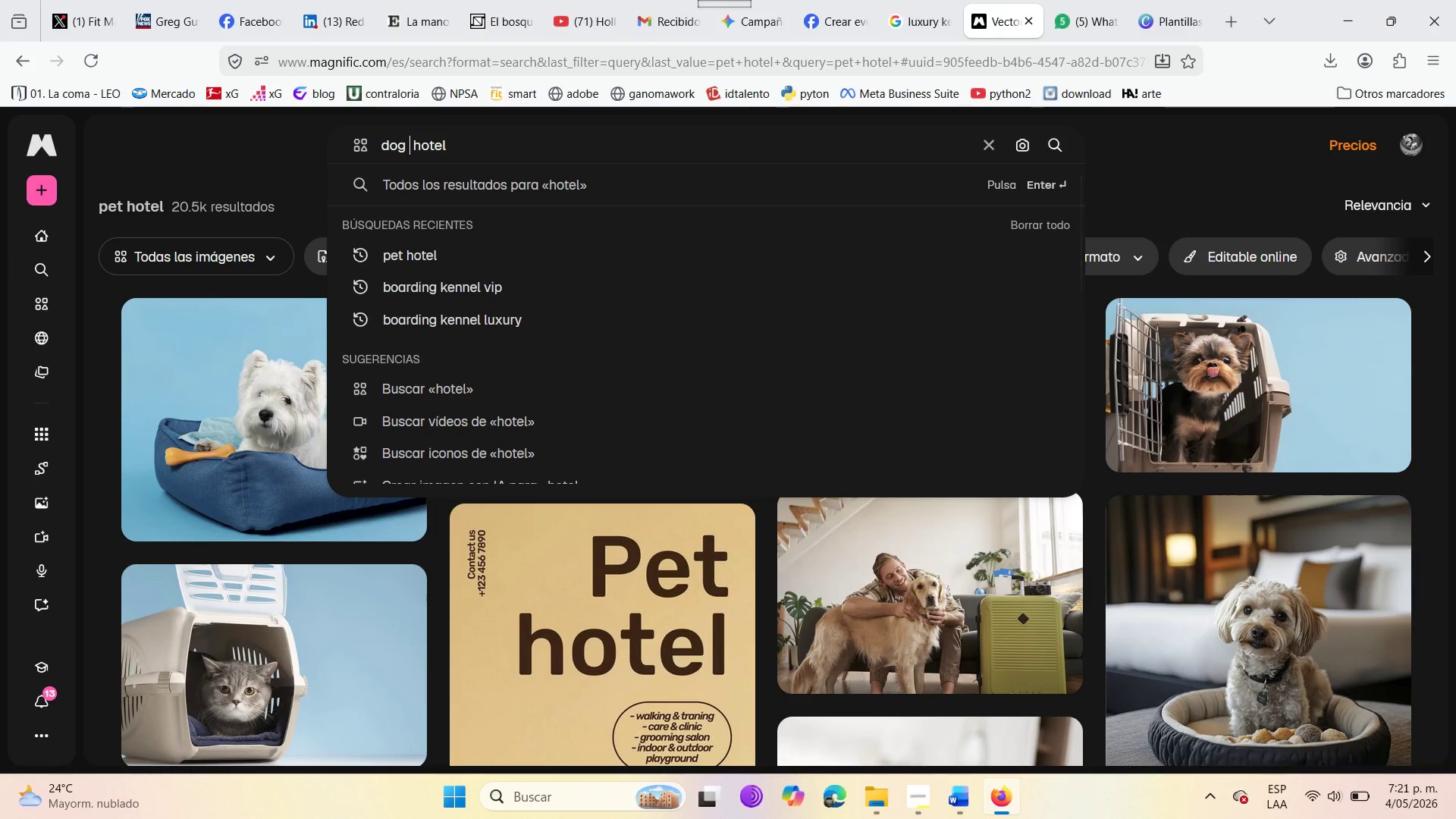 
key(Enter)
 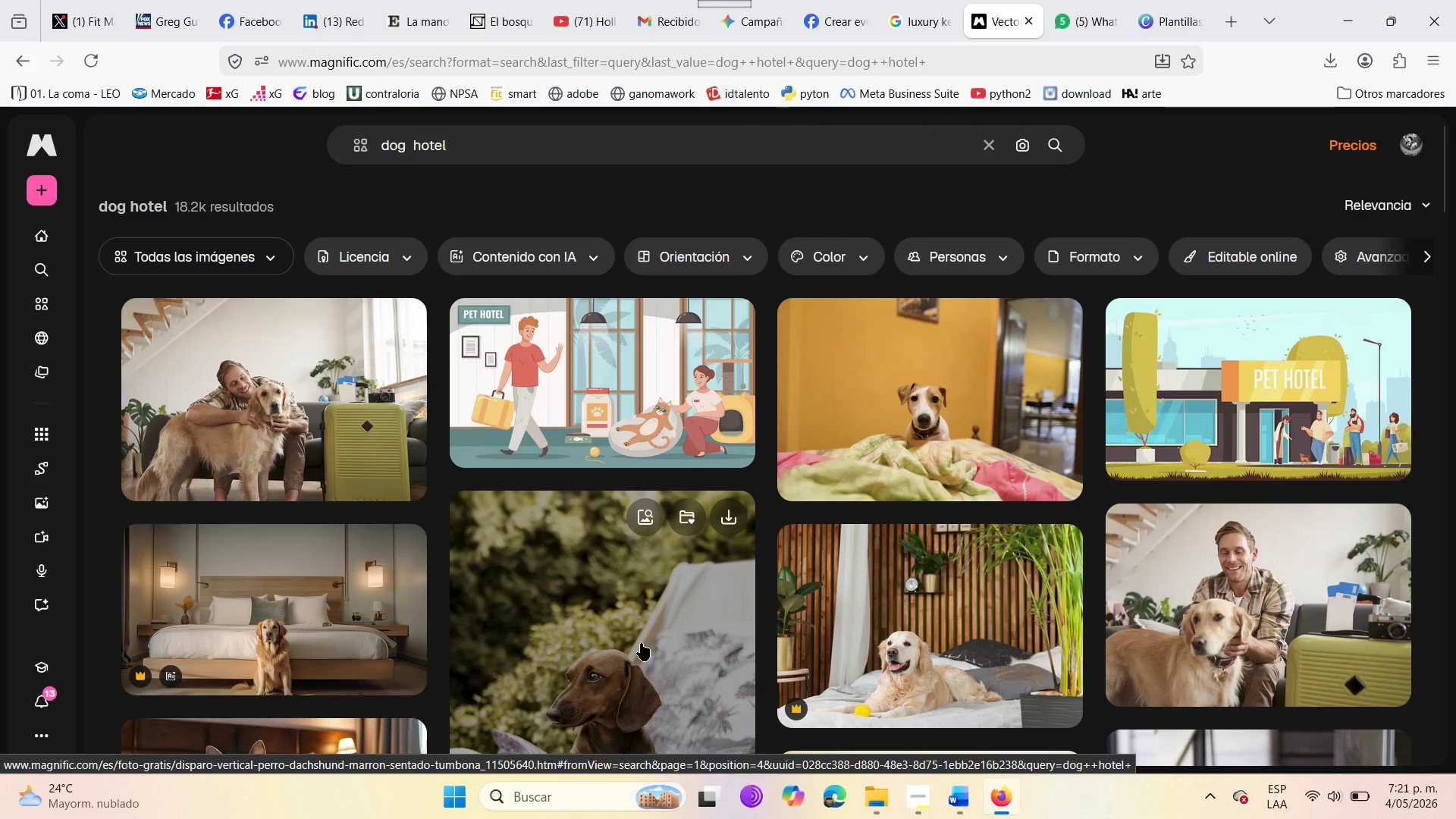 
wait(5.22)
 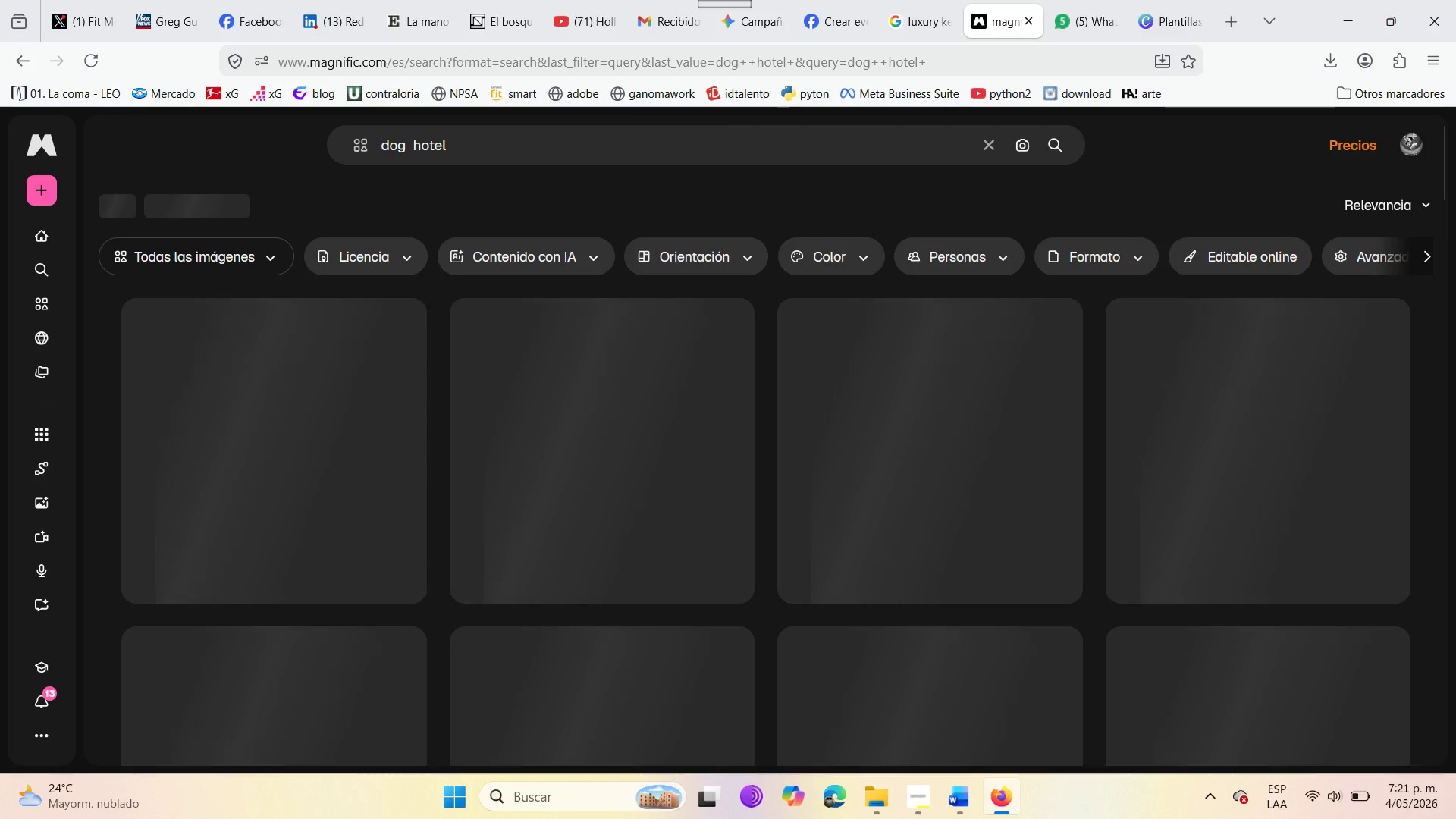 
scroll: coordinate [974, 588], scroll_direction: down, amount: 13.0
 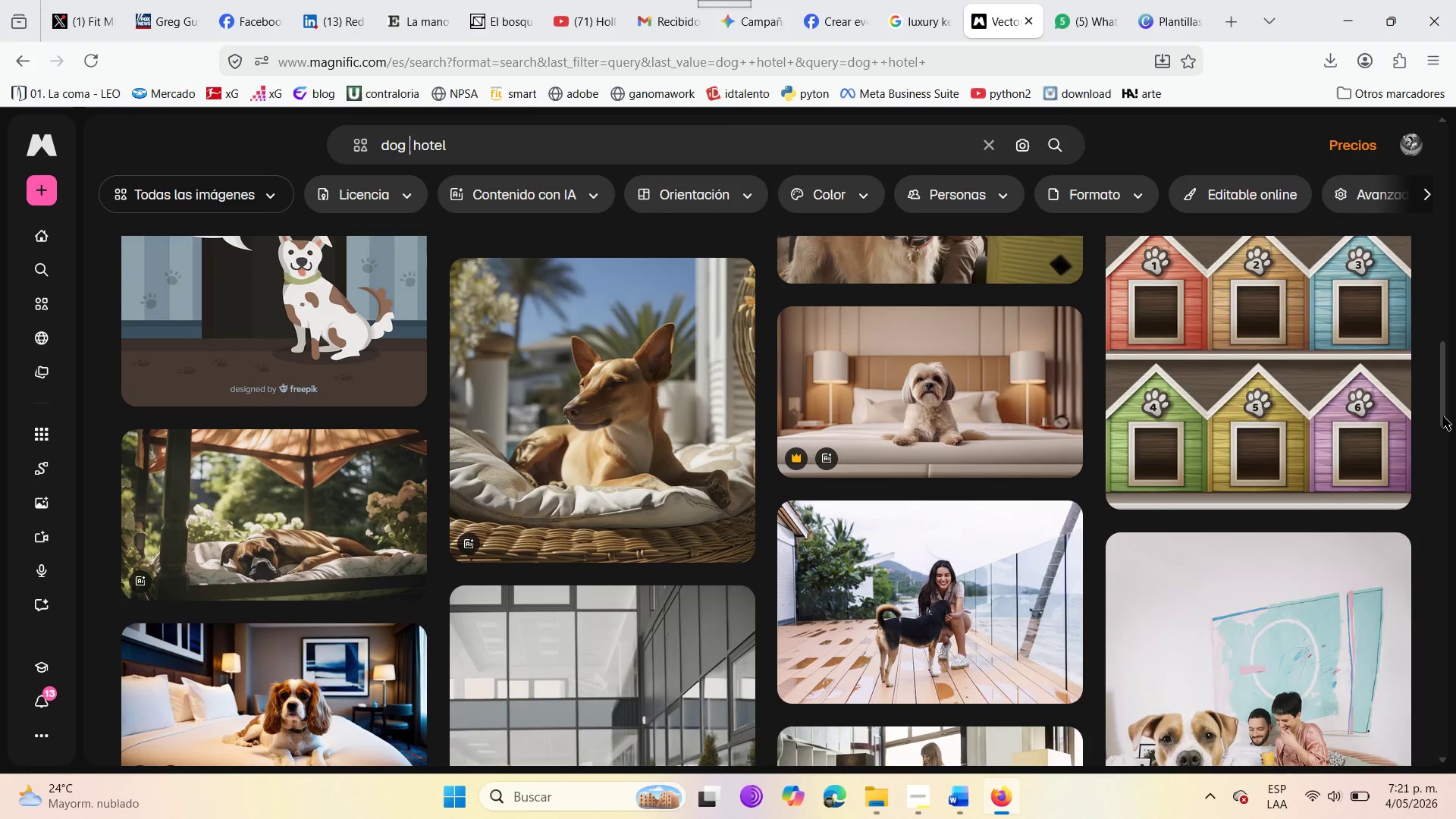 
left_click_drag(start_coordinate=[1443, 414], to_coordinate=[1455, 365])
 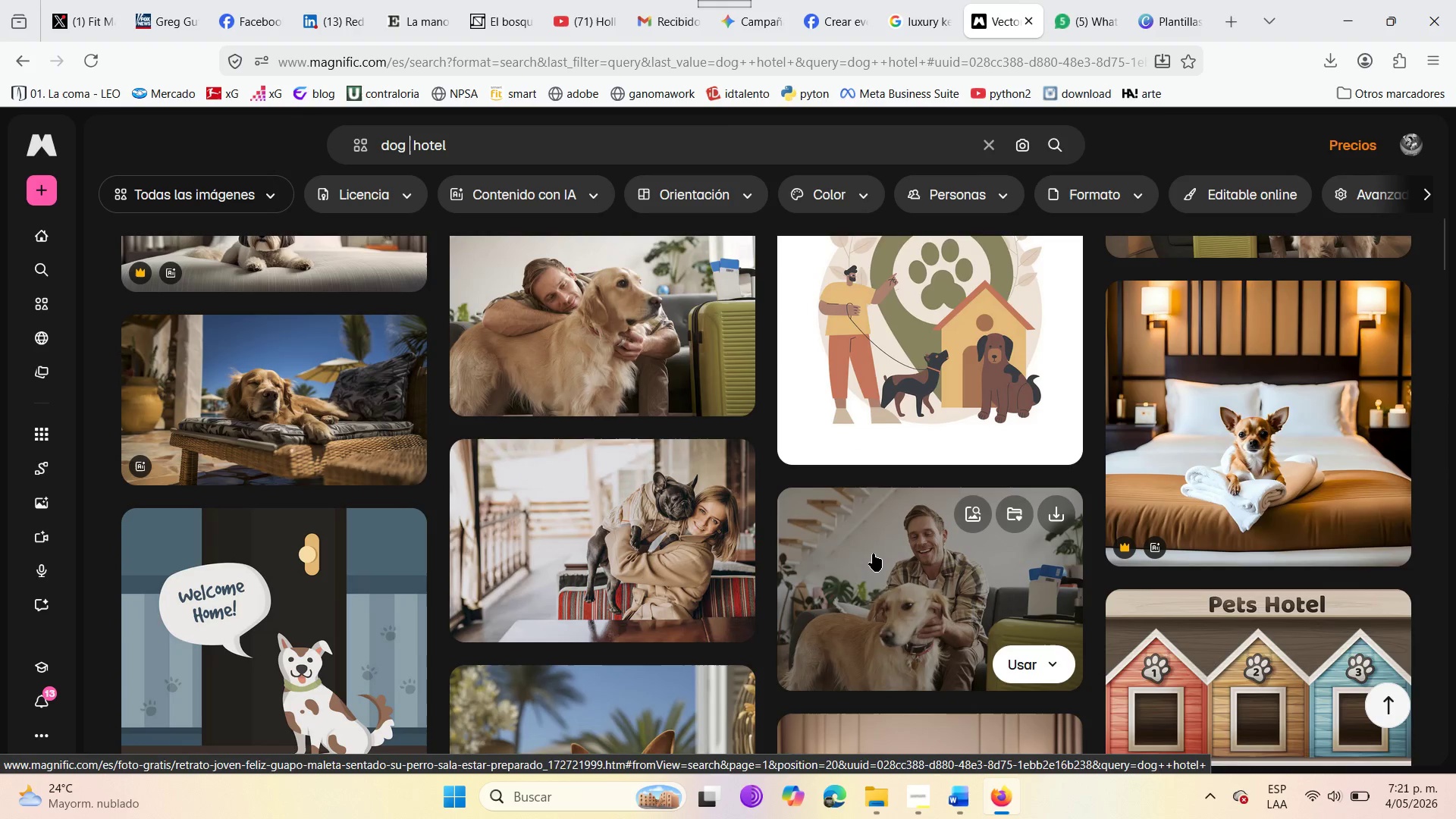 
scroll: coordinate [873, 554], scroll_direction: down, amount: 4.0
 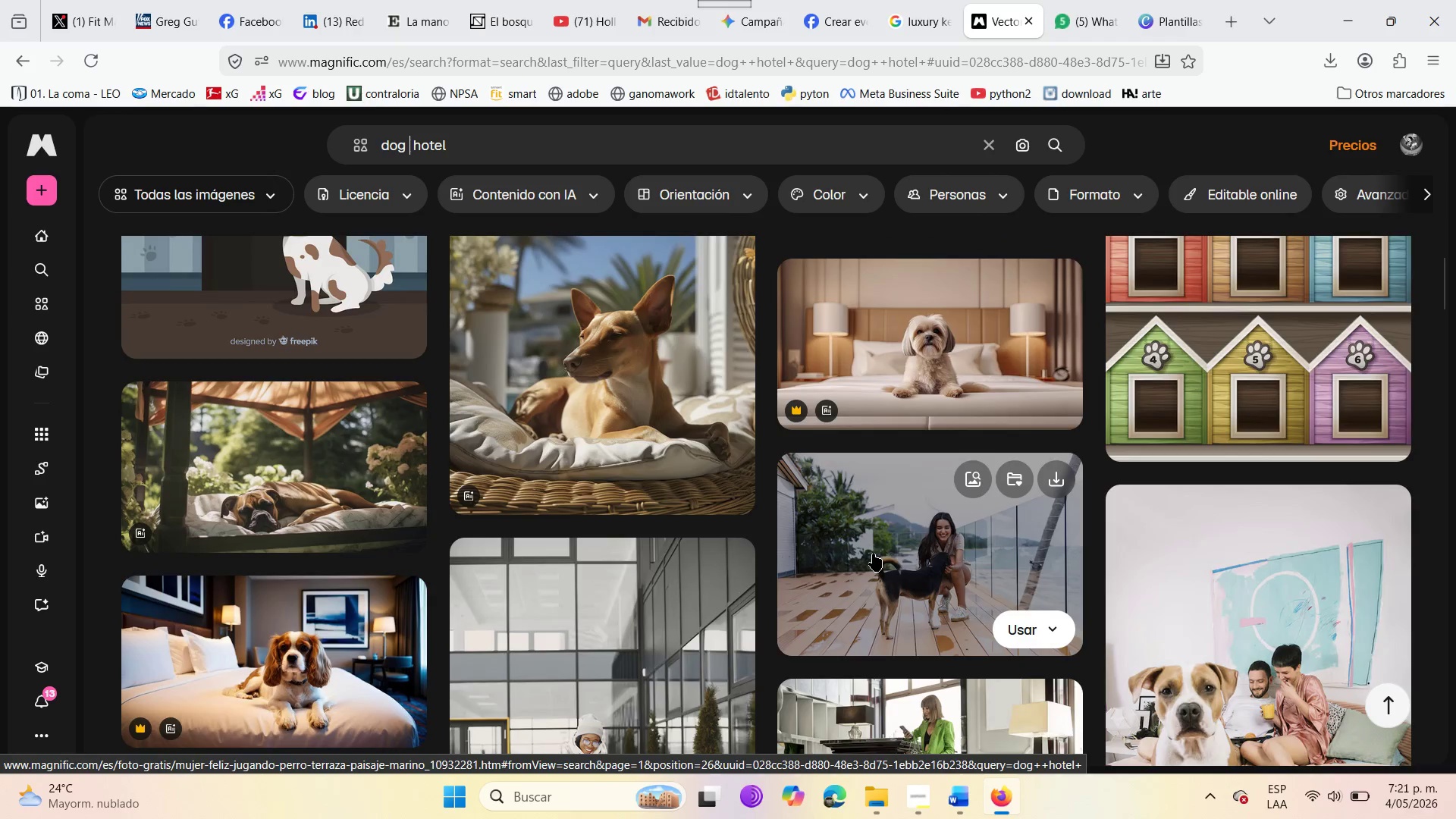 
scroll: coordinate [873, 554], scroll_direction: up, amount: 5.0
 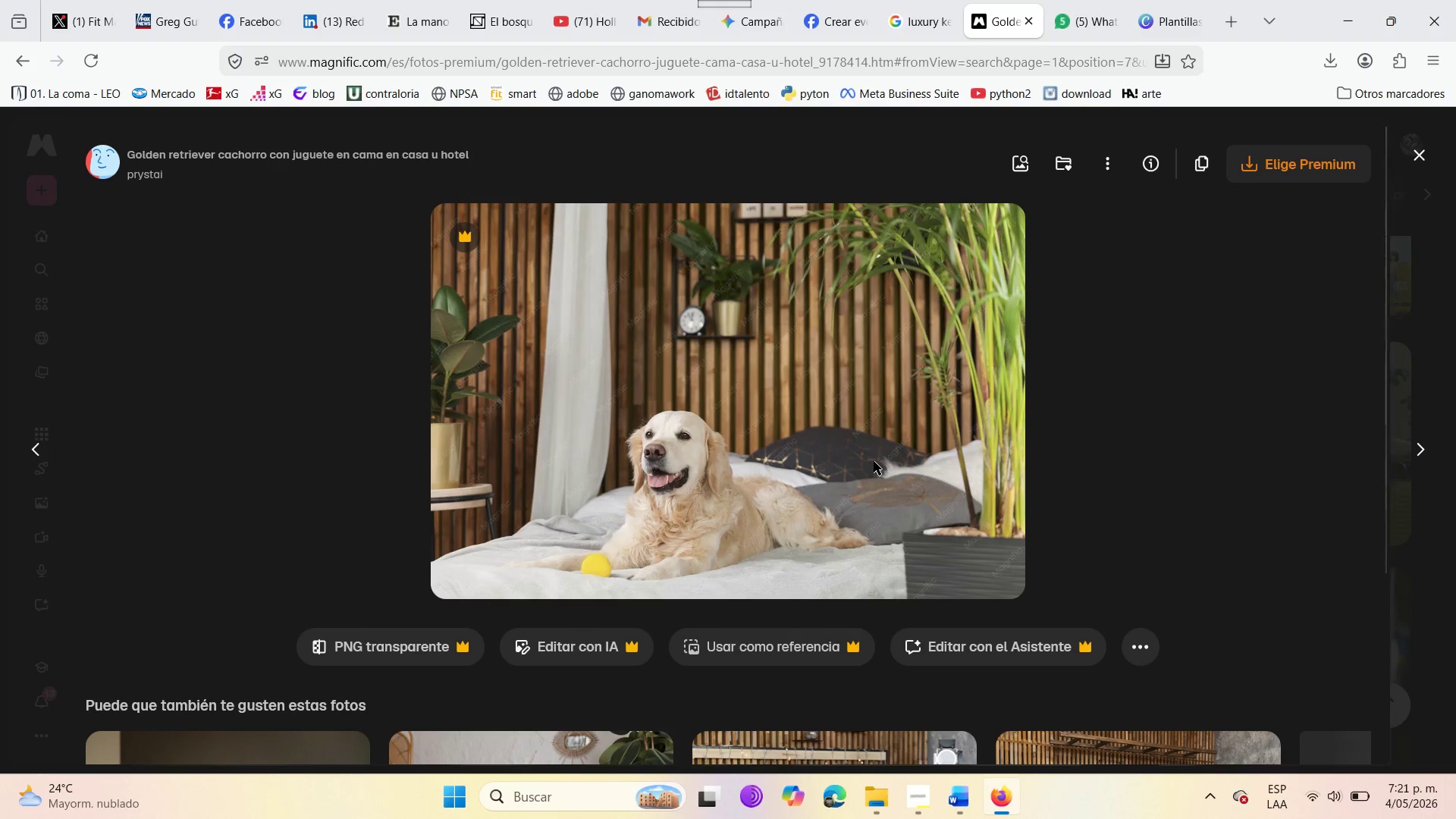 
wait(5.75)
 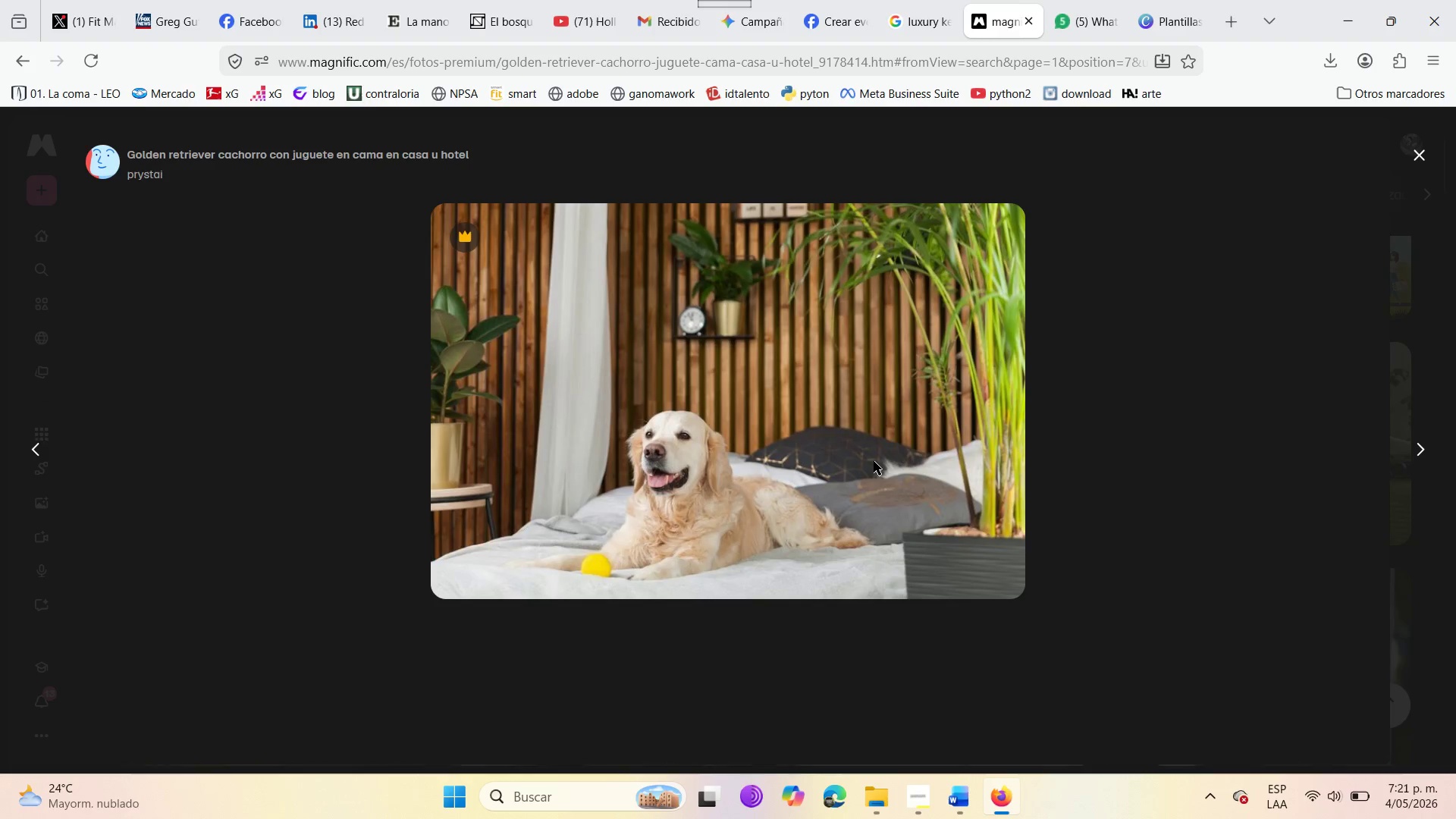 
key(PrintScreen)
 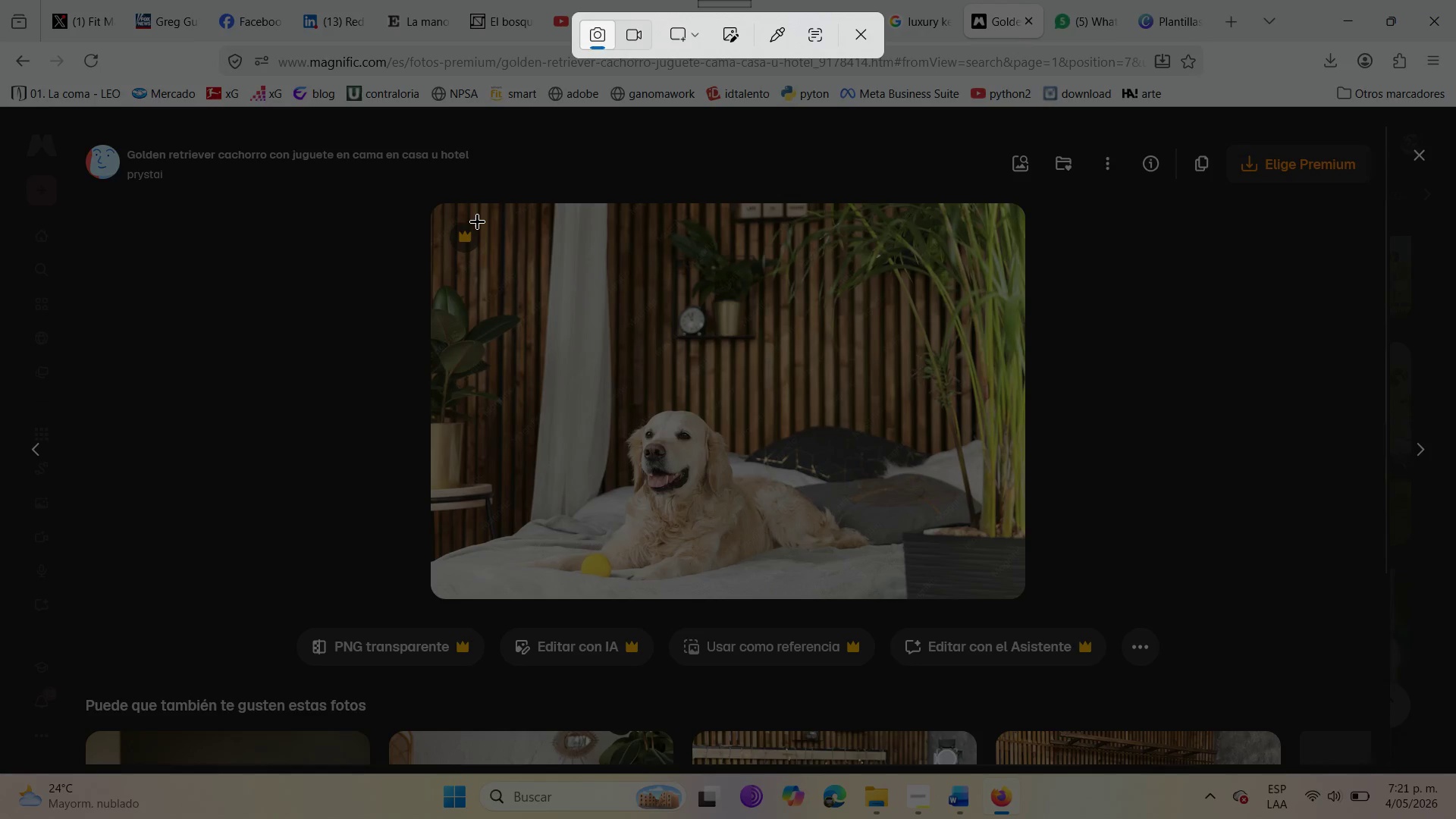 
left_click_drag(start_coordinate=[480, 214], to_coordinate=[1018, 592])
 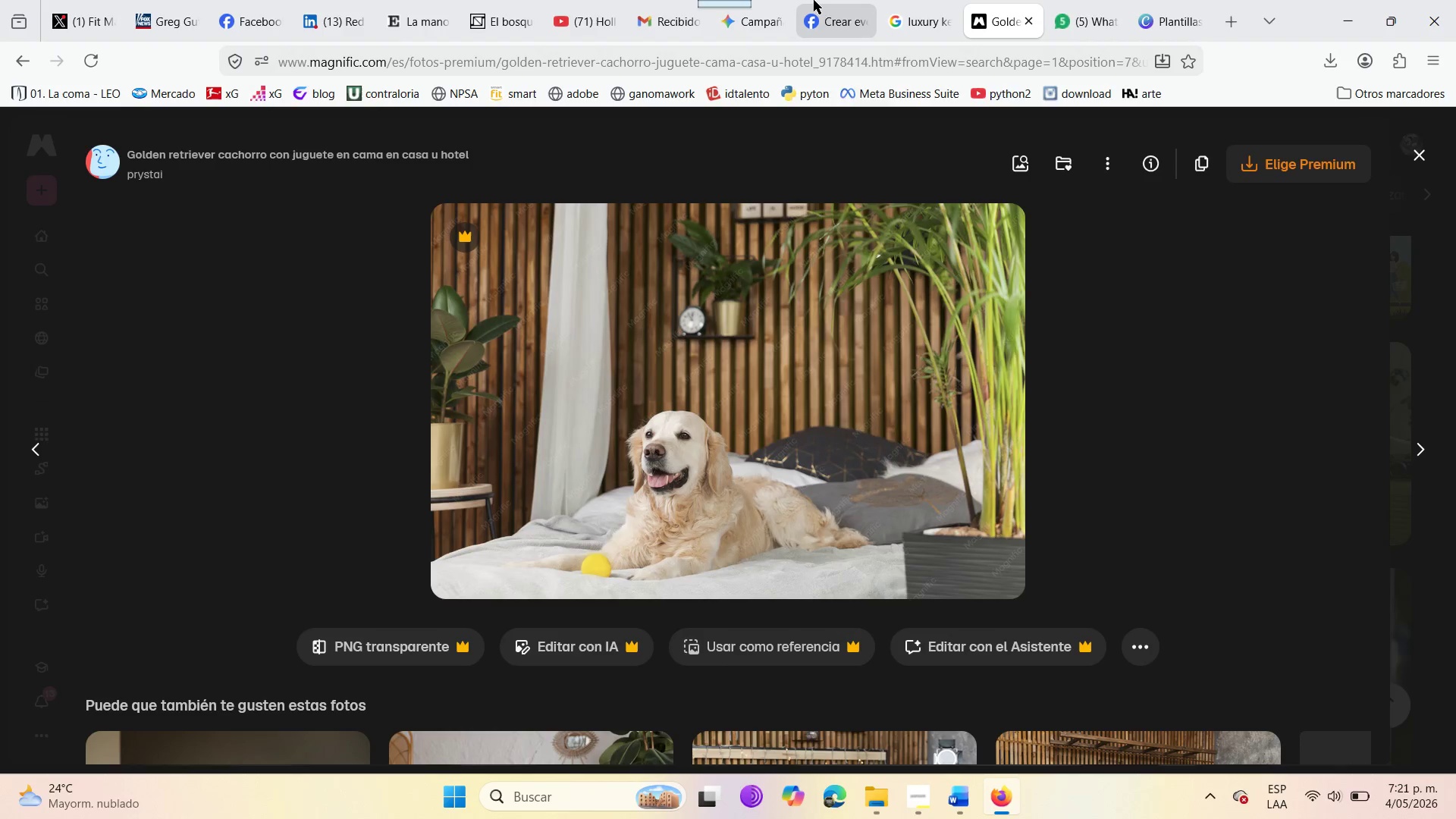 
left_click([813, 0])
 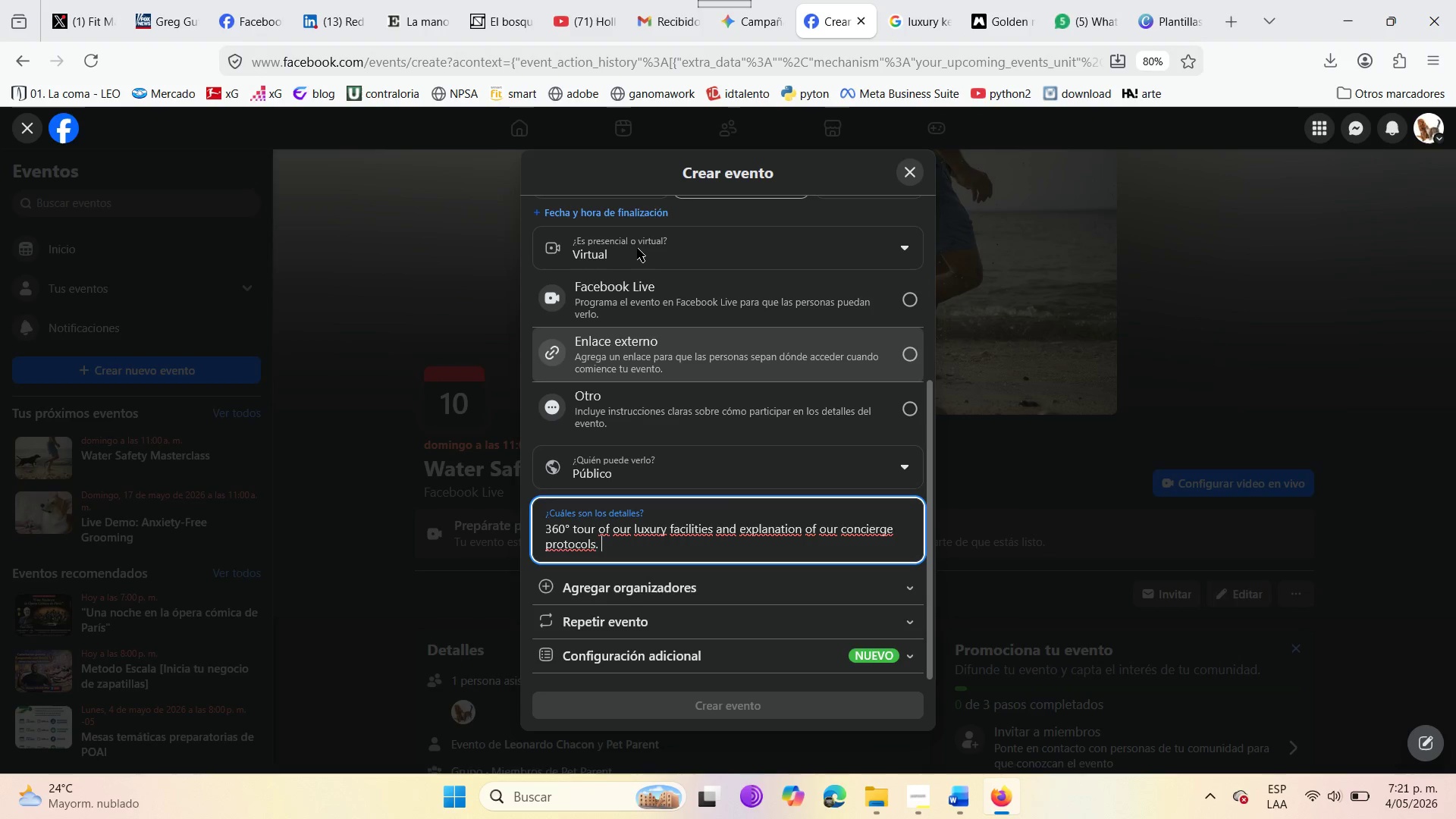 
scroll: coordinate [649, 293], scroll_direction: up, amount: 6.0
 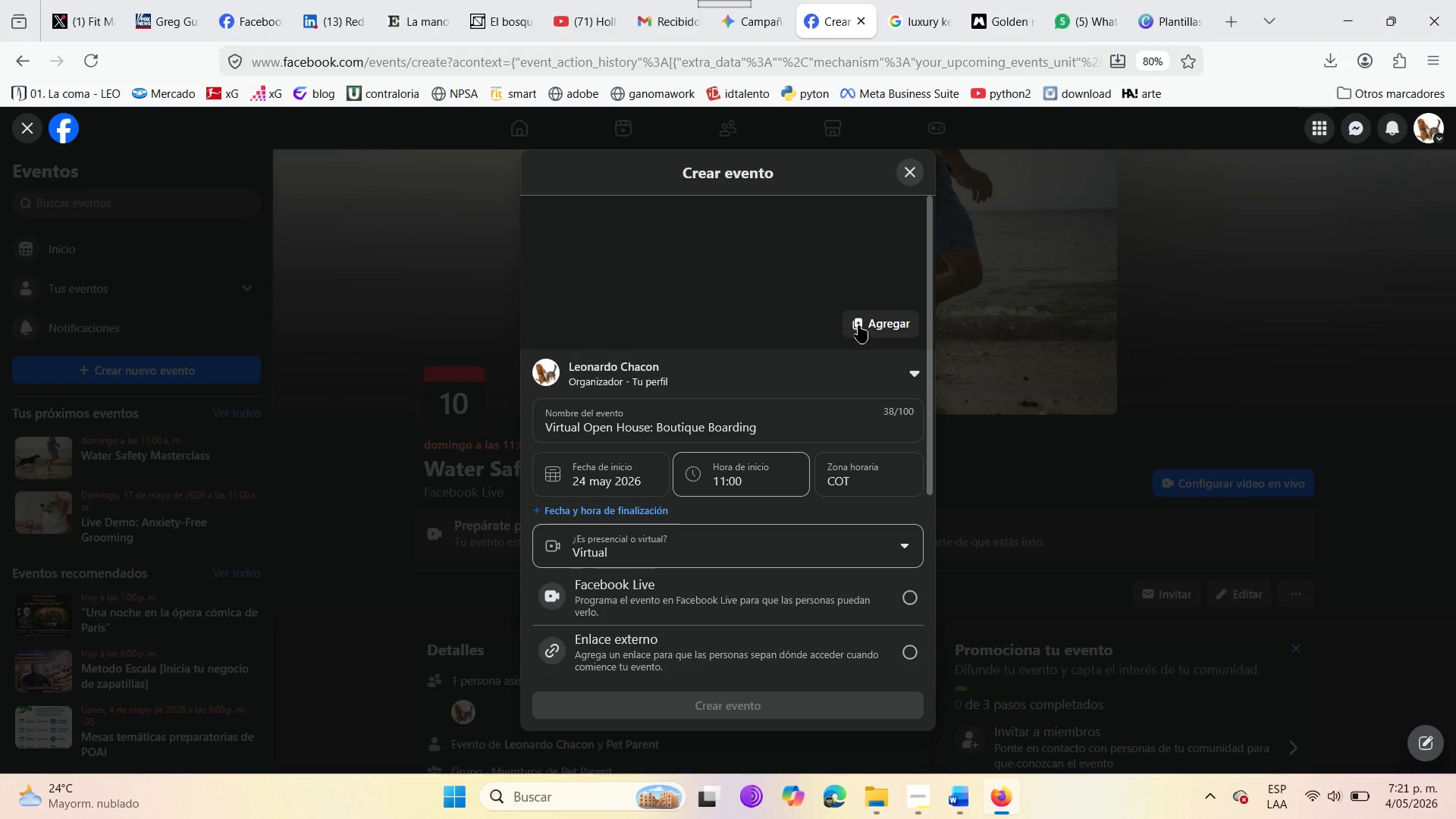 
left_click([858, 325])
 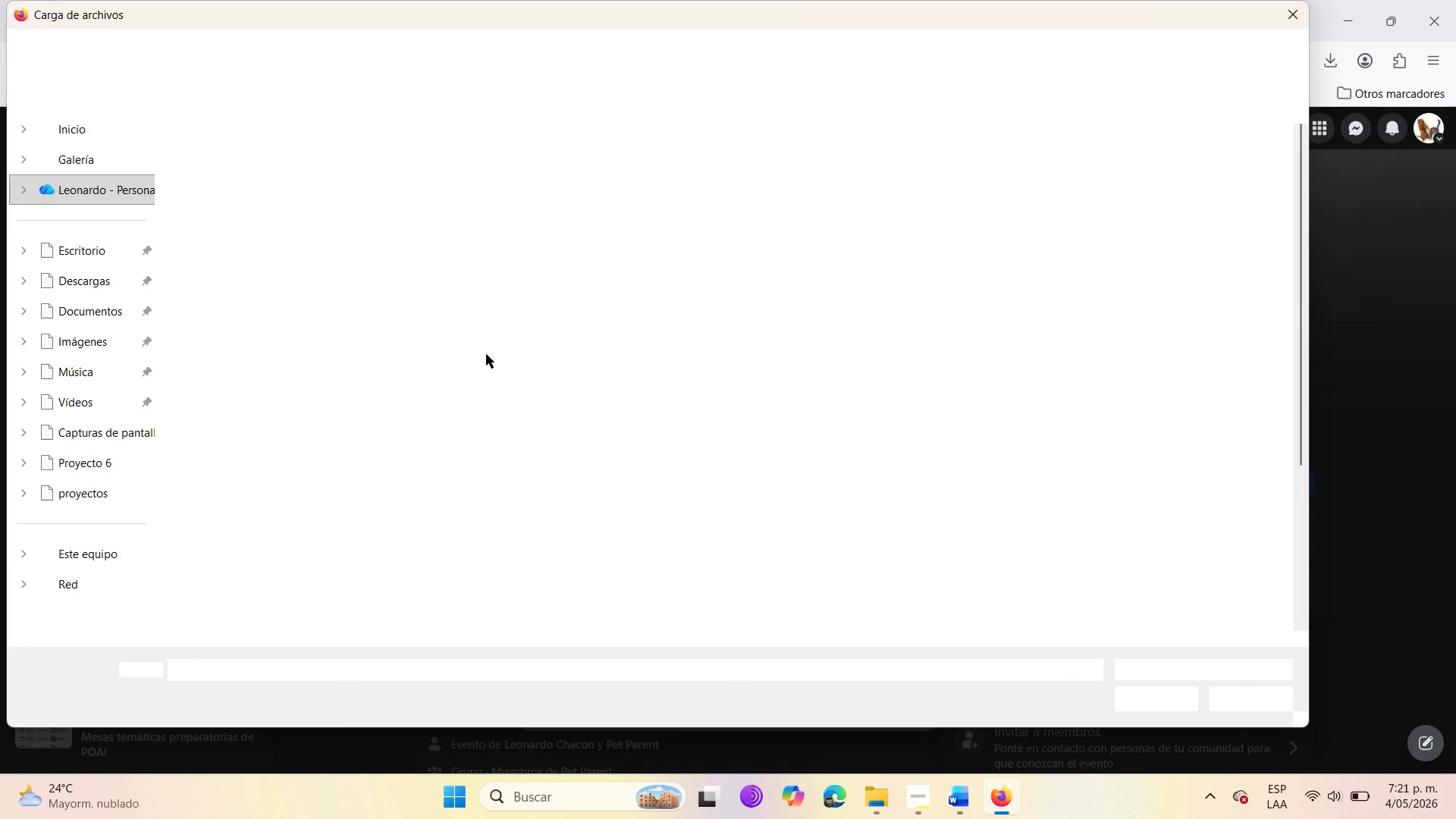 
wait(7.92)
 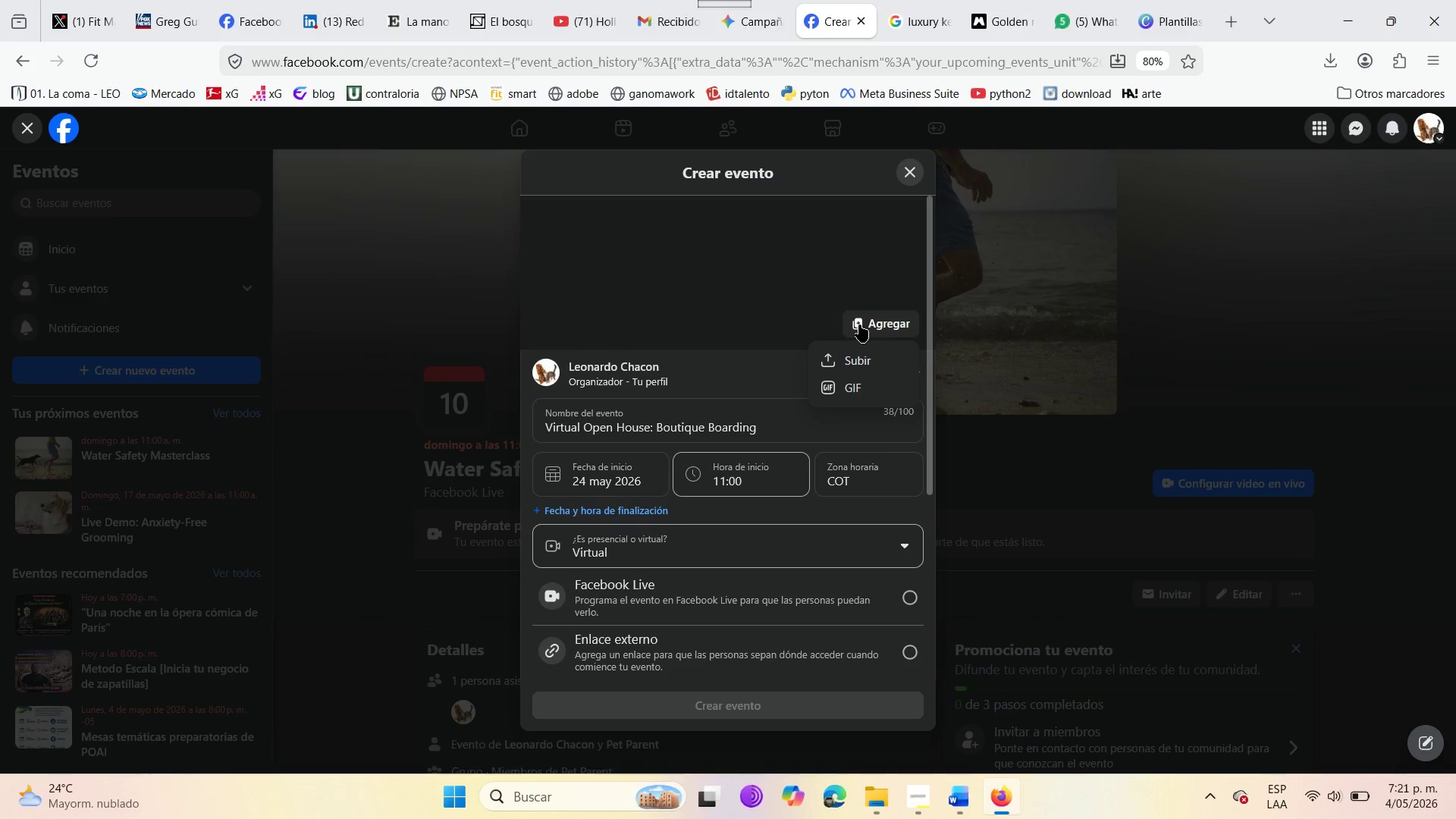 
left_click_drag(start_coordinate=[1298, 202], to_coordinate=[1266, 528])
 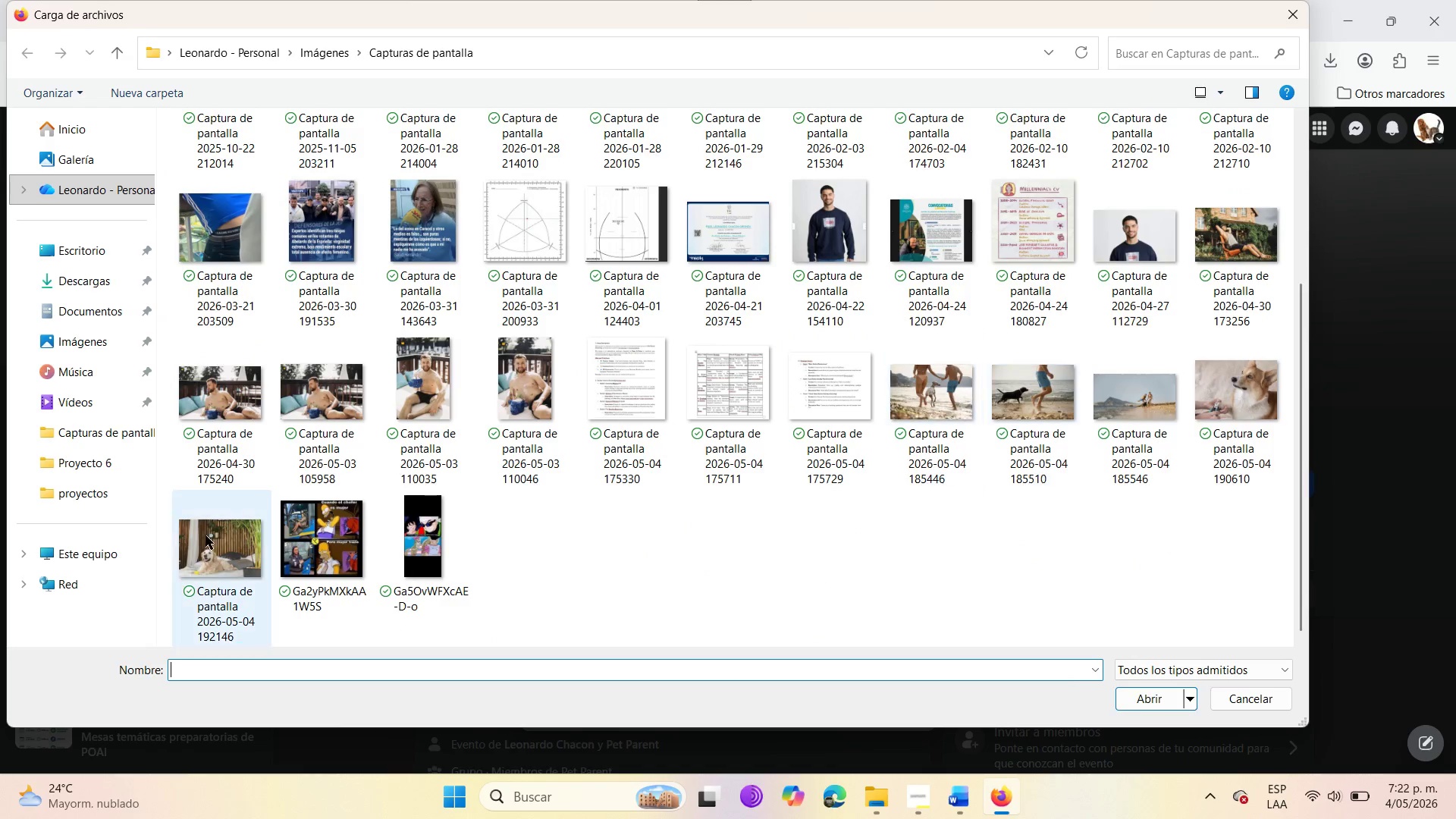 
left_click([204, 538])
 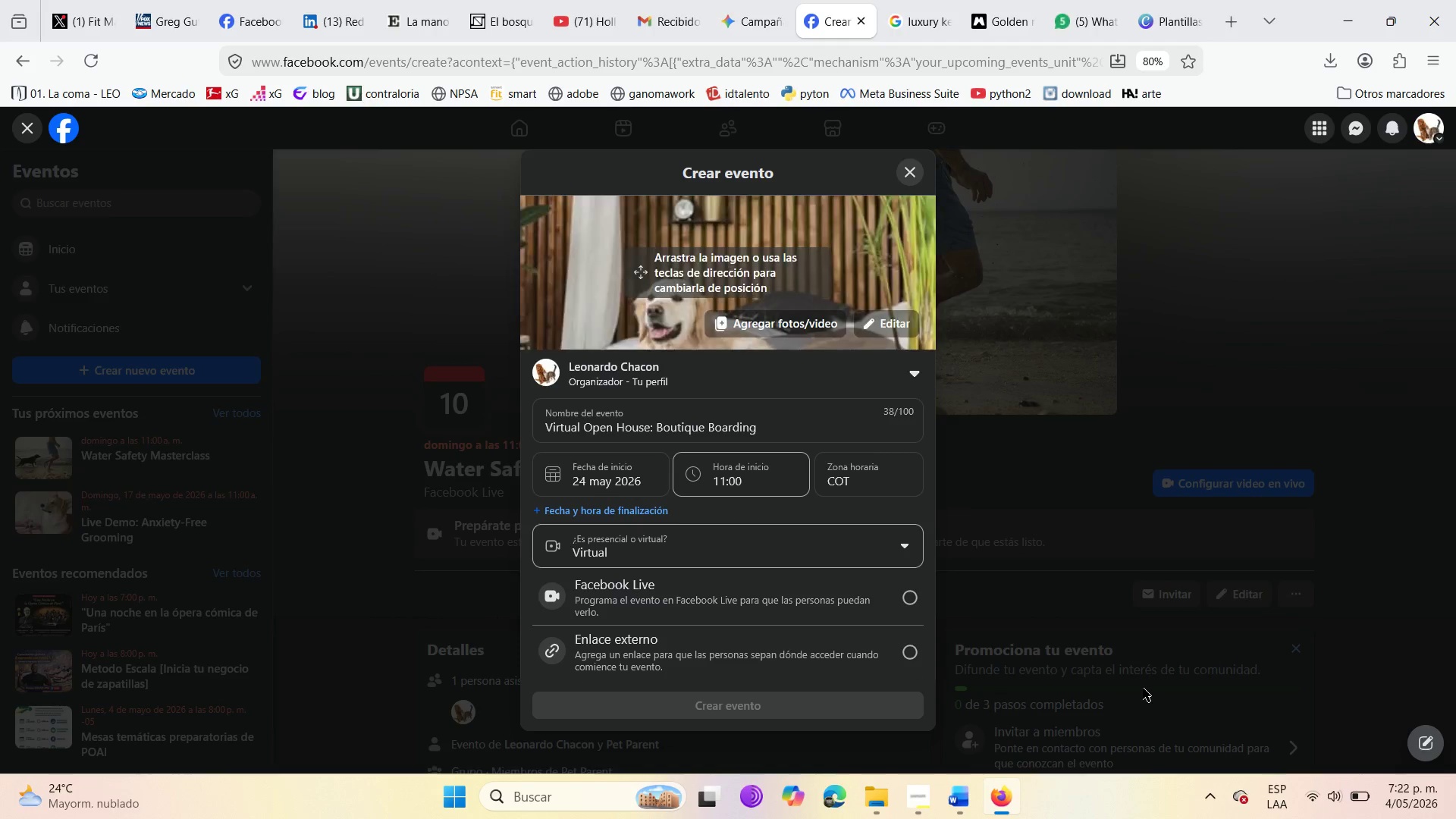 
wait(5.62)
 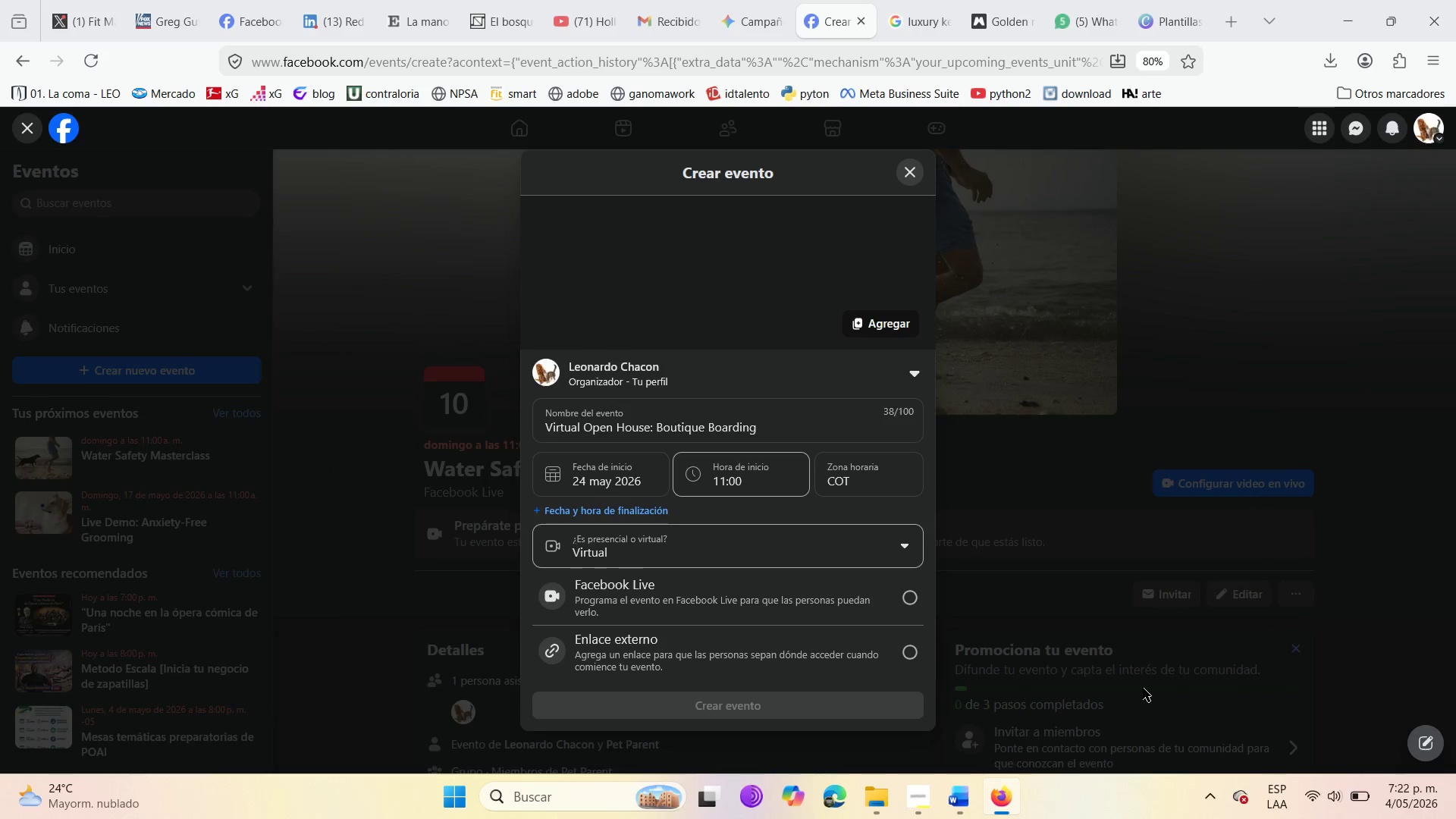 
left_click_drag(start_coordinate=[588, 307], to_coordinate=[591, 233])
 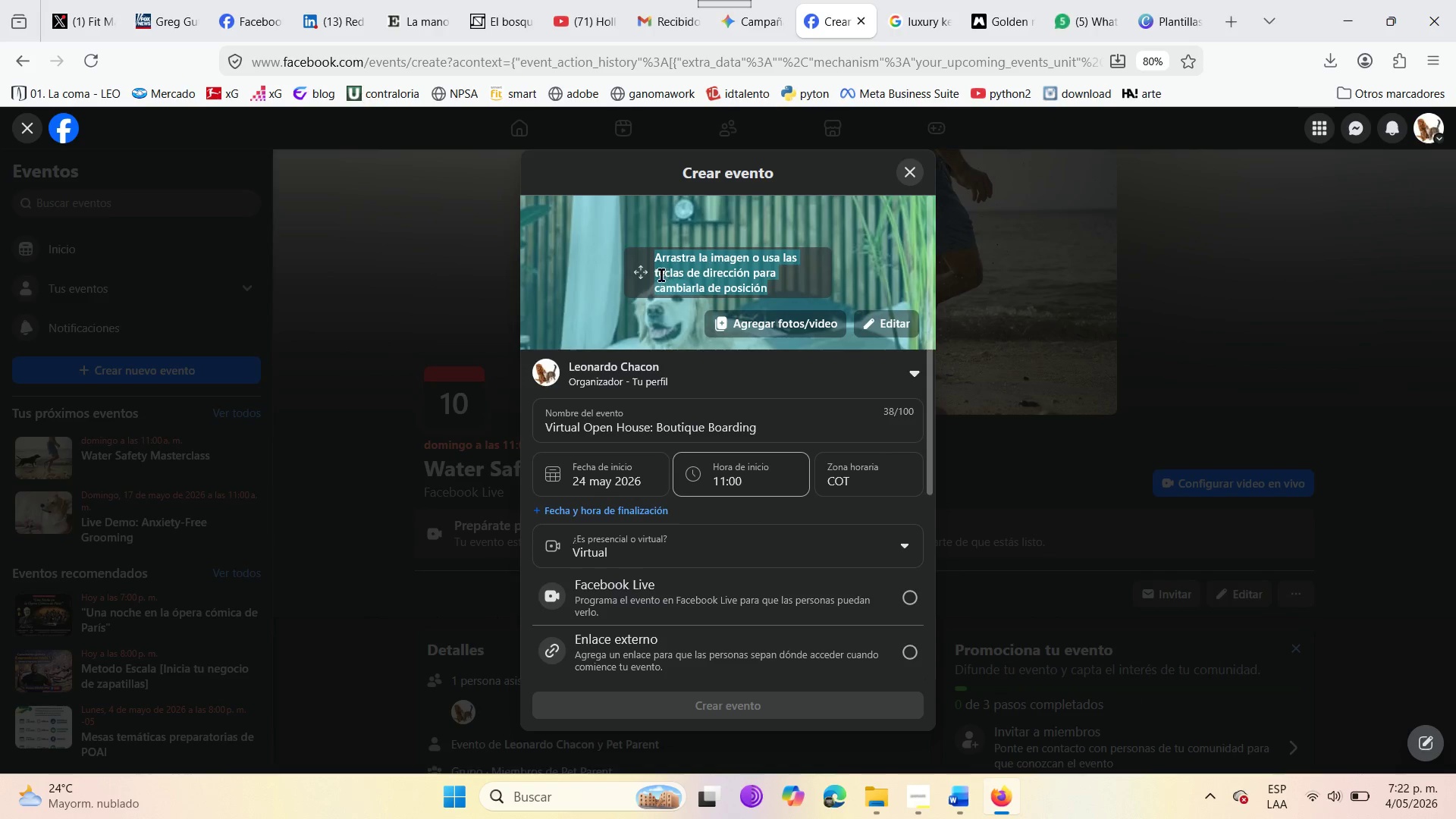 
left_click_drag(start_coordinate=[648, 279], to_coordinate=[743, 196])
 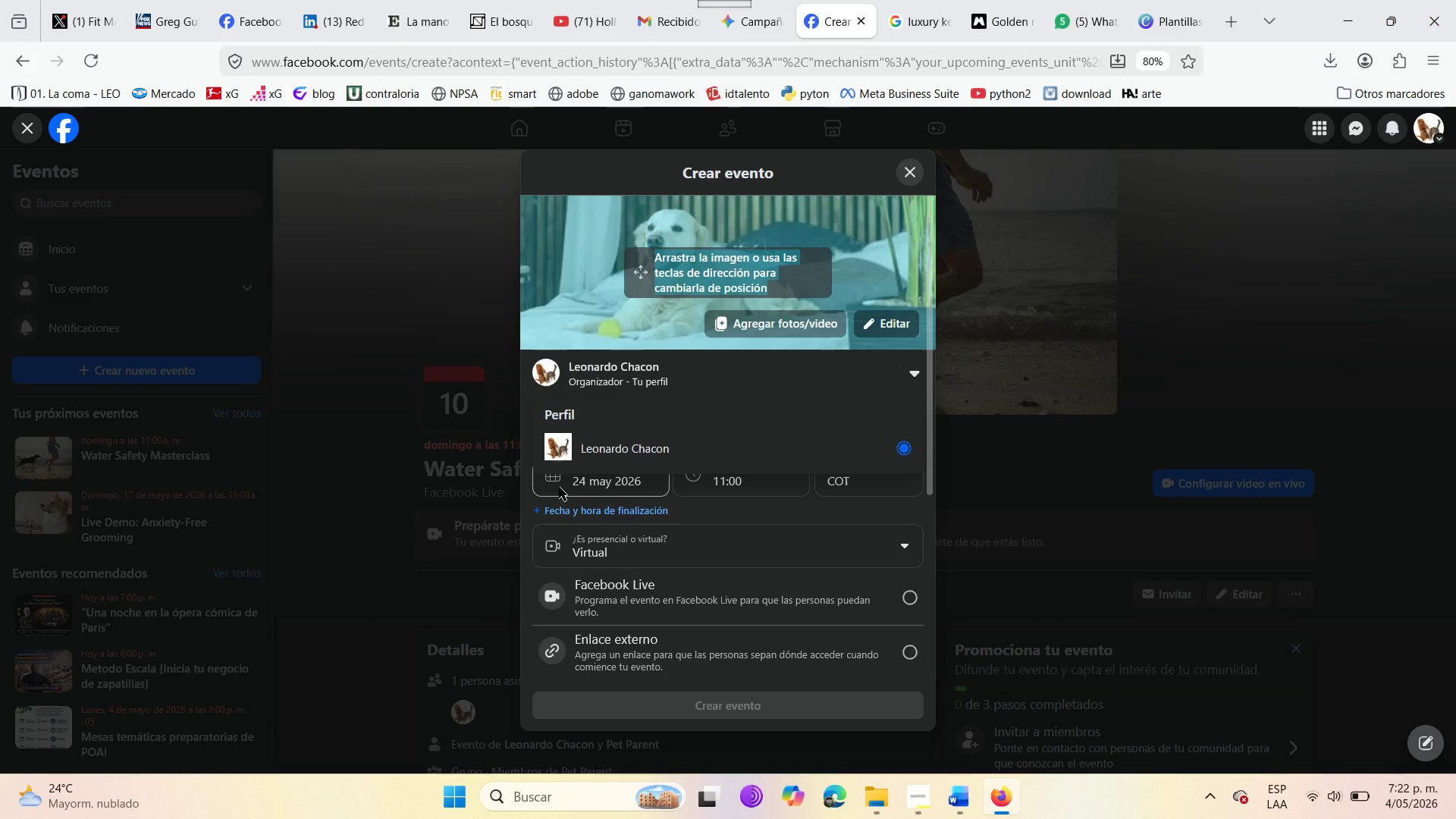 
left_click([422, 273])
 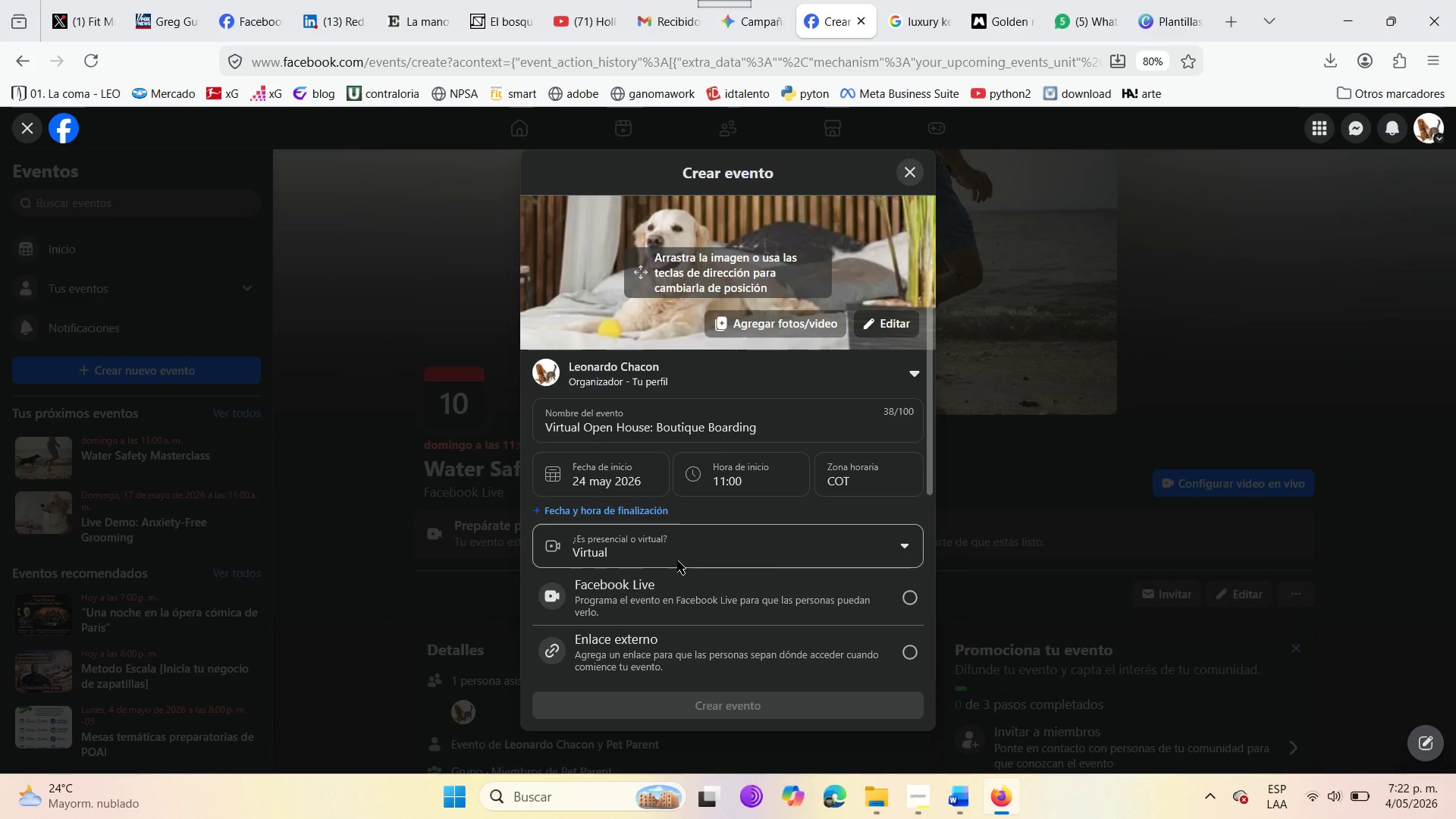 
scroll: coordinate [682, 563], scroll_direction: down, amount: 5.0
 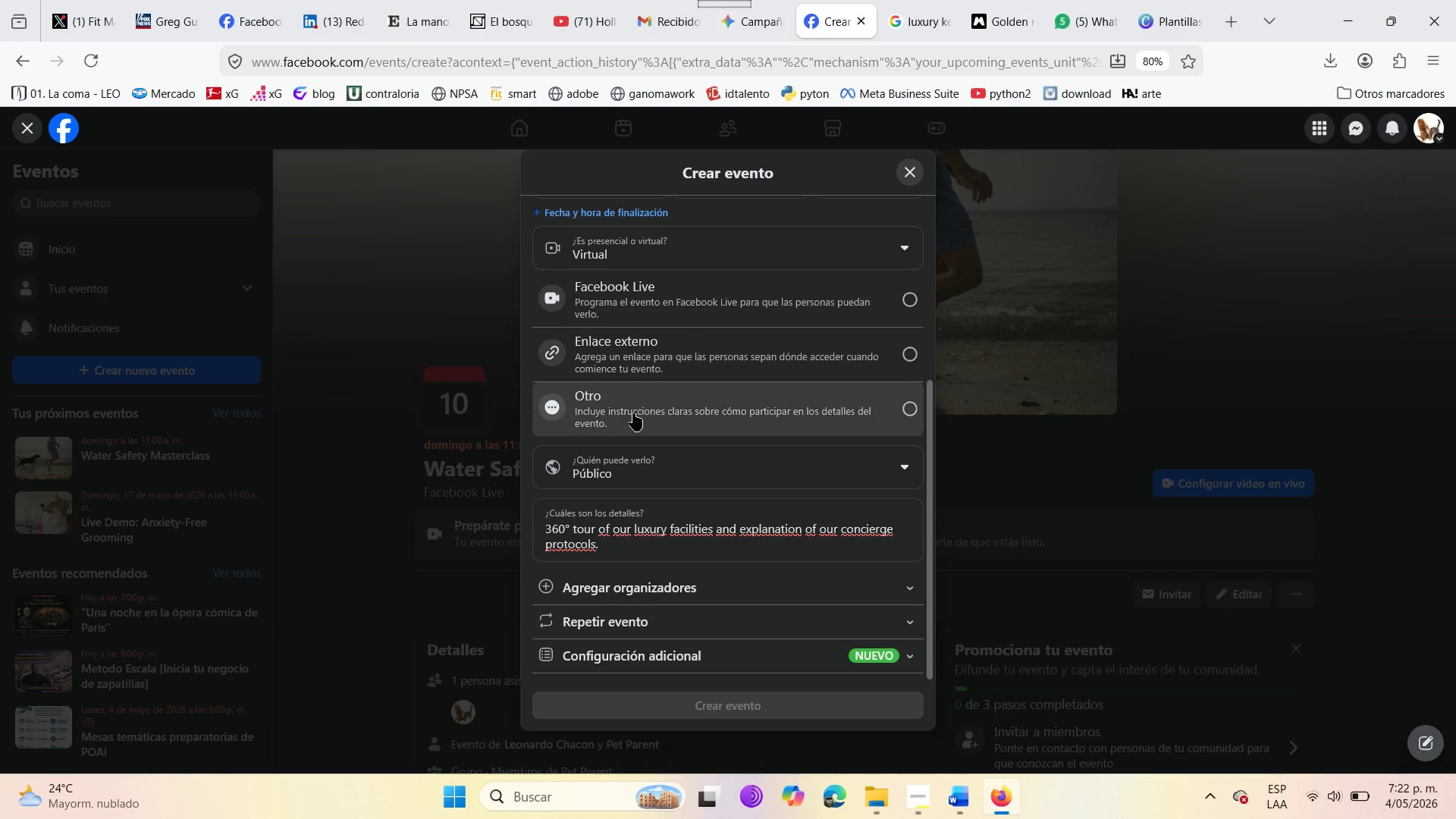 
scroll: coordinate [633, 413], scroll_direction: up, amount: 1.0
 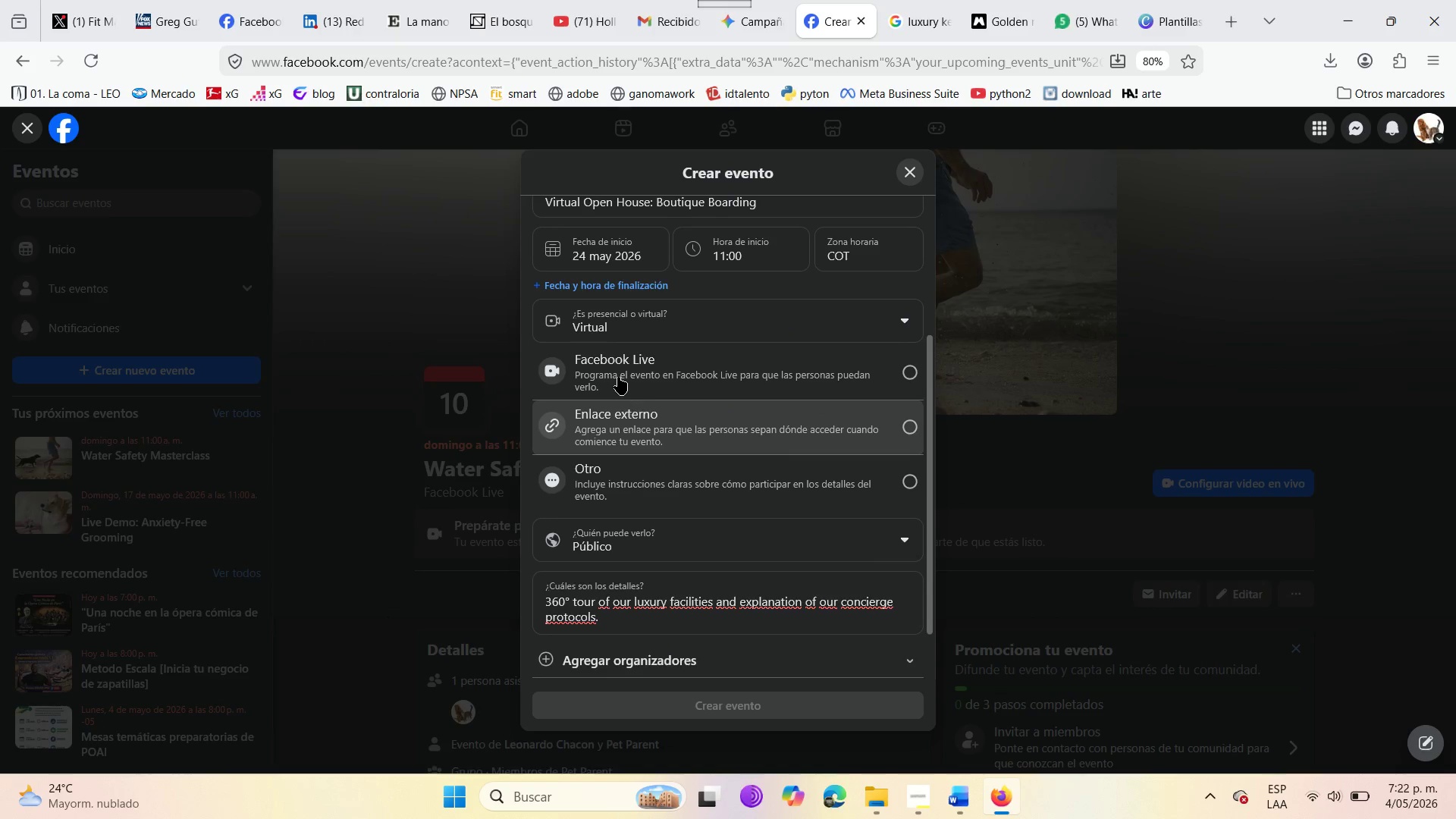 
left_click([610, 364])
 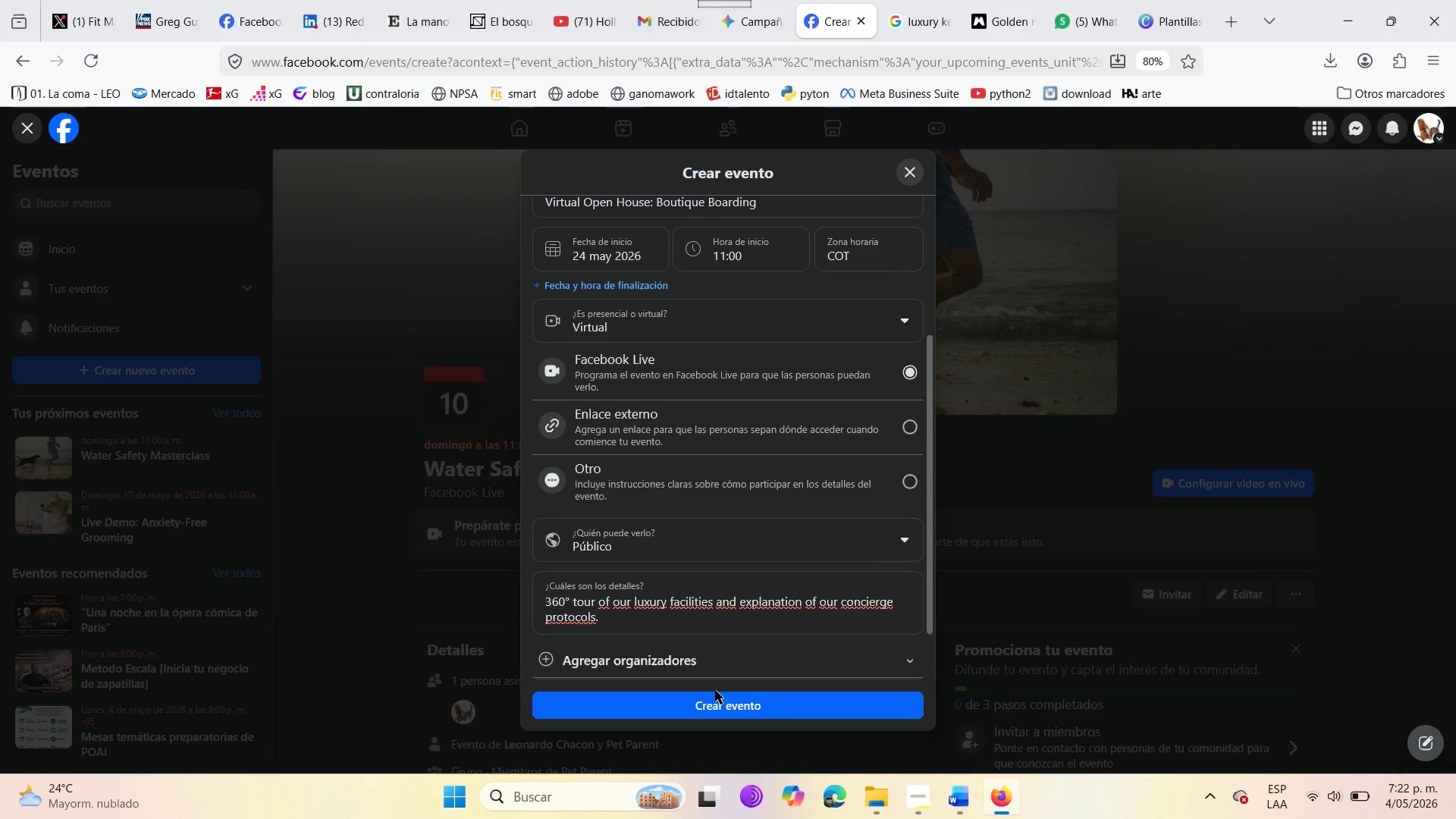 
left_click([719, 704])
 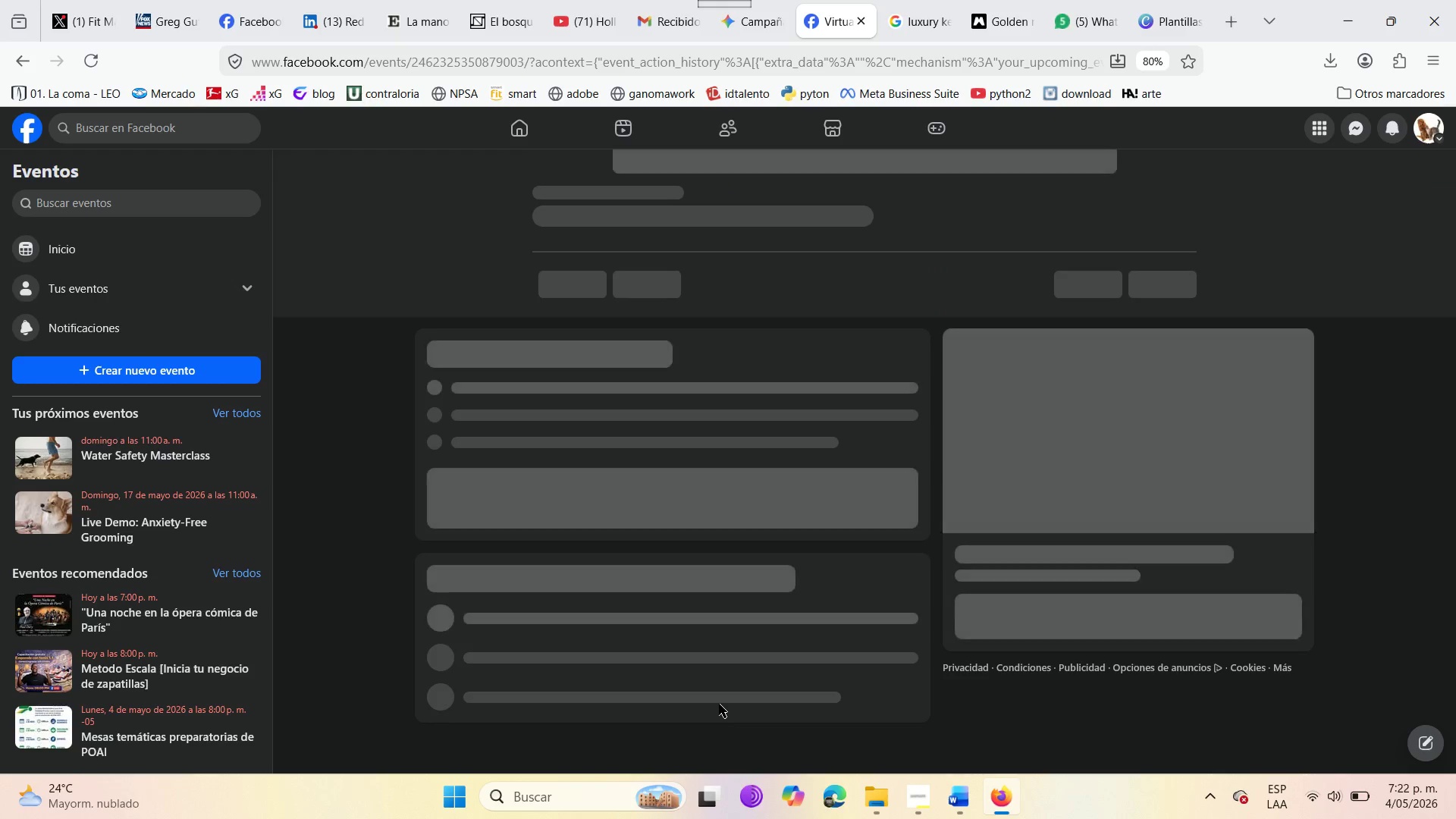 
wait(14.47)
 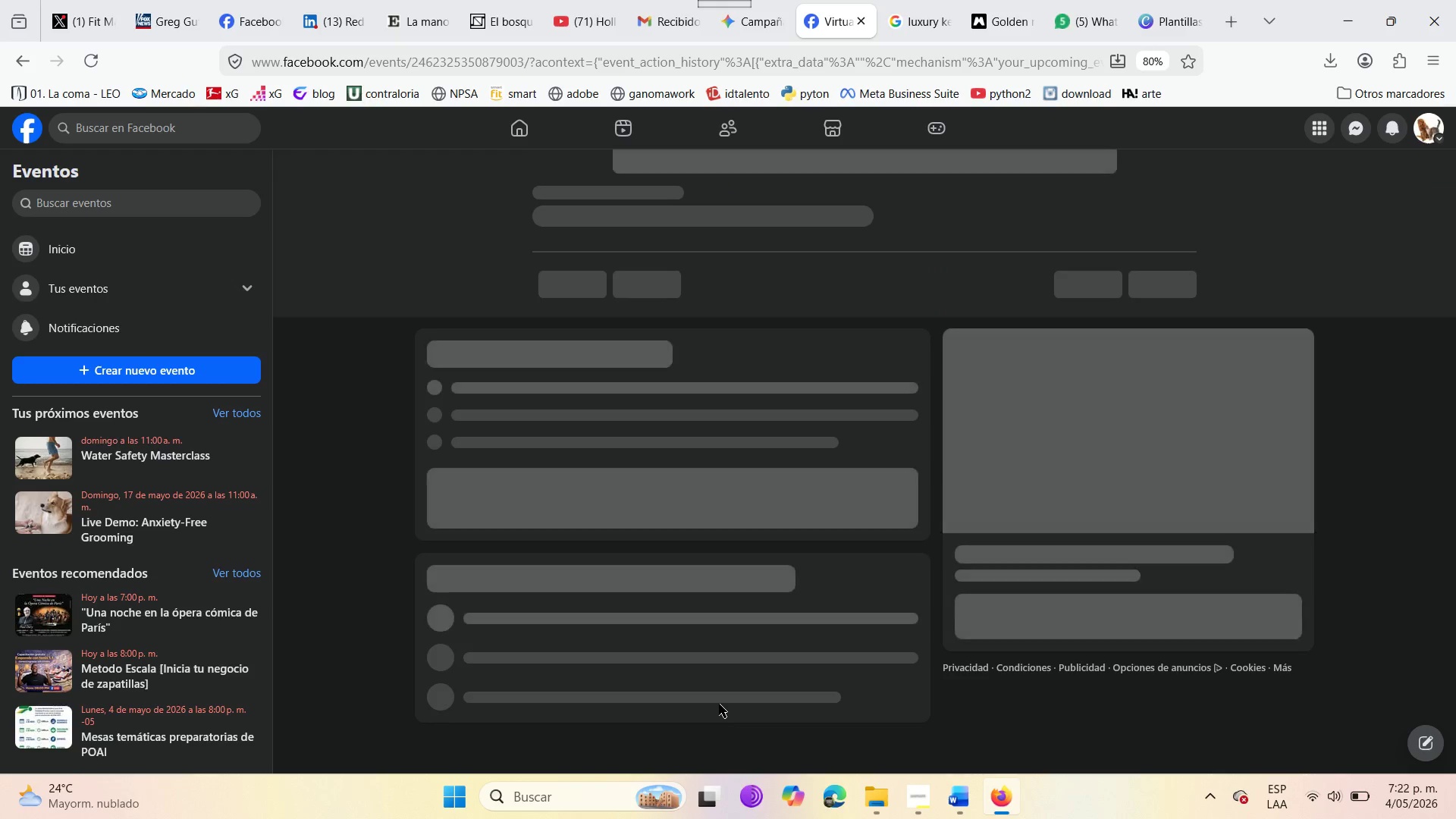 
scroll: coordinate [833, 450], scroll_direction: down, amount: 6.0
 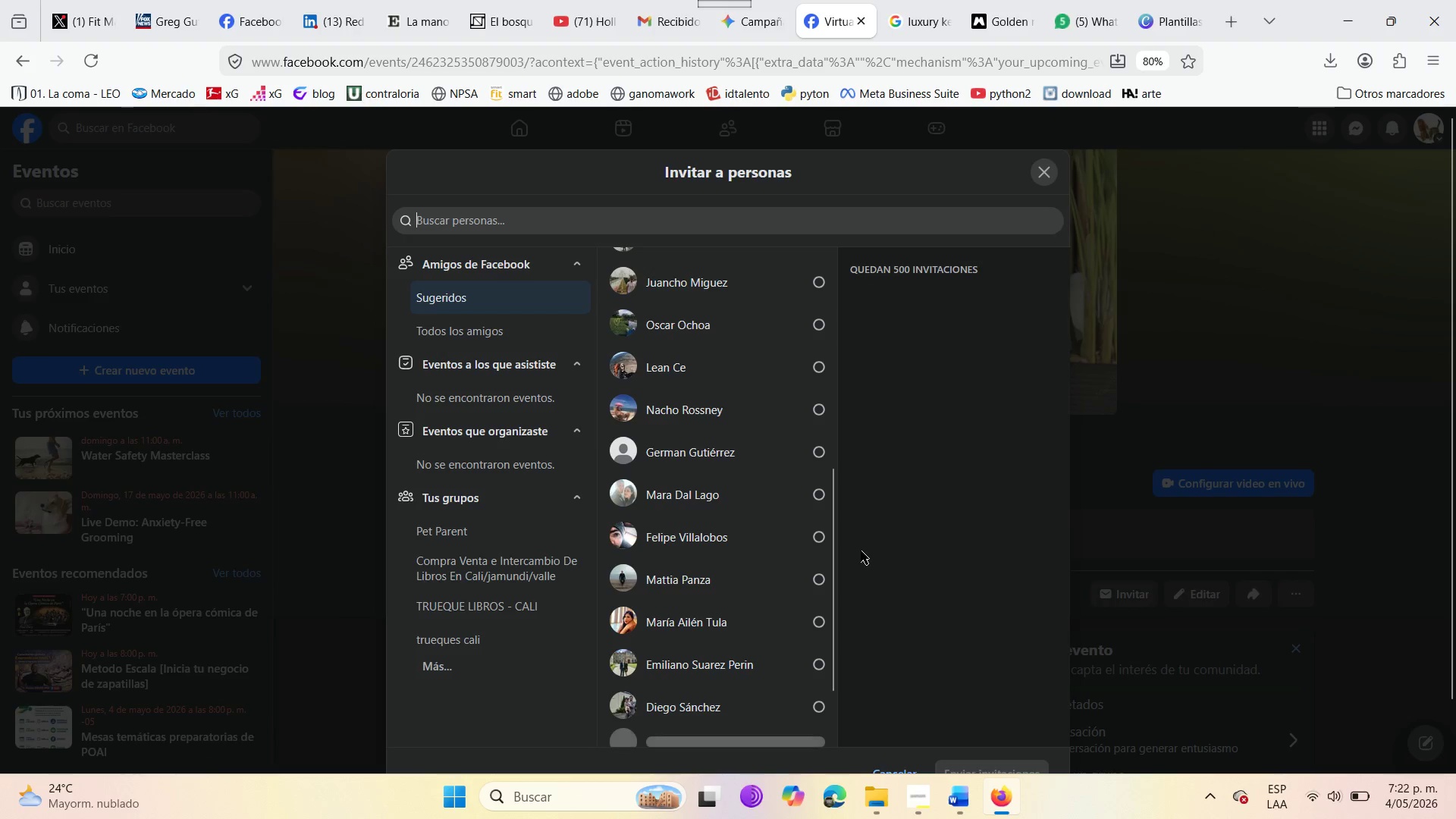 
scroll: coordinate [661, 391], scroll_direction: up, amount: 9.0
 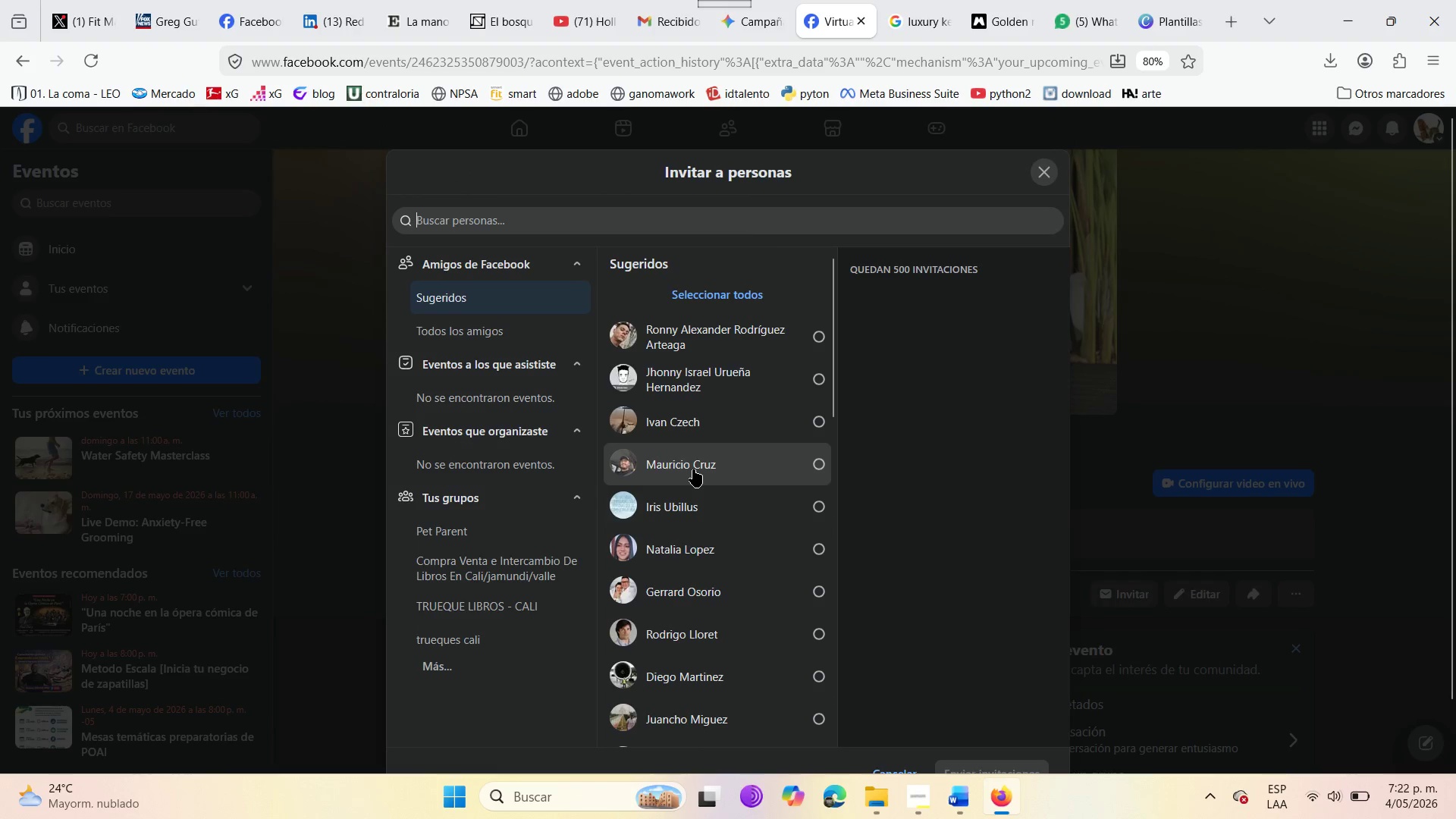 
left_click([681, 435])
 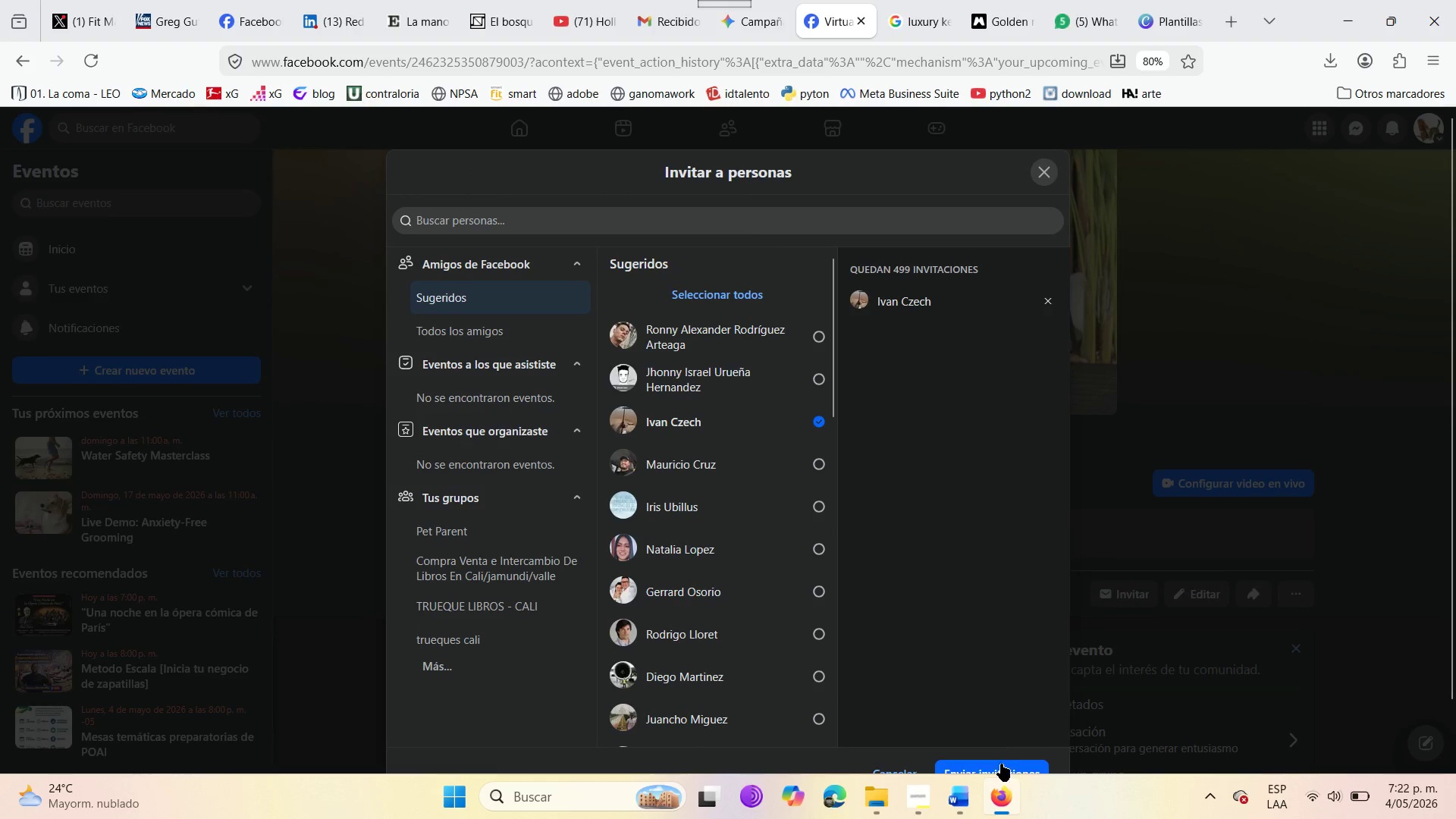 
left_click([1001, 764])
 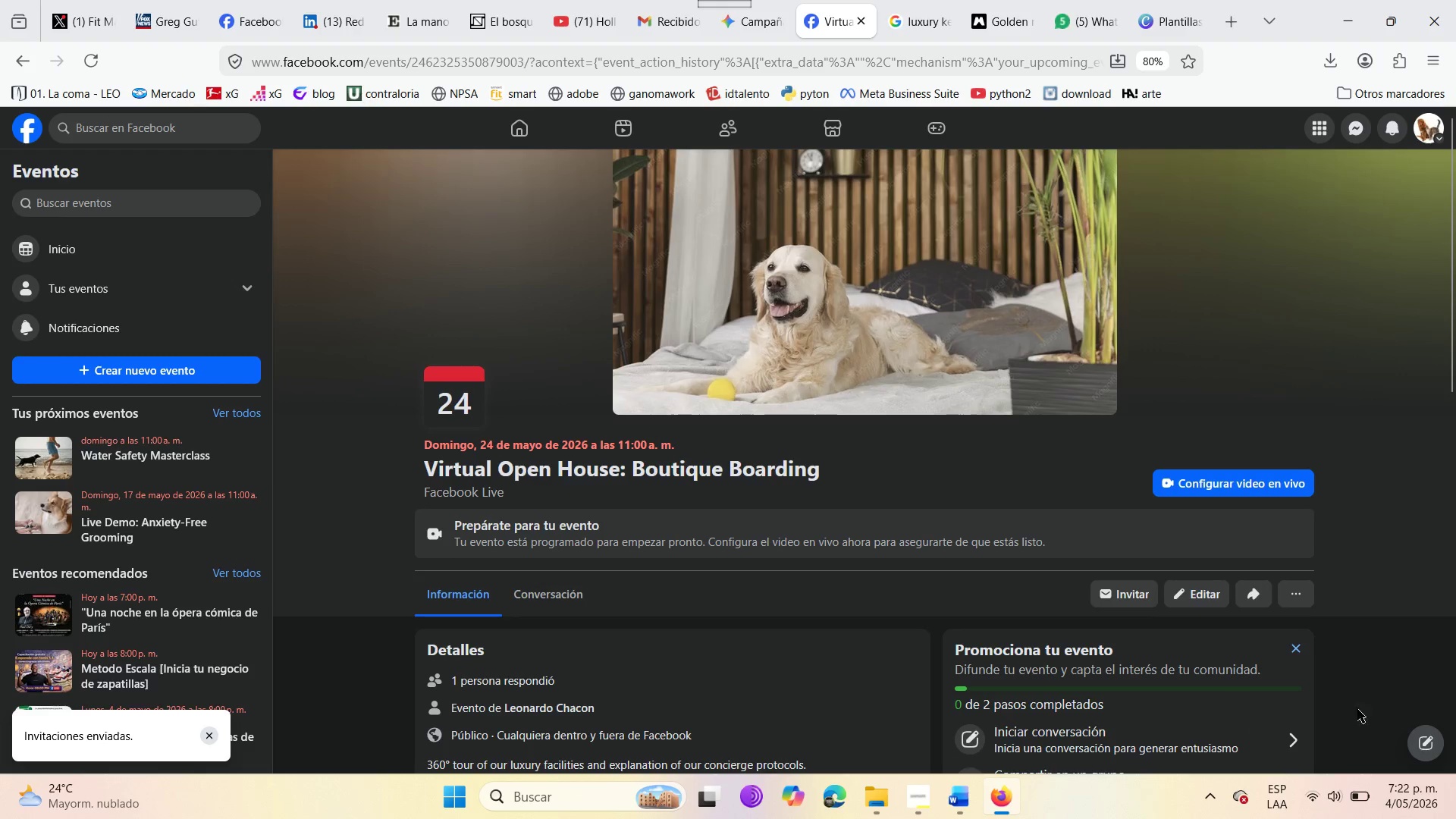 
left_click([1237, 603])
 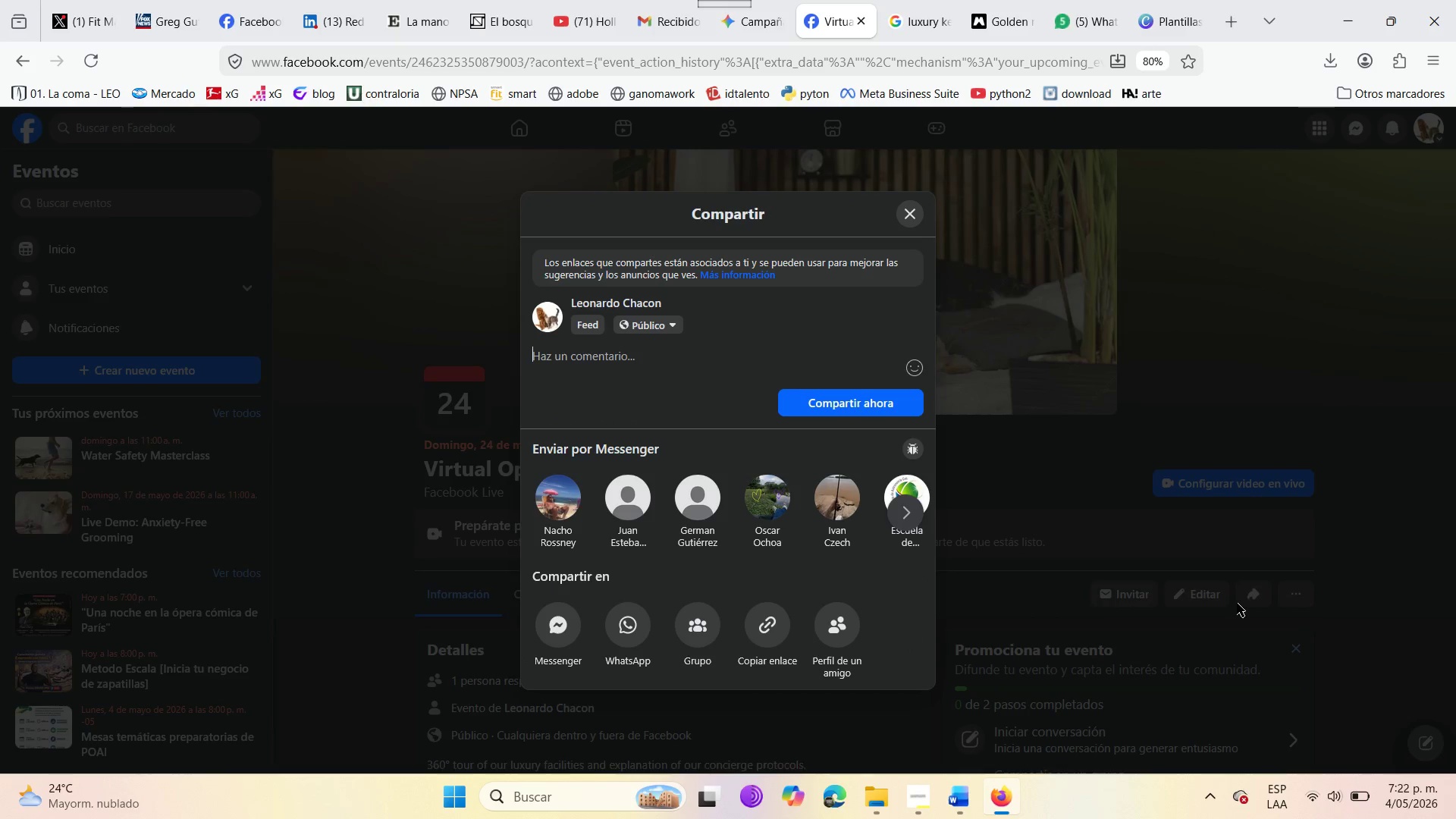 
left_click([537, 354])
 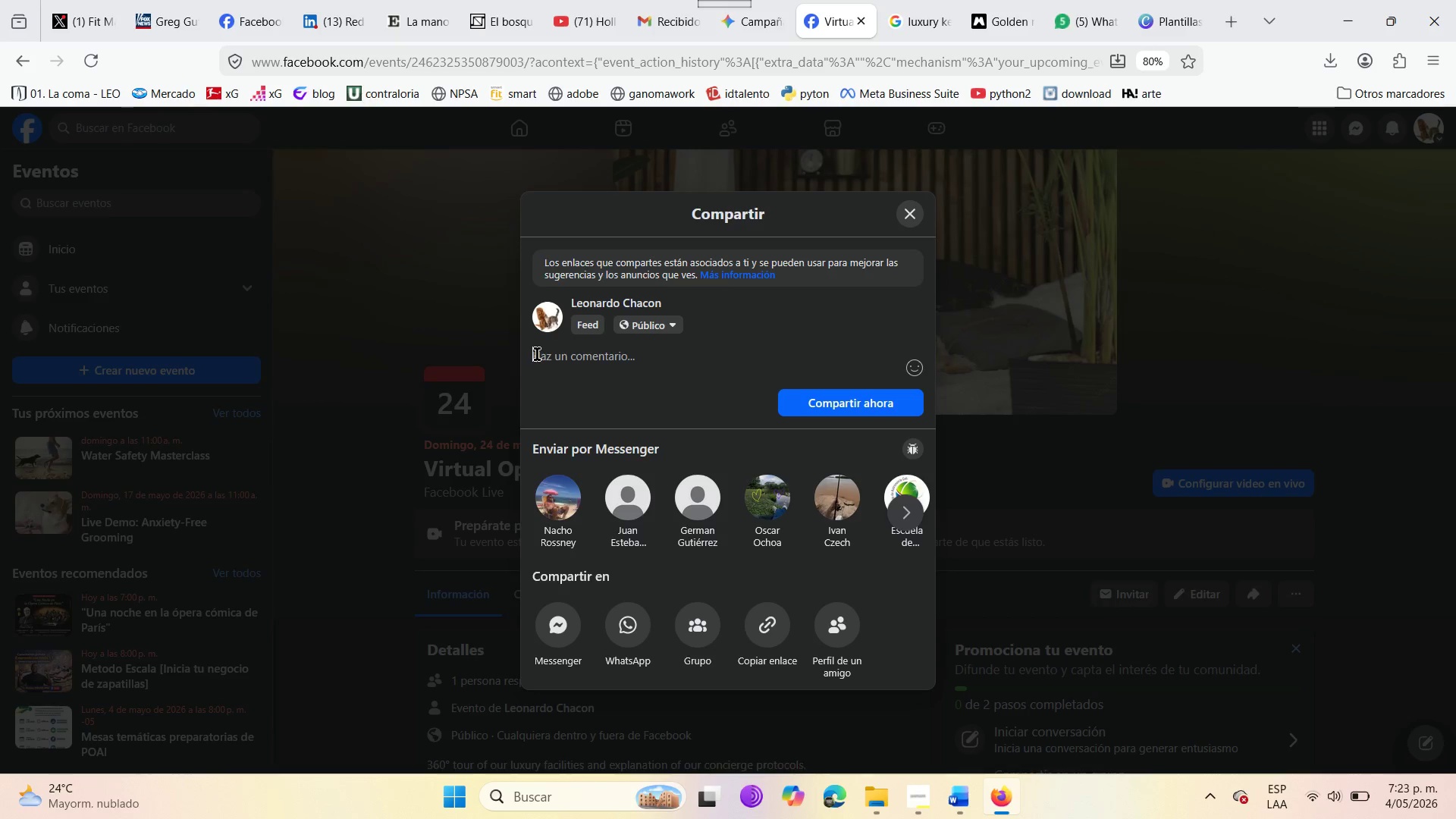 
wait(24.66)
 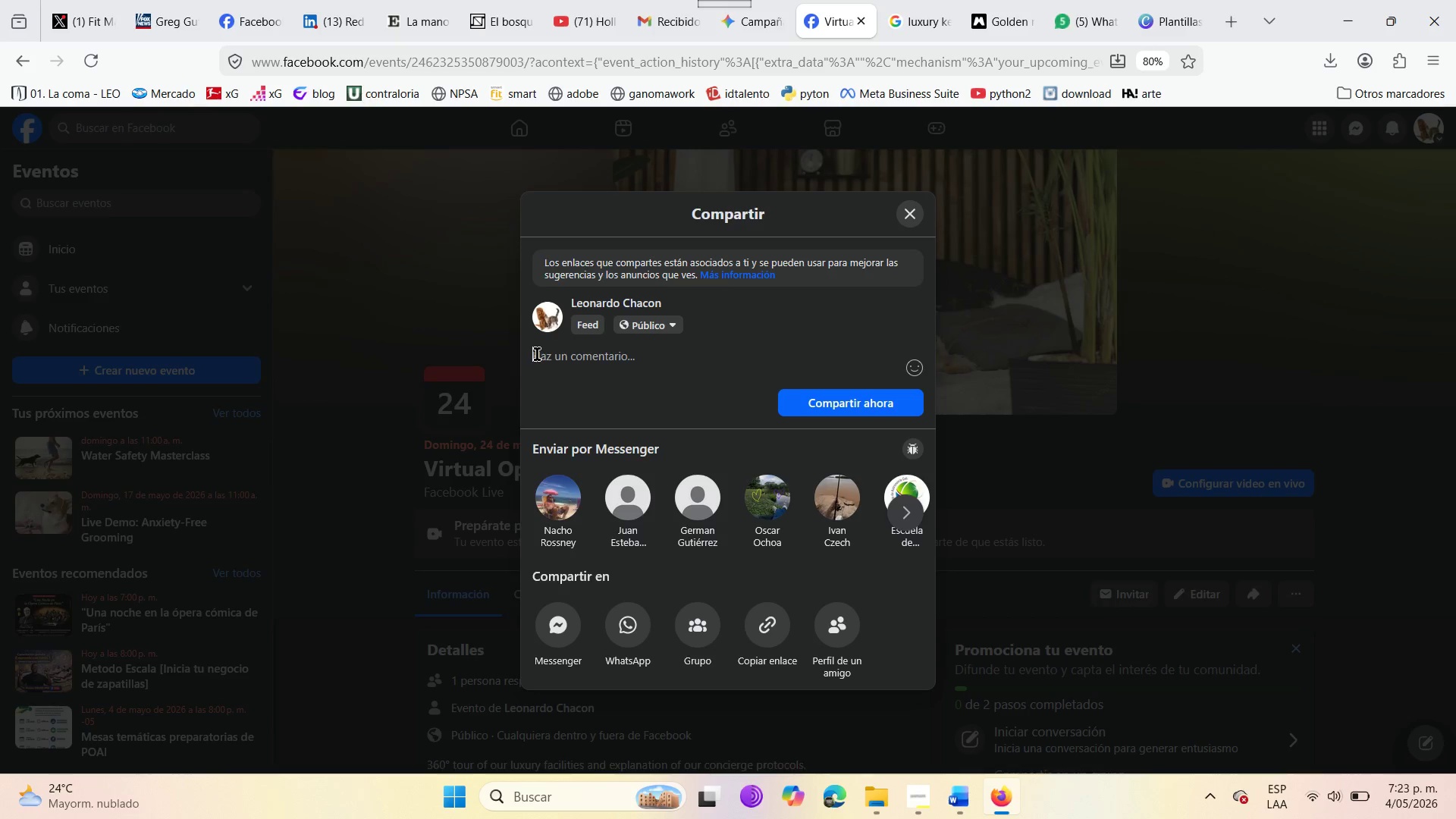 
key(Shift+2)
 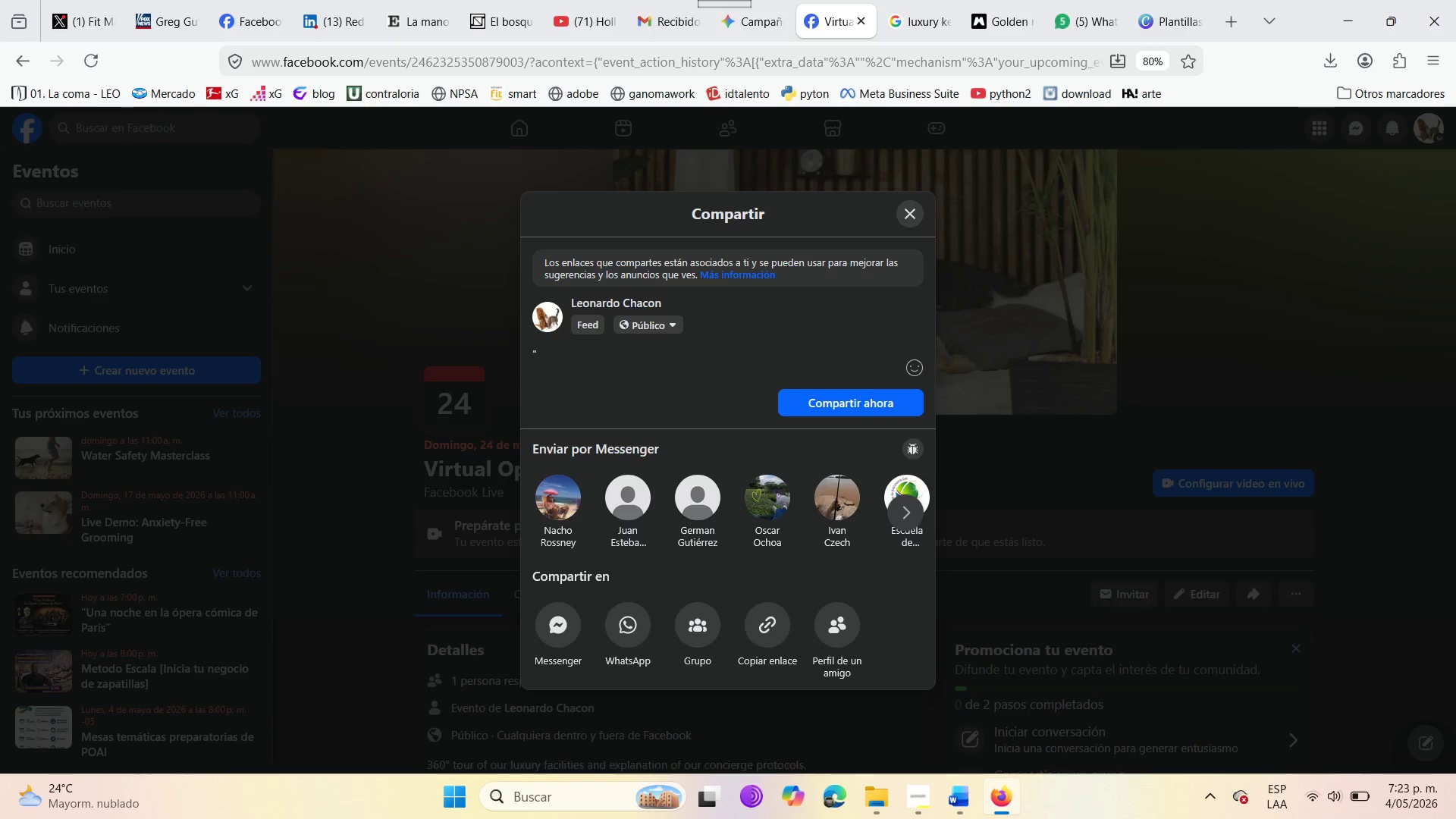 
key(Backspace)
 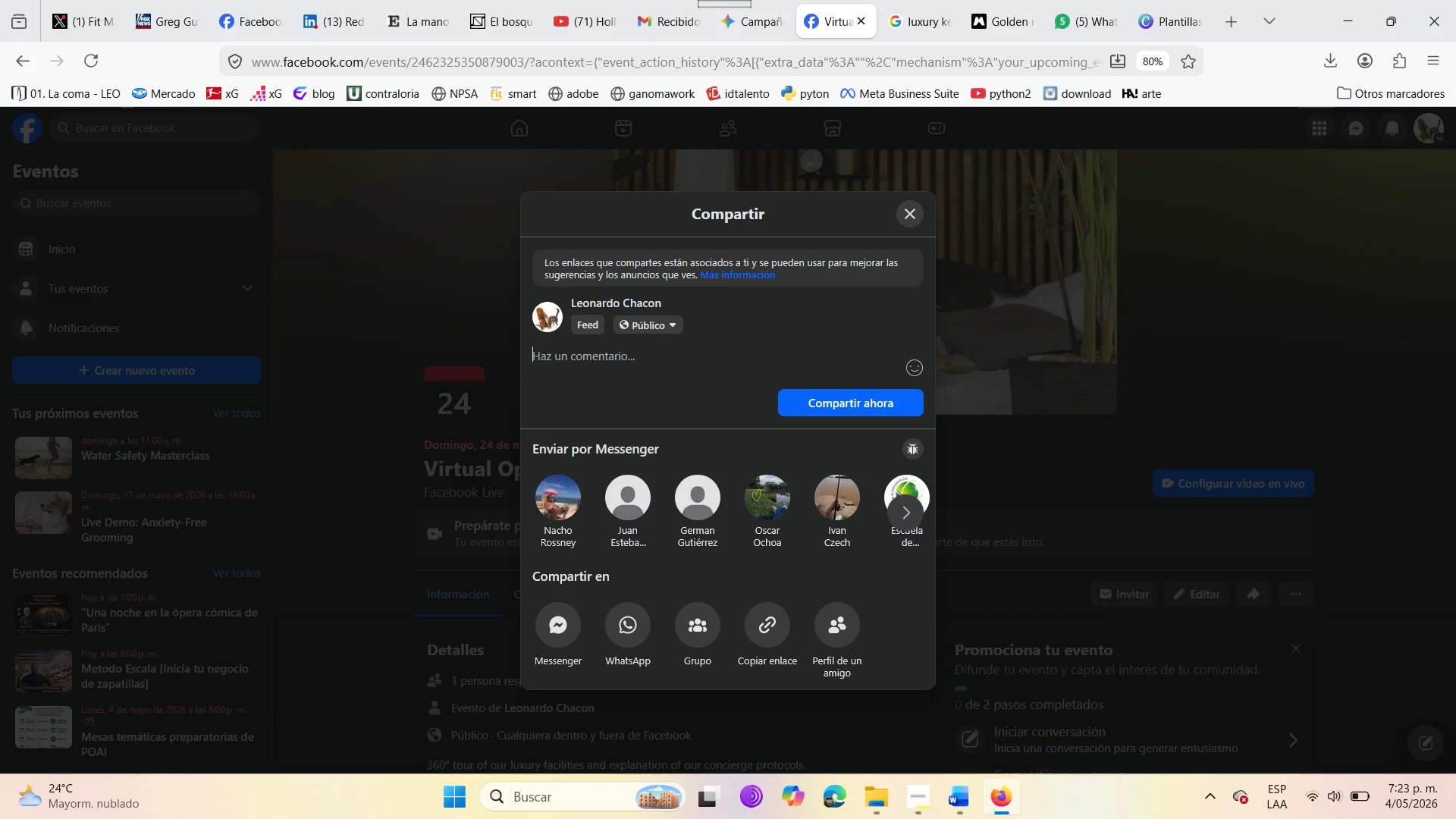 
key(CapsLock)
 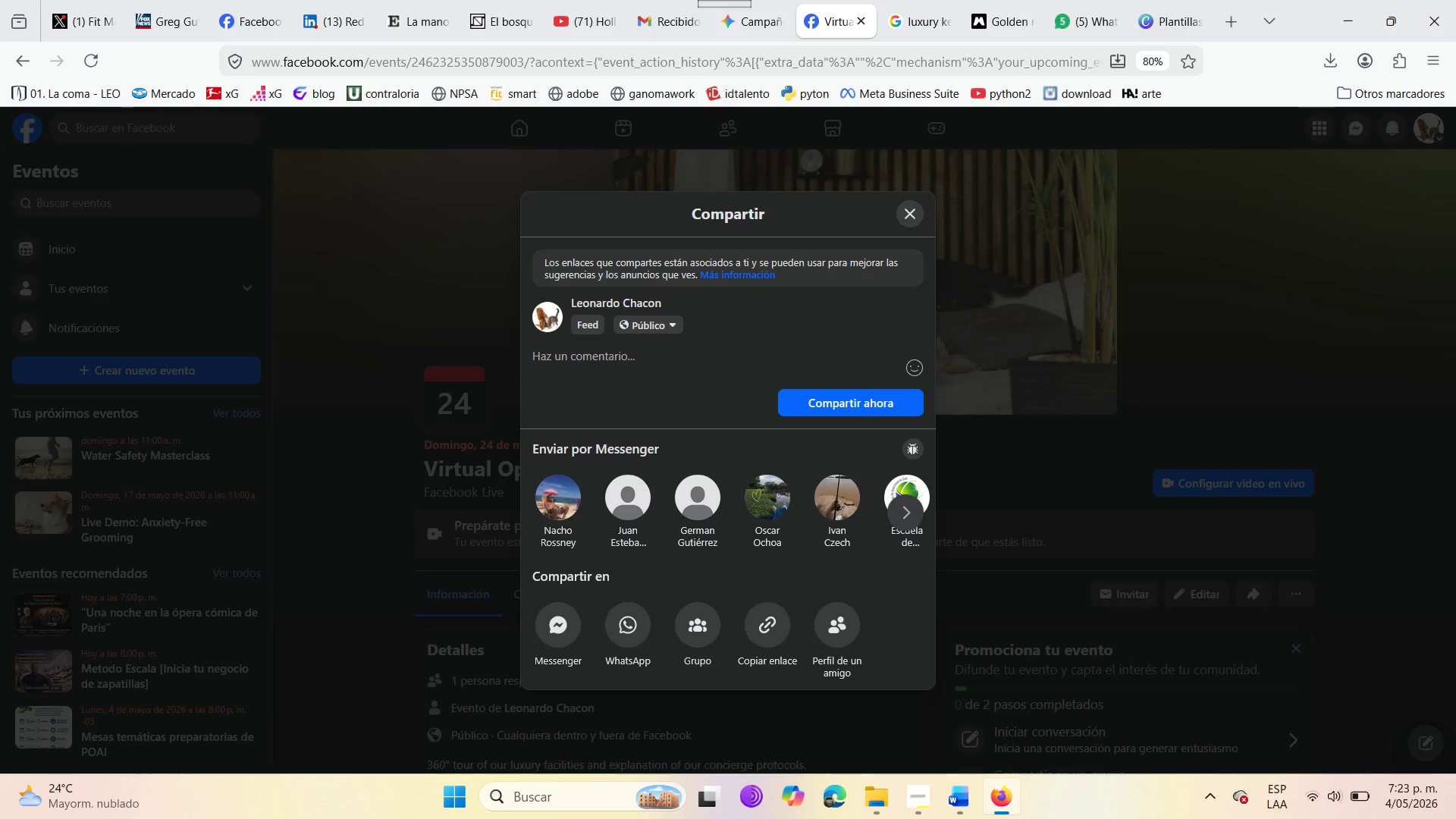 
key(L)
 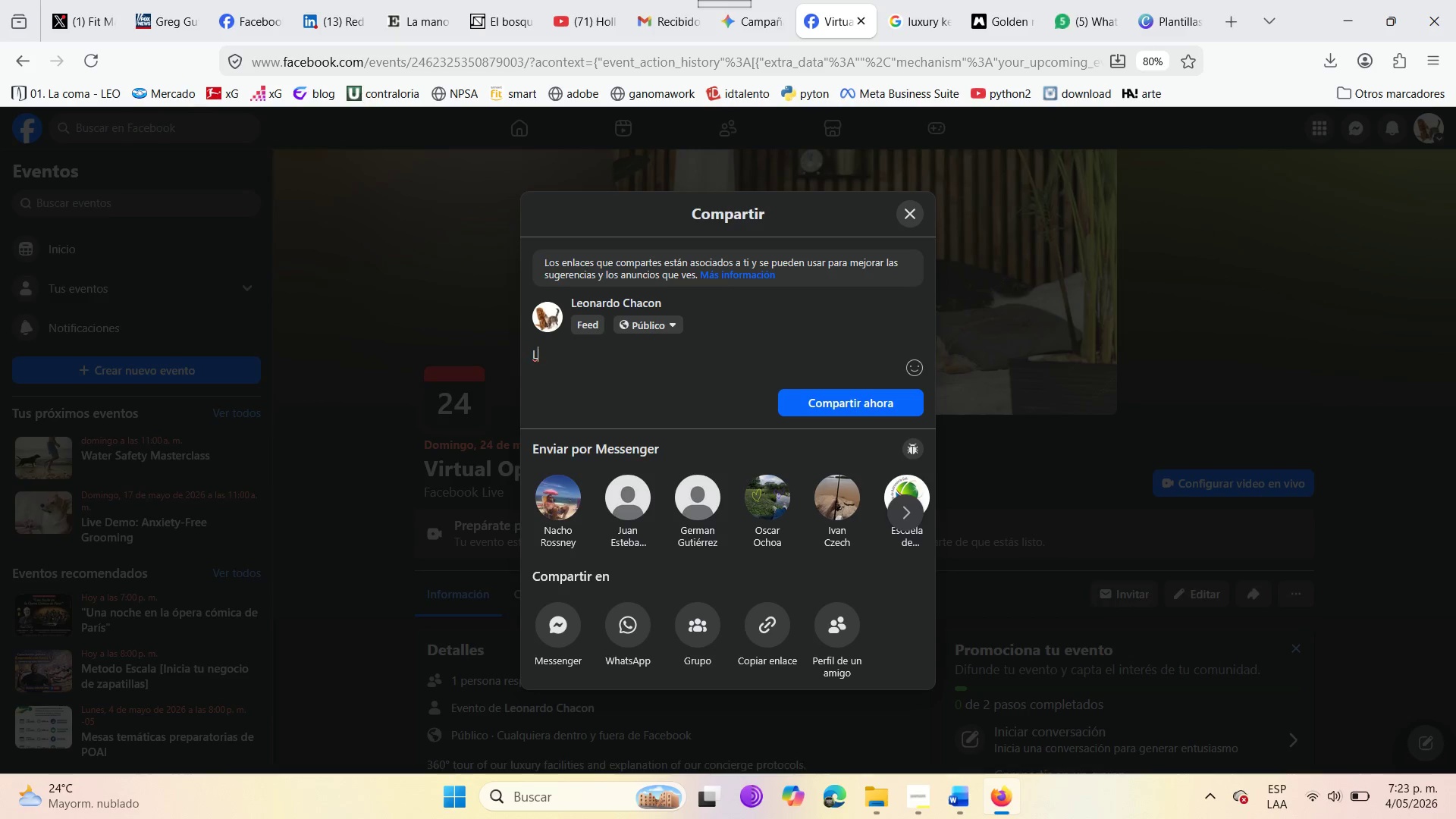 
key(CapsLock)
 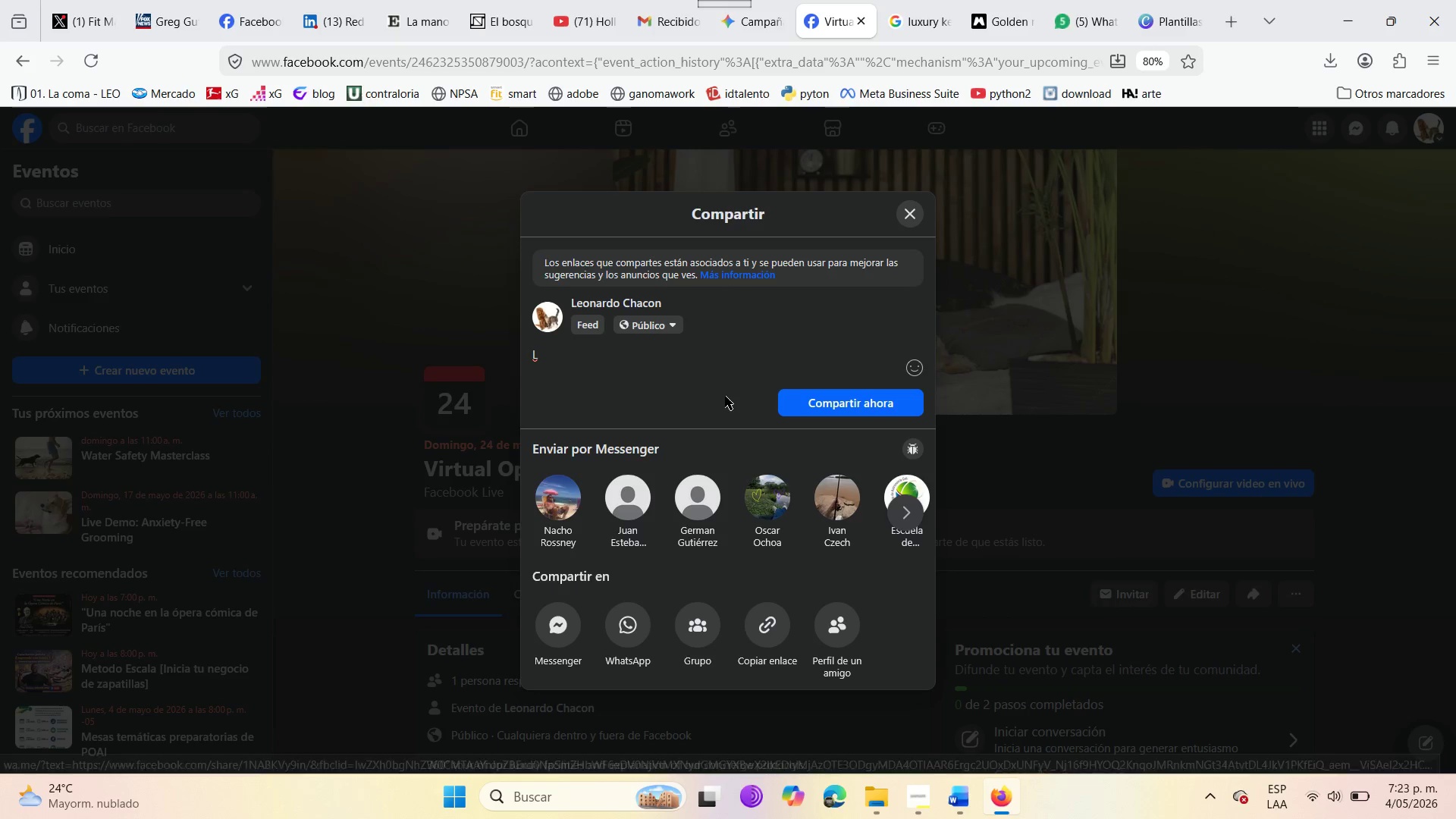 
left_click([560, 369])
 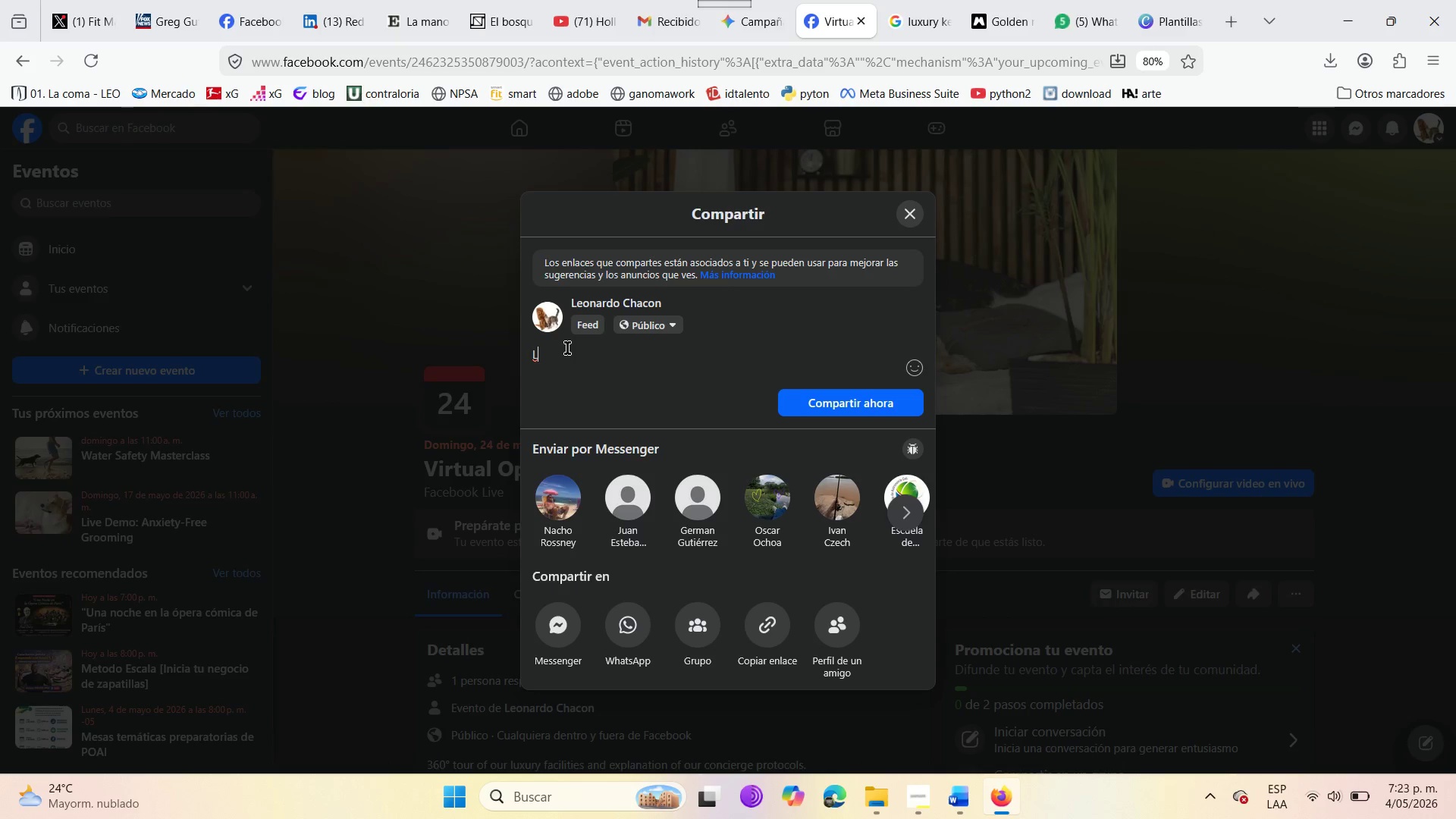 
key(Backspace)
 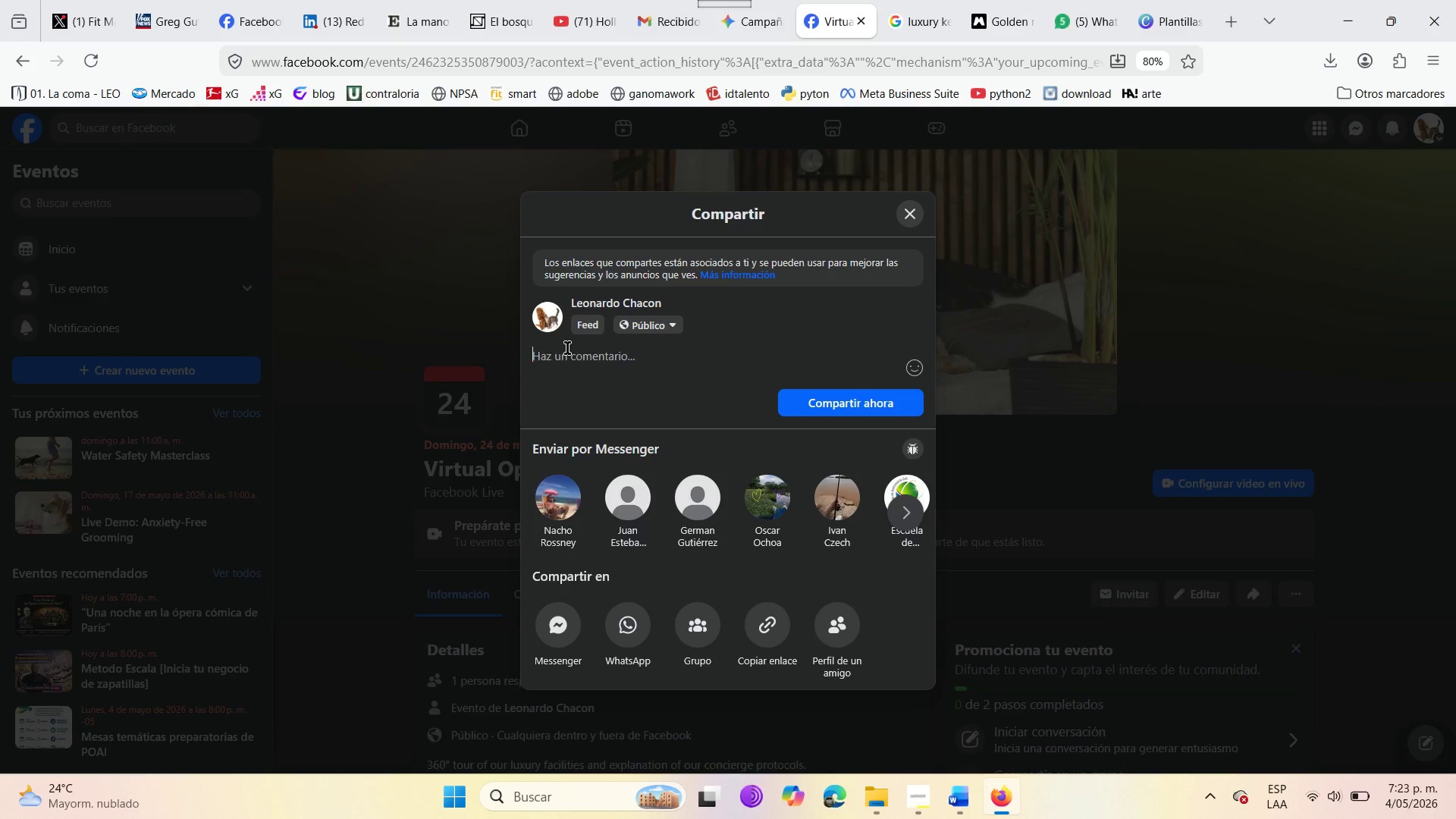 
key(Backspace)
 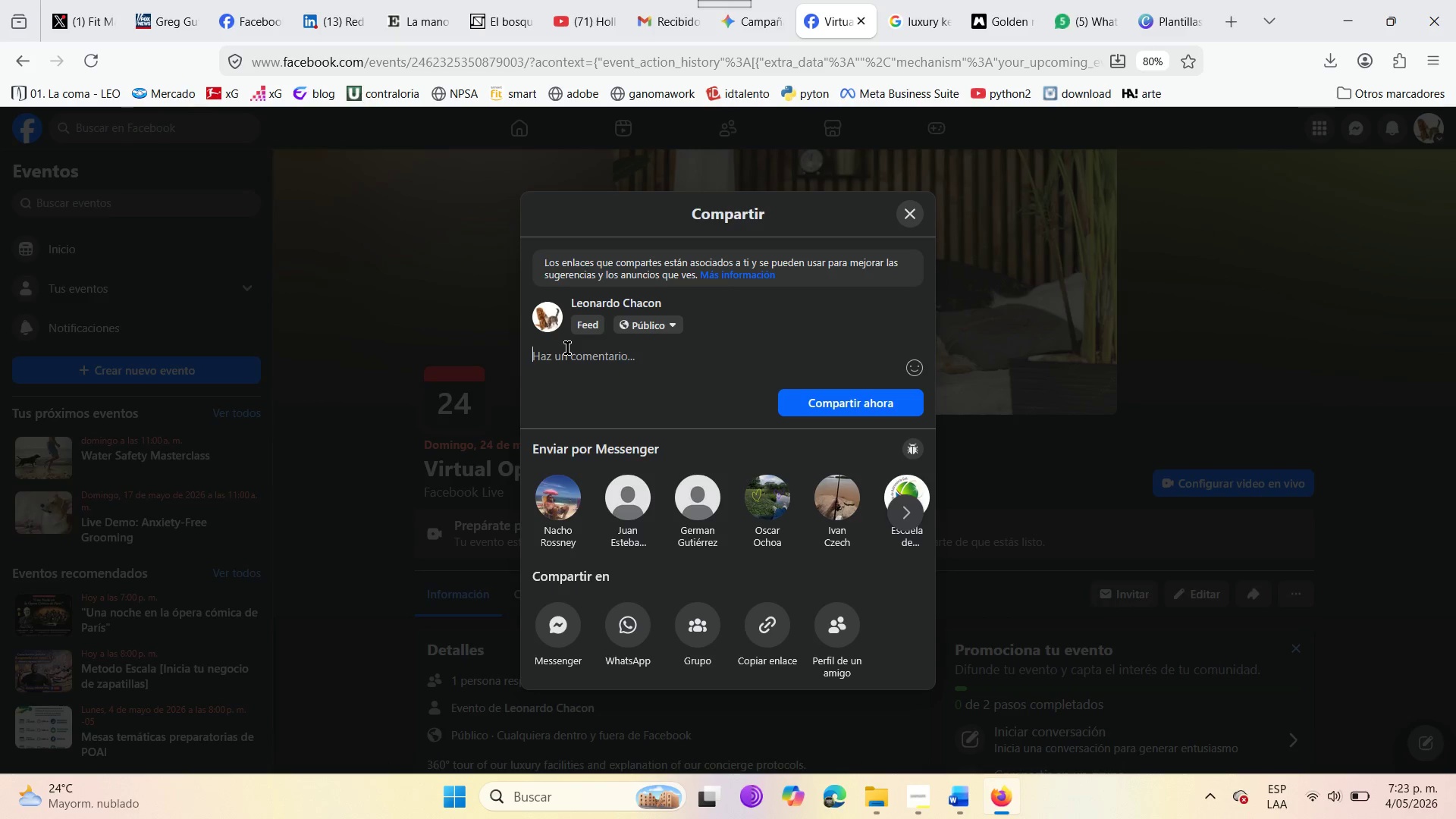 
key(Backspace)
 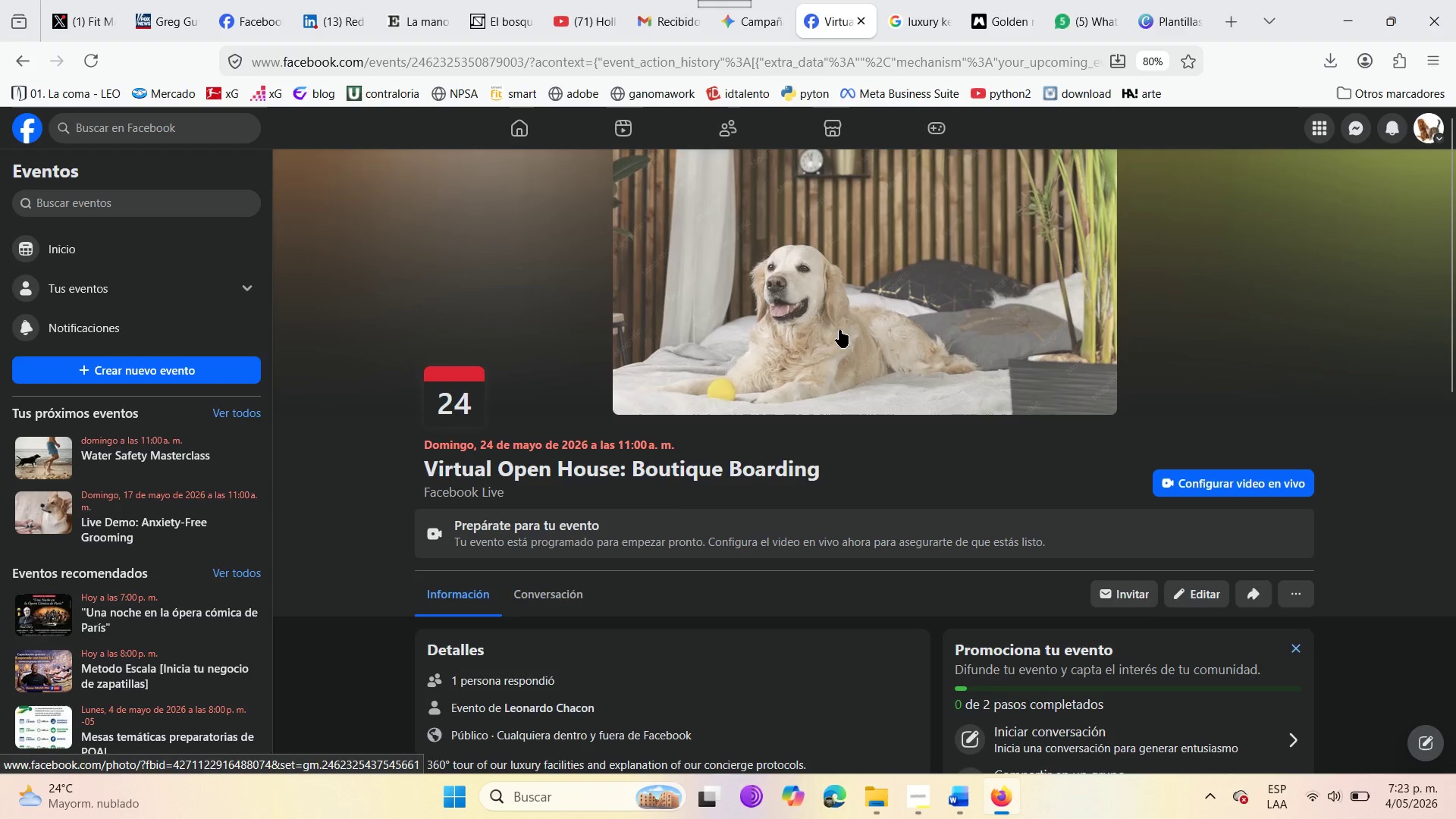 
scroll: coordinate [617, 529], scroll_direction: down, amount: 3.0
 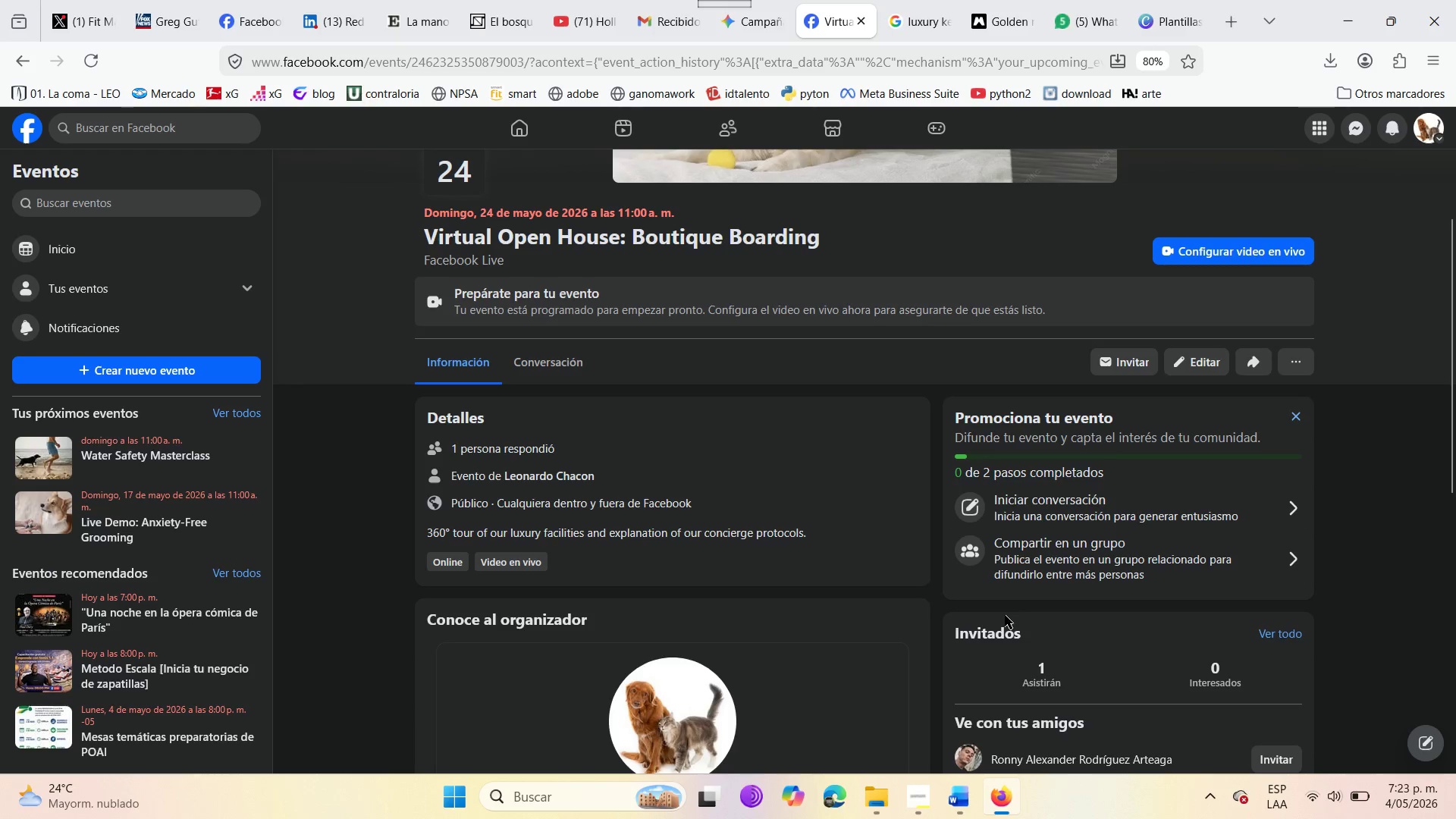 
left_click([1021, 564])
 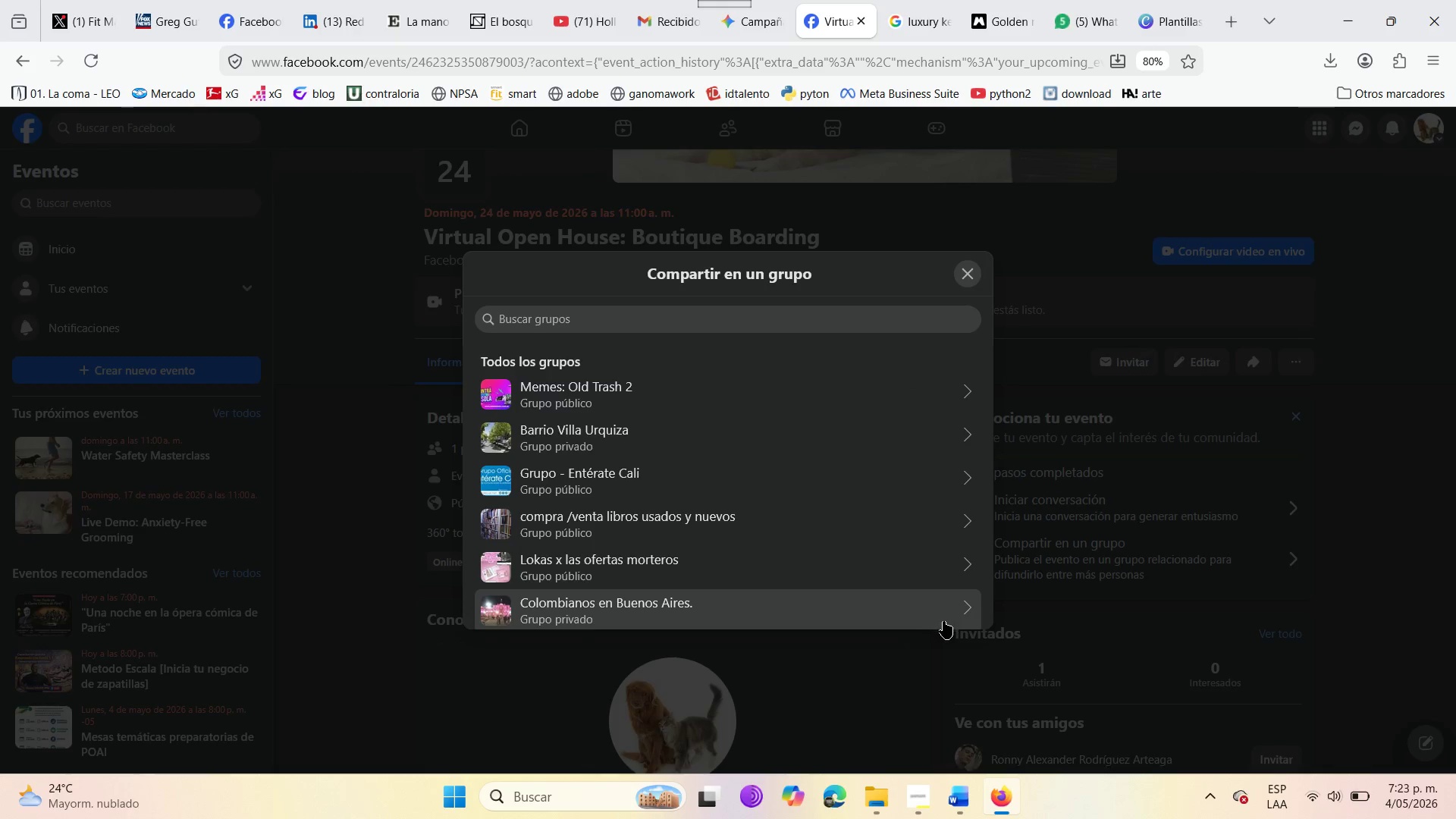 
scroll: coordinate [811, 541], scroll_direction: down, amount: 7.0
 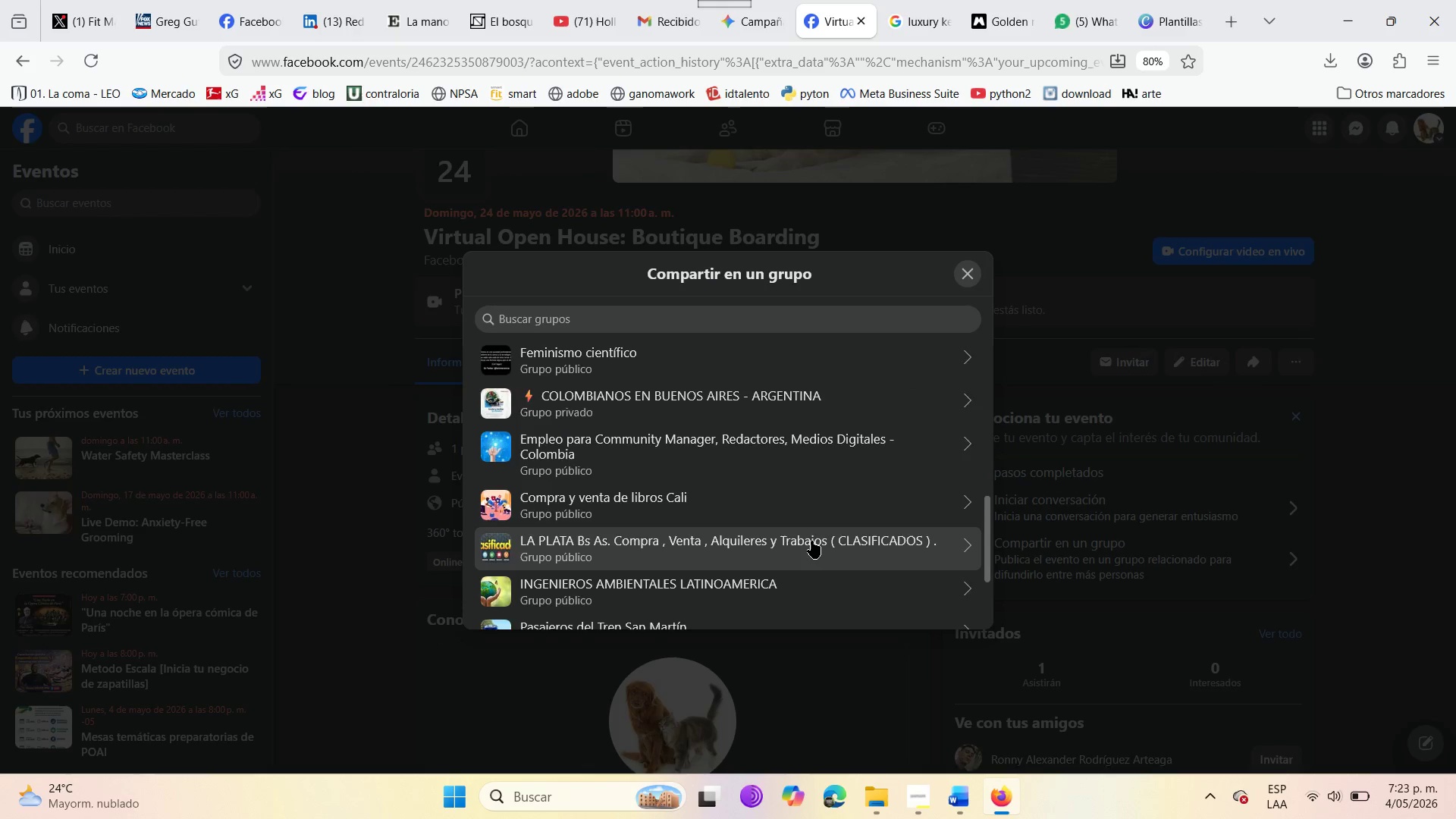 
scroll: coordinate [811, 541], scroll_direction: up, amount: 4.0
 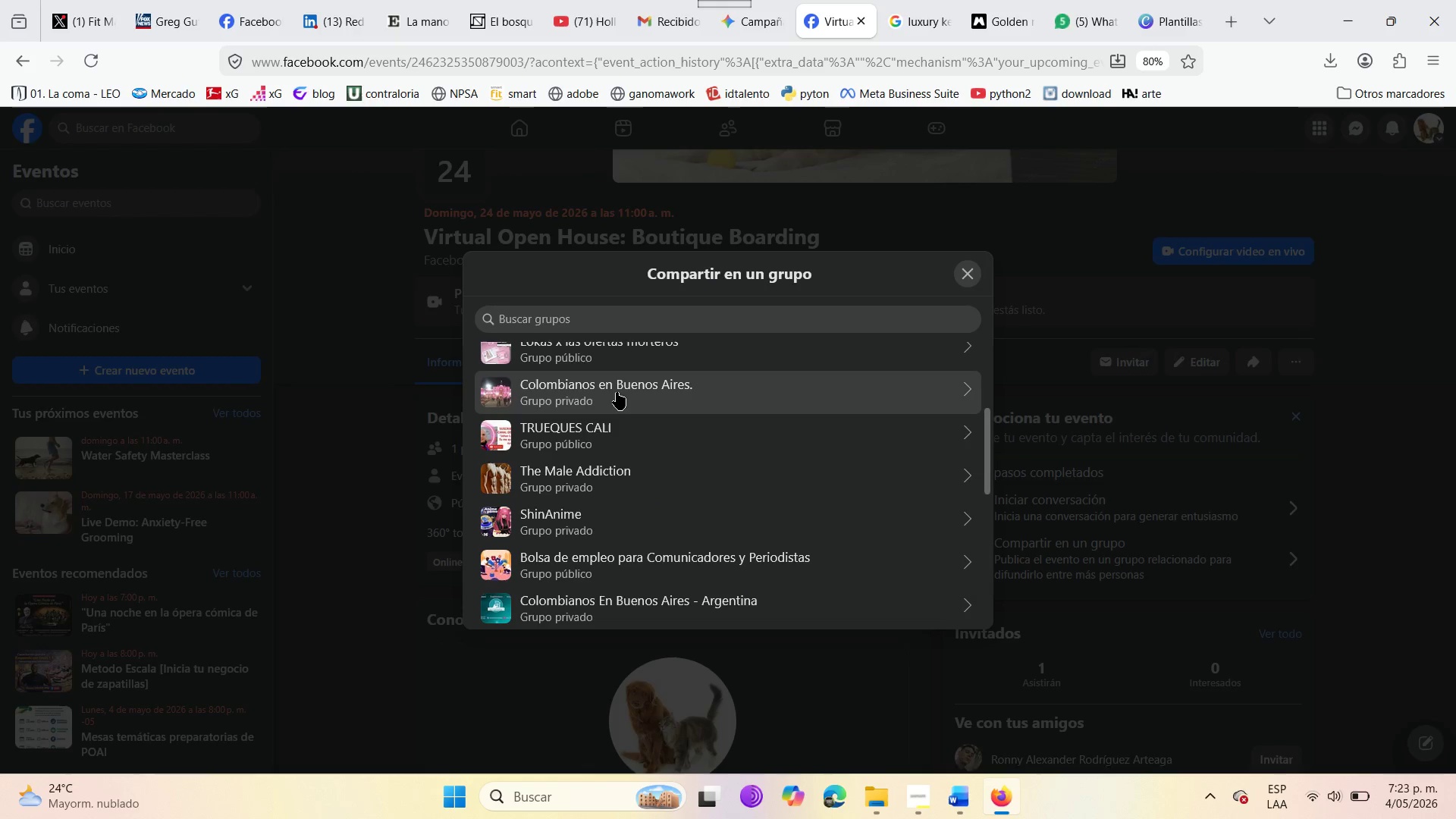 
left_click([617, 392])
 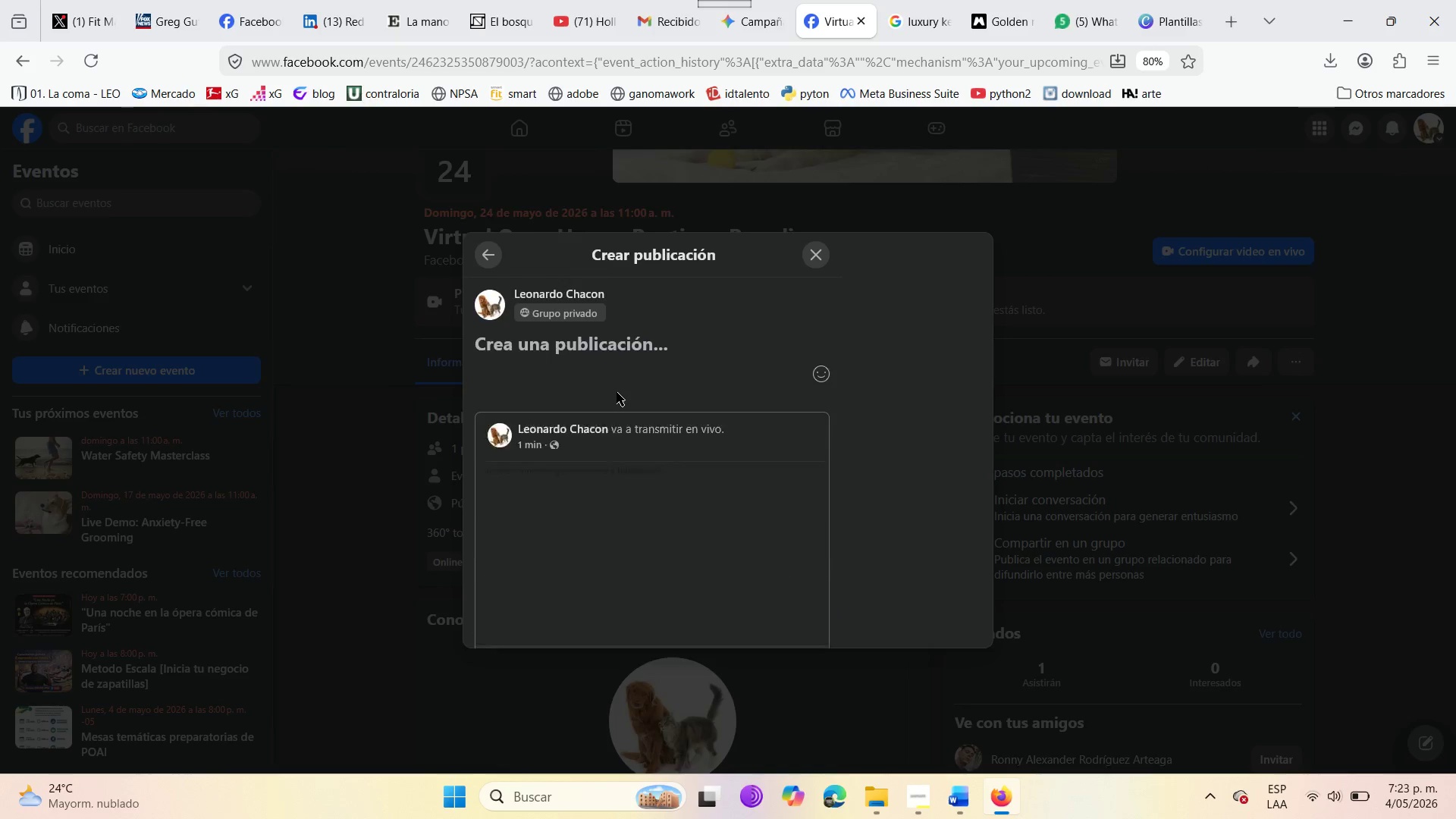 
scroll: coordinate [617, 404], scroll_direction: down, amount: 5.0
 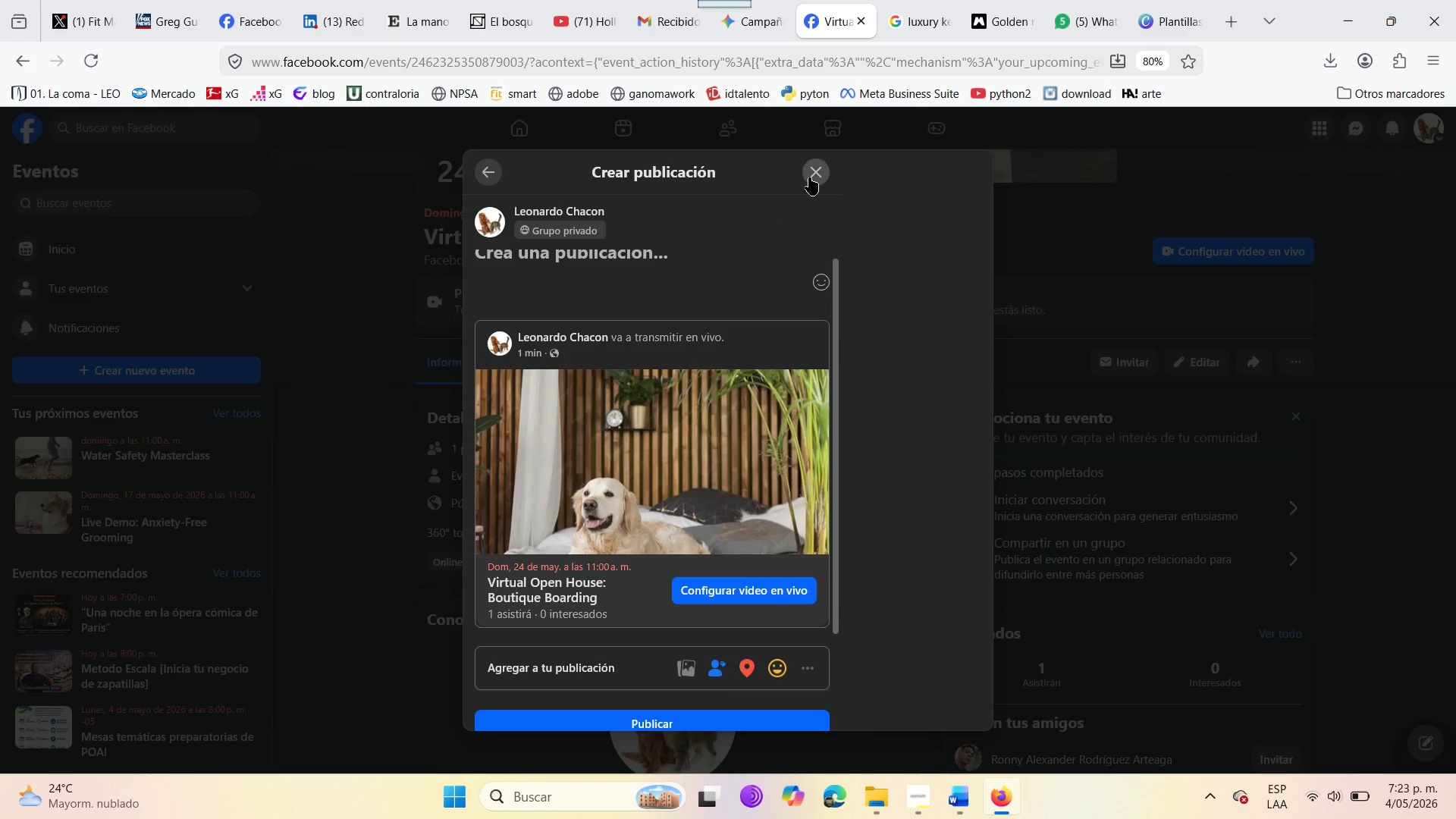 
left_click([812, 175])
 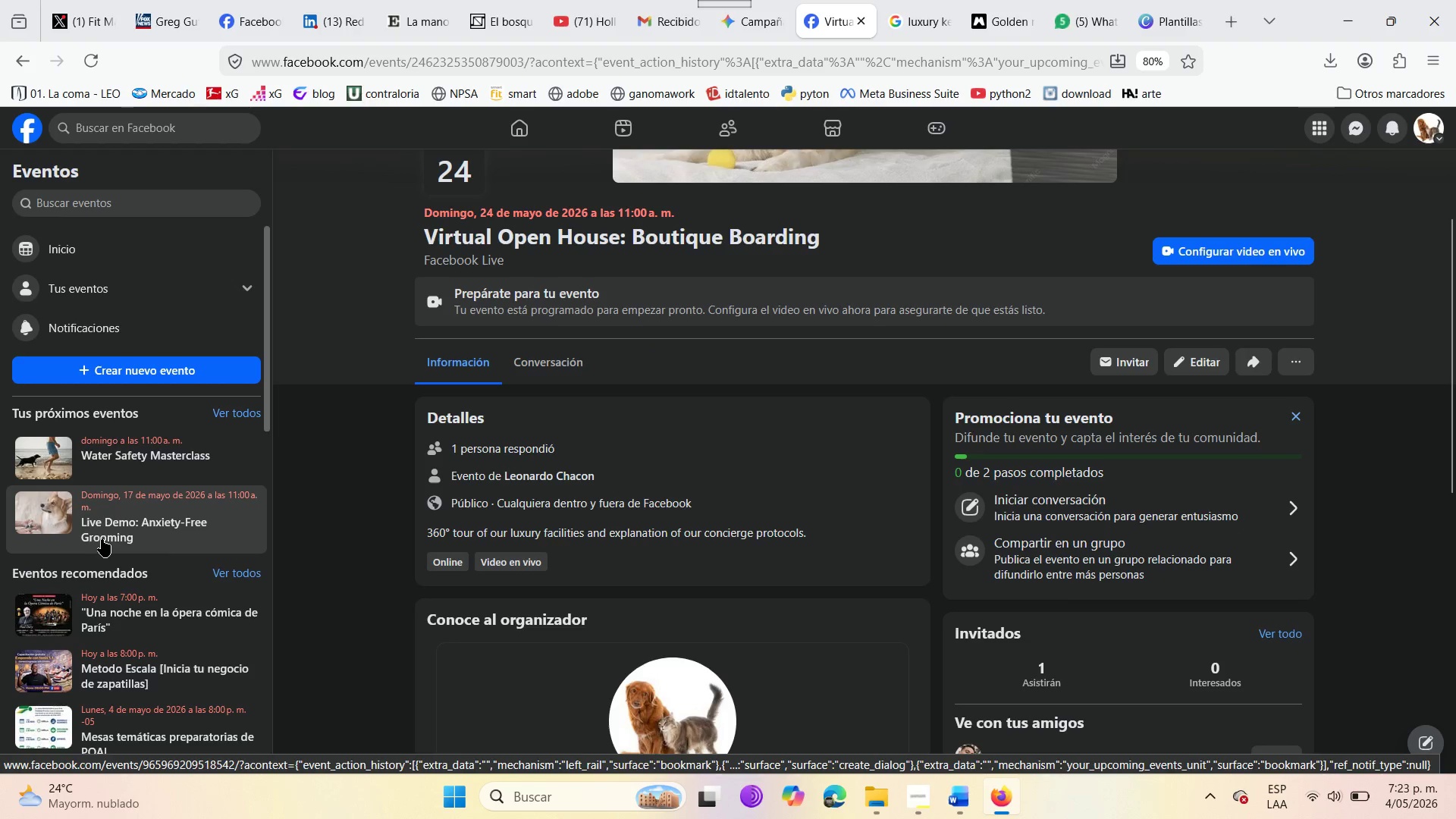 
scroll: coordinate [174, 481], scroll_direction: up, amount: 6.0
 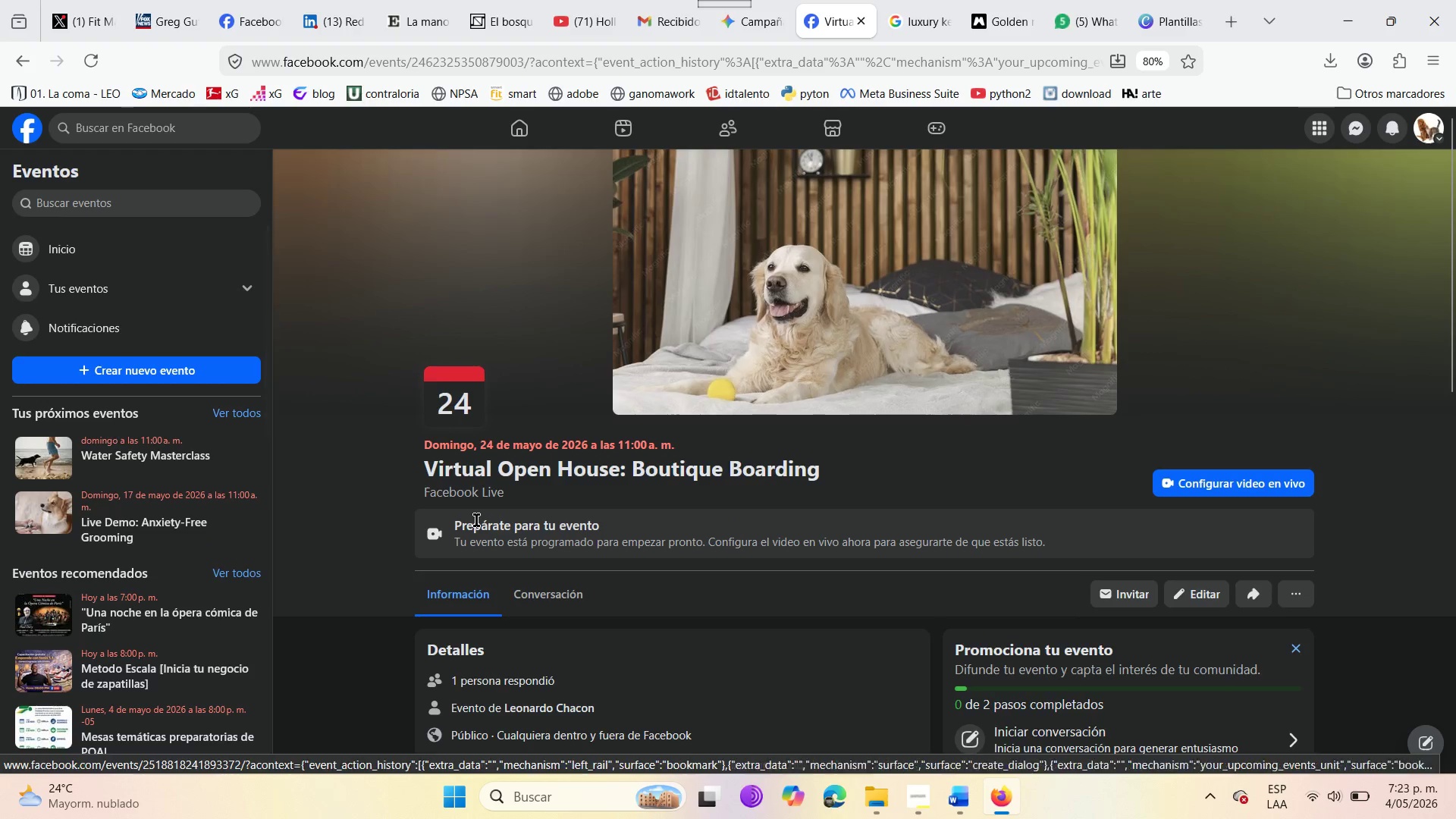 
scroll: coordinate [476, 520], scroll_direction: down, amount: 2.0
 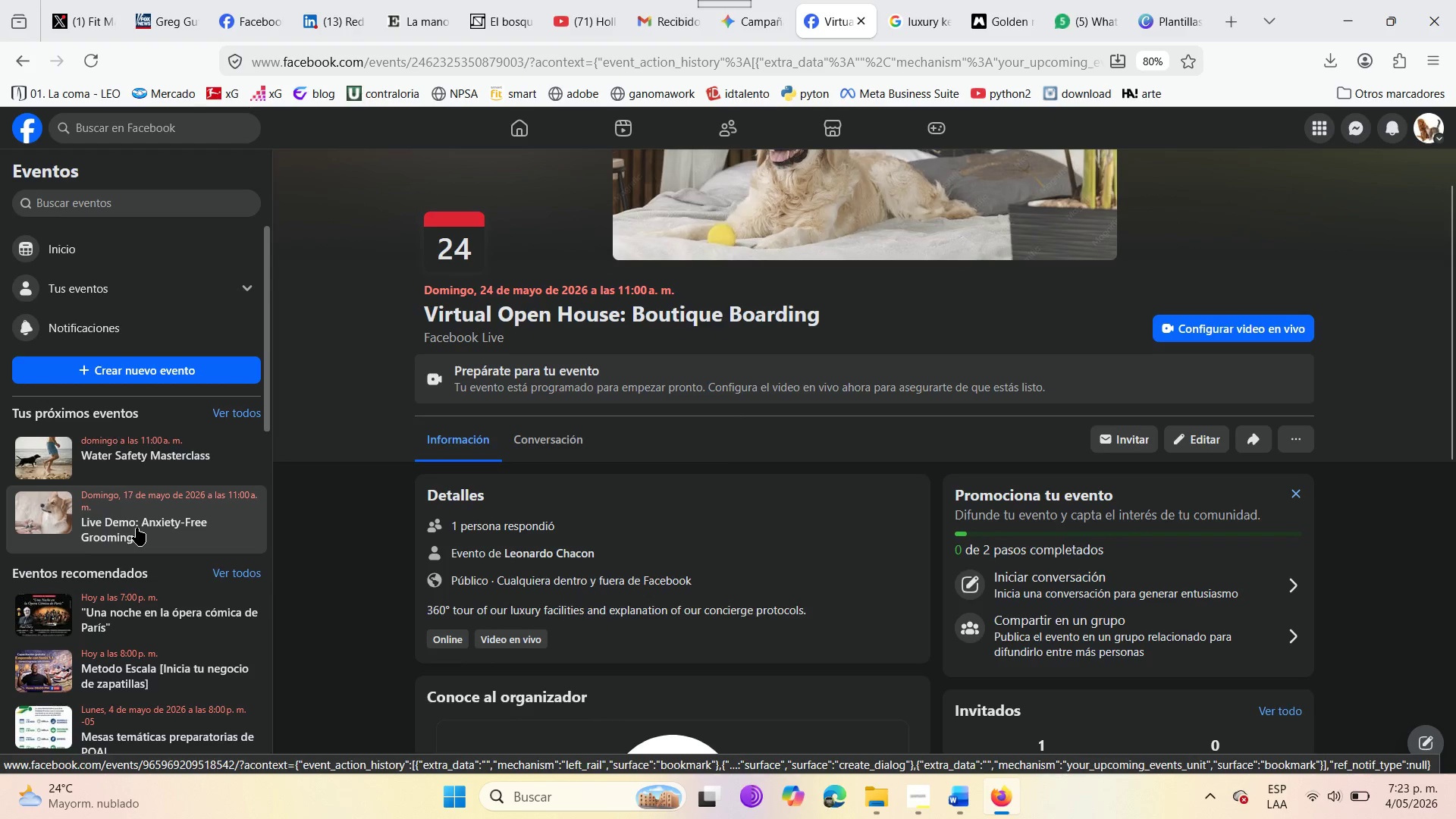 
left_click([136, 528])
 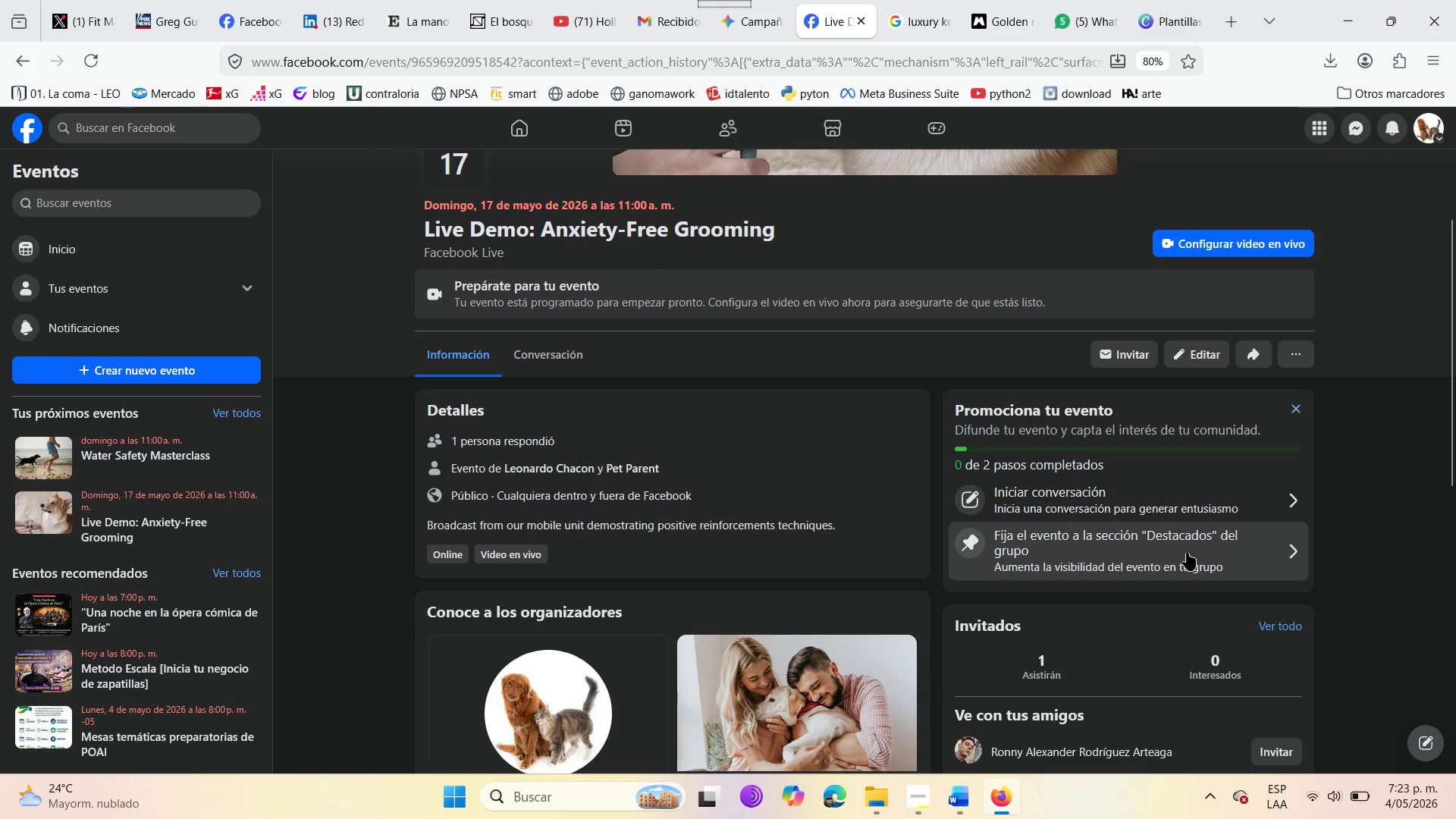 
wait(5.31)
 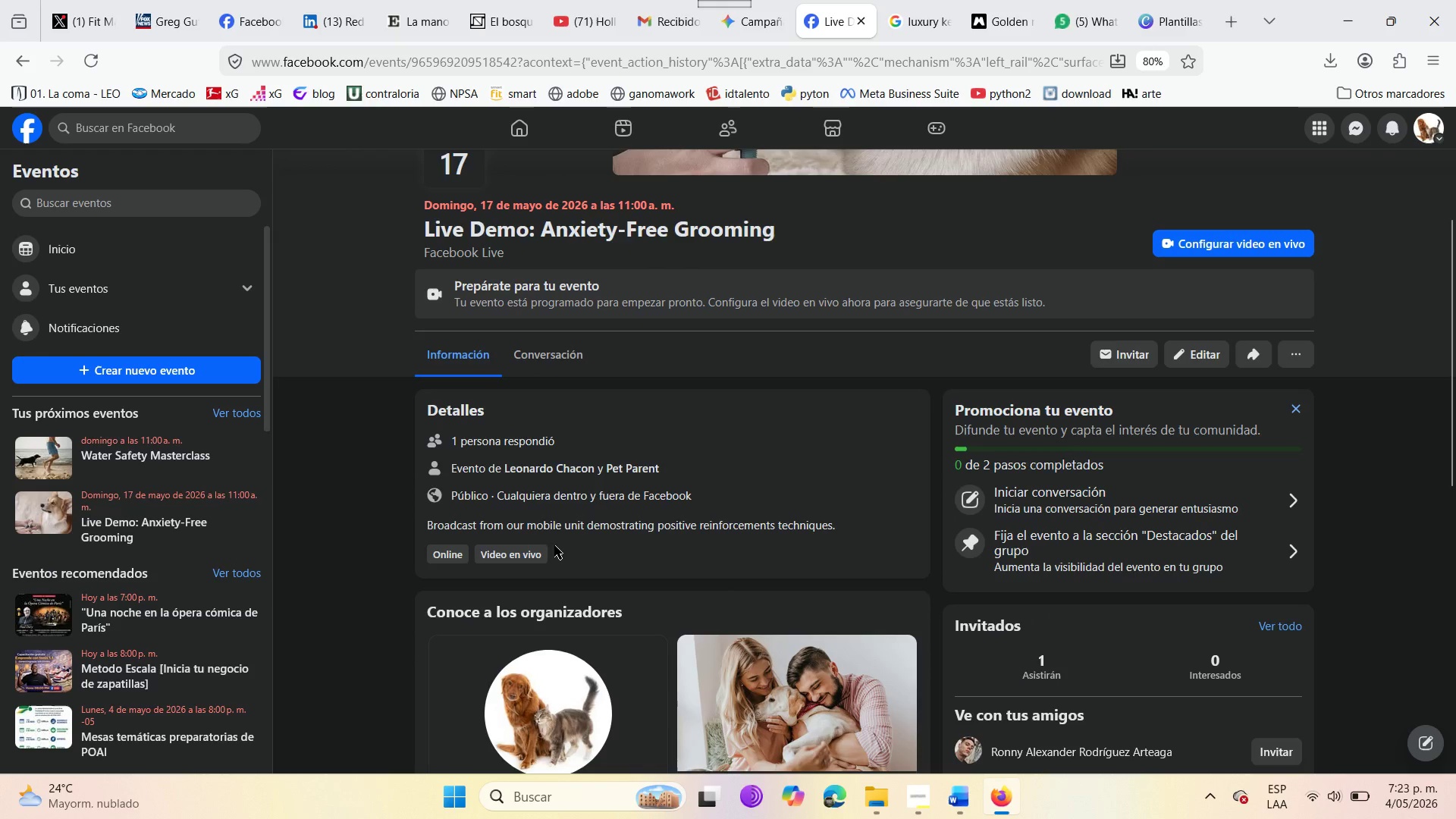 
left_click([175, 458])
 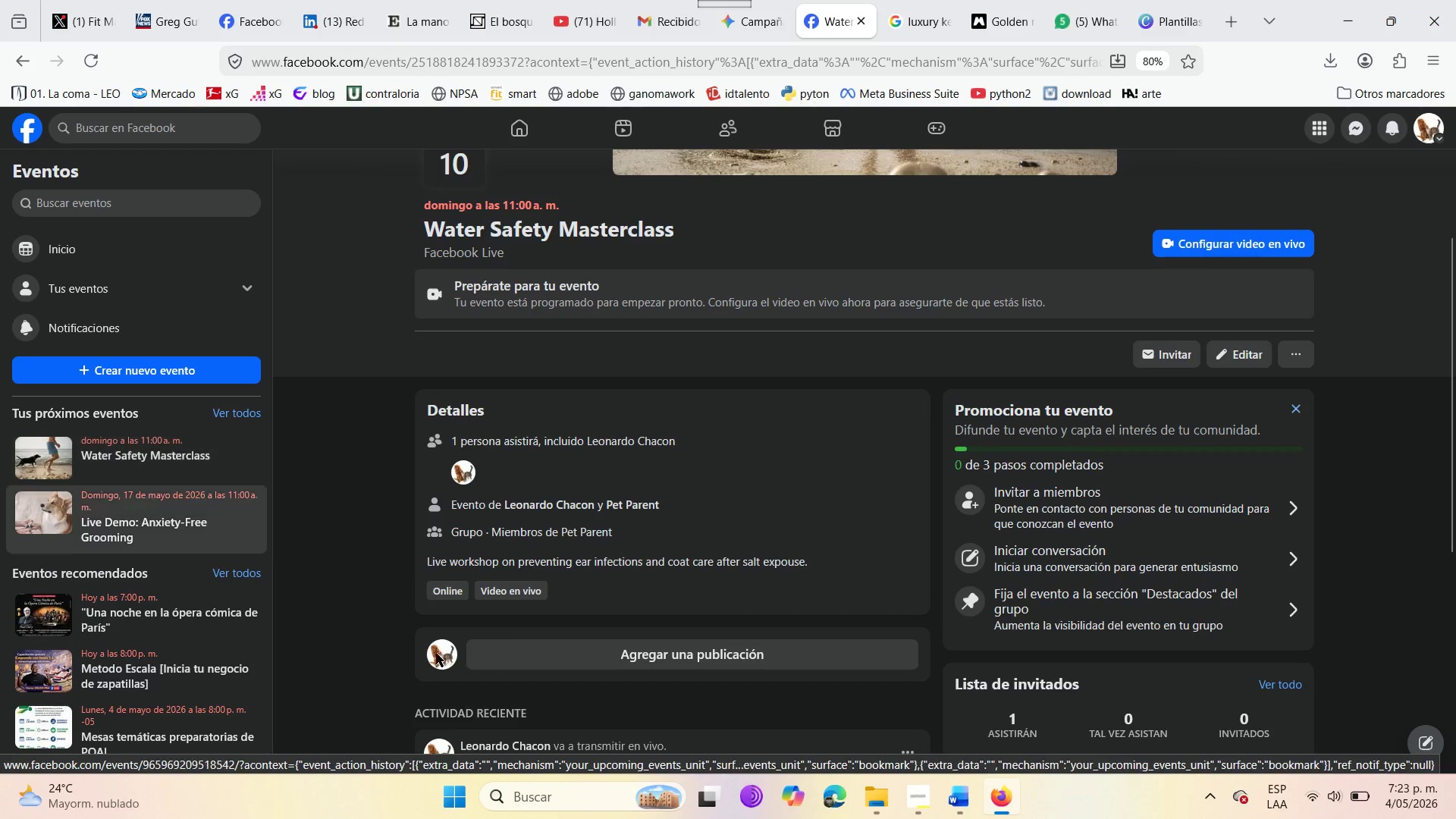 
wait(11.75)
 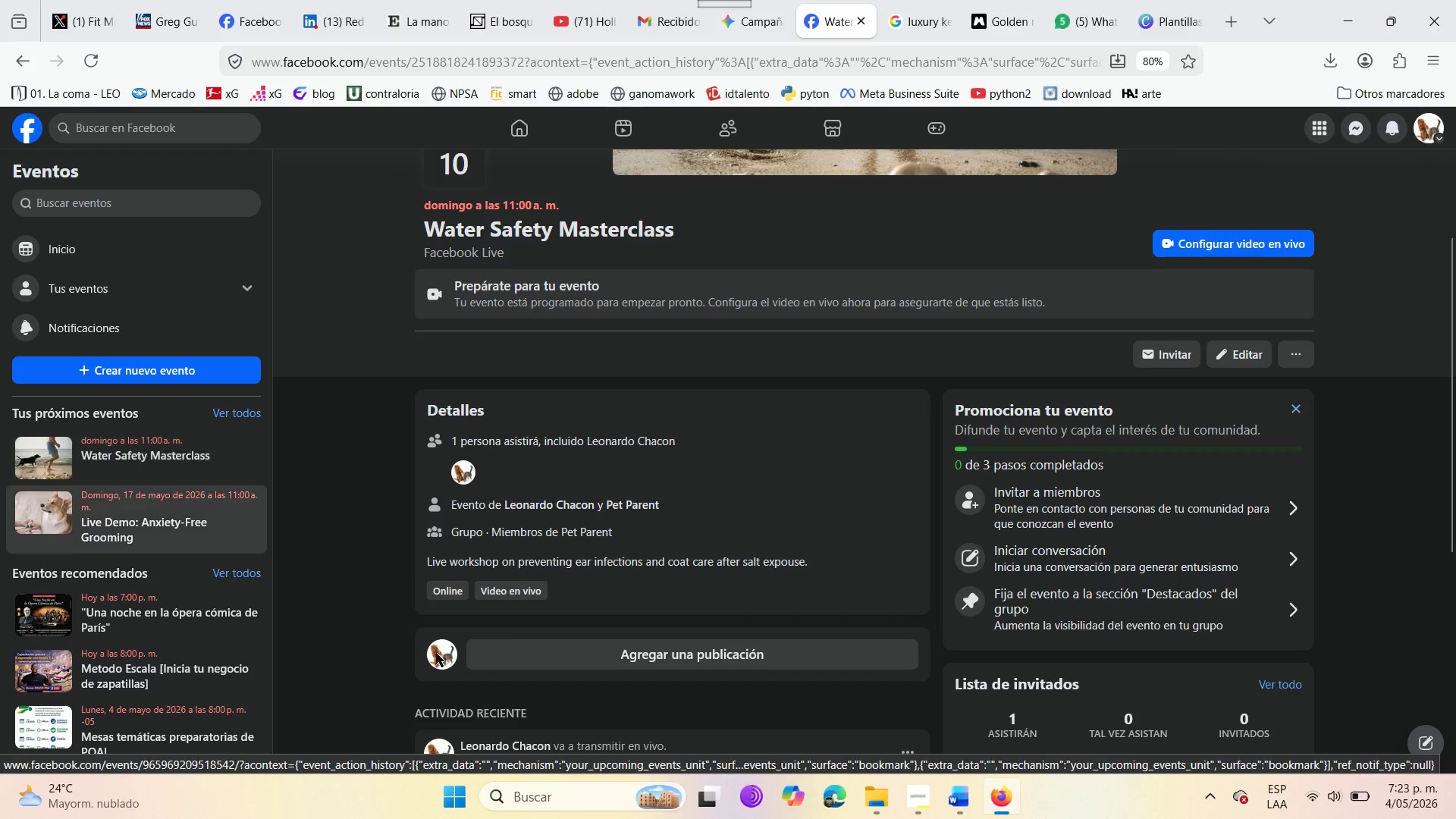 
left_click([1096, 508])
 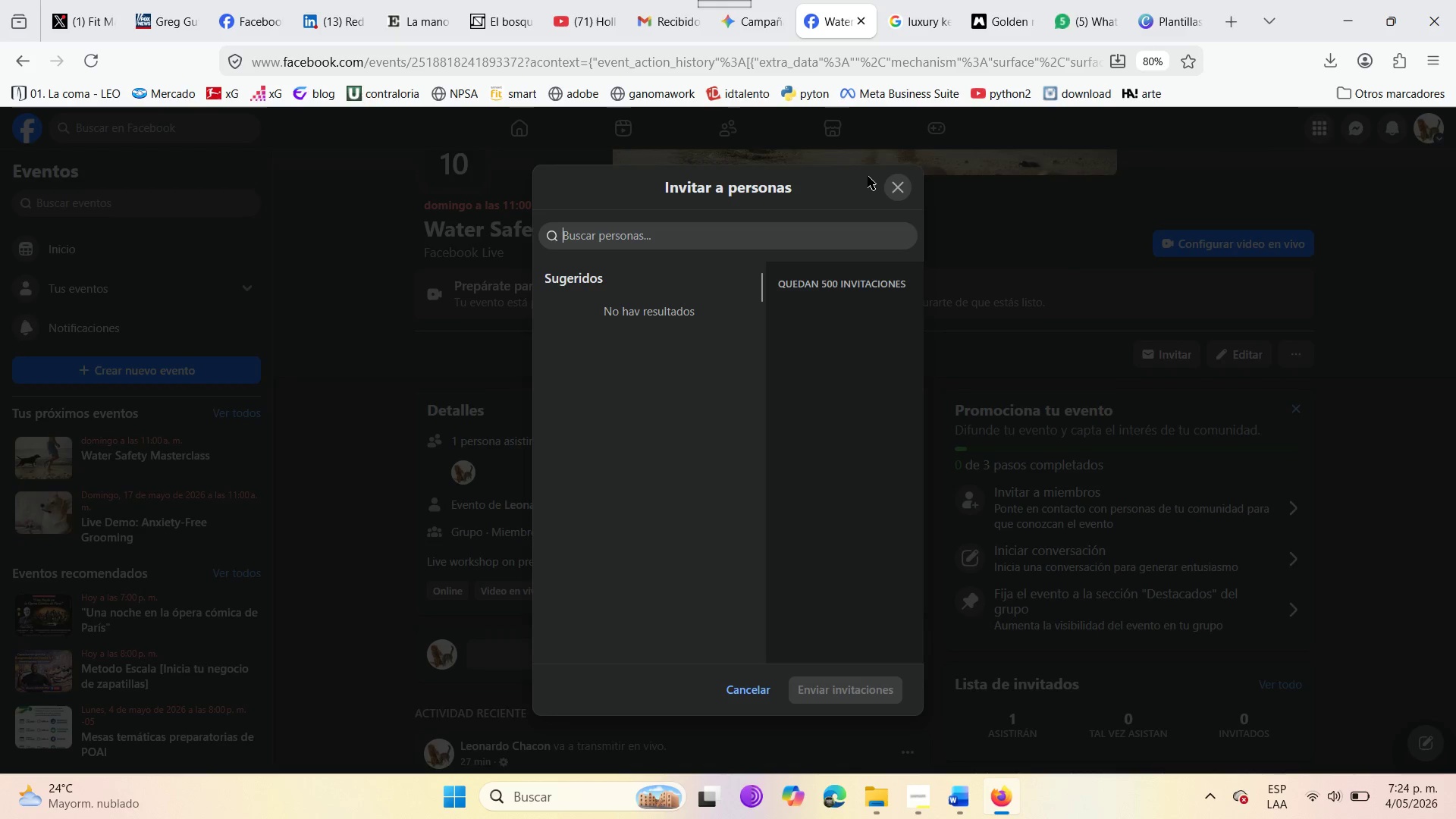 
left_click([900, 194])
 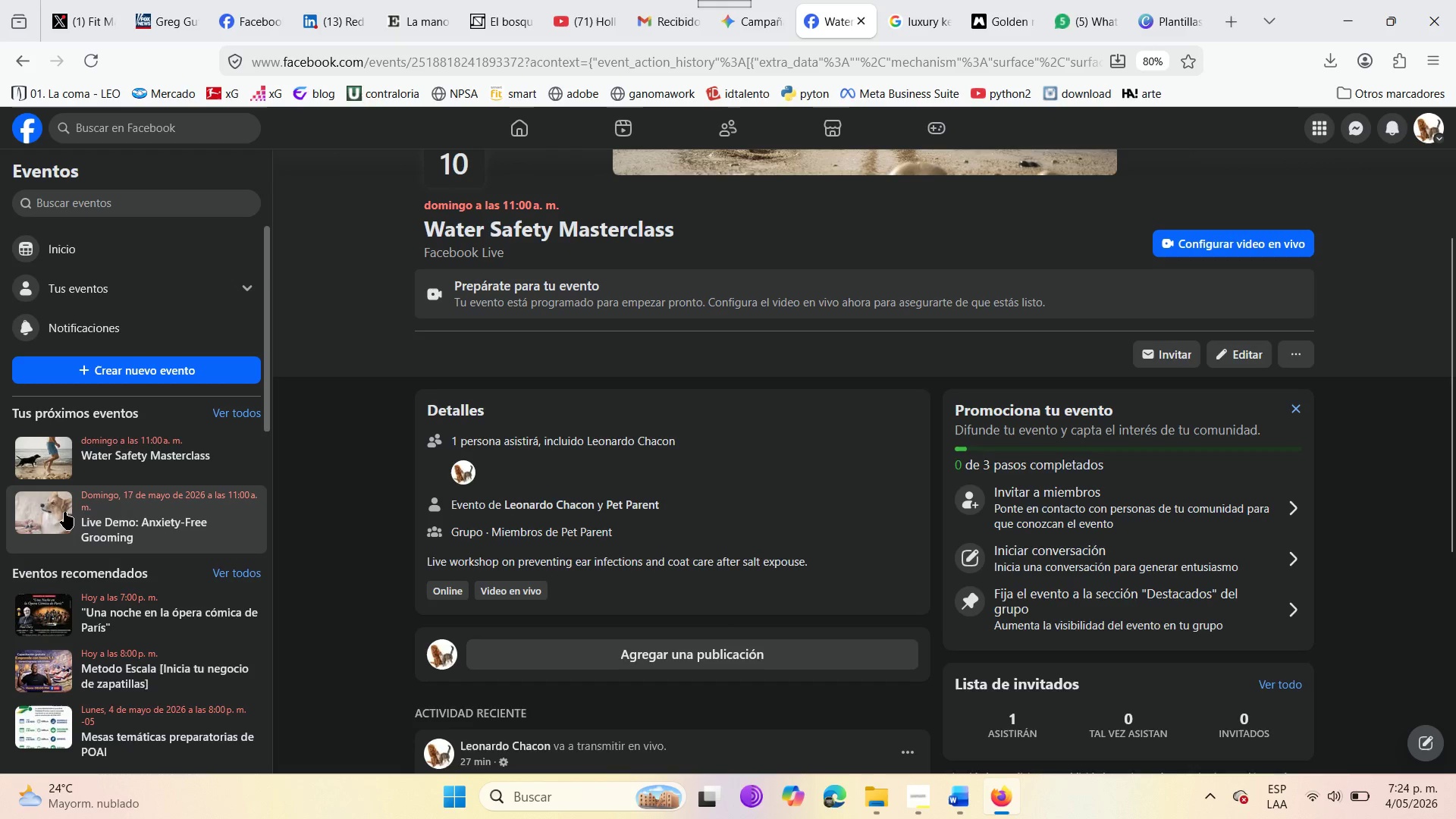 
left_click([67, 515])
 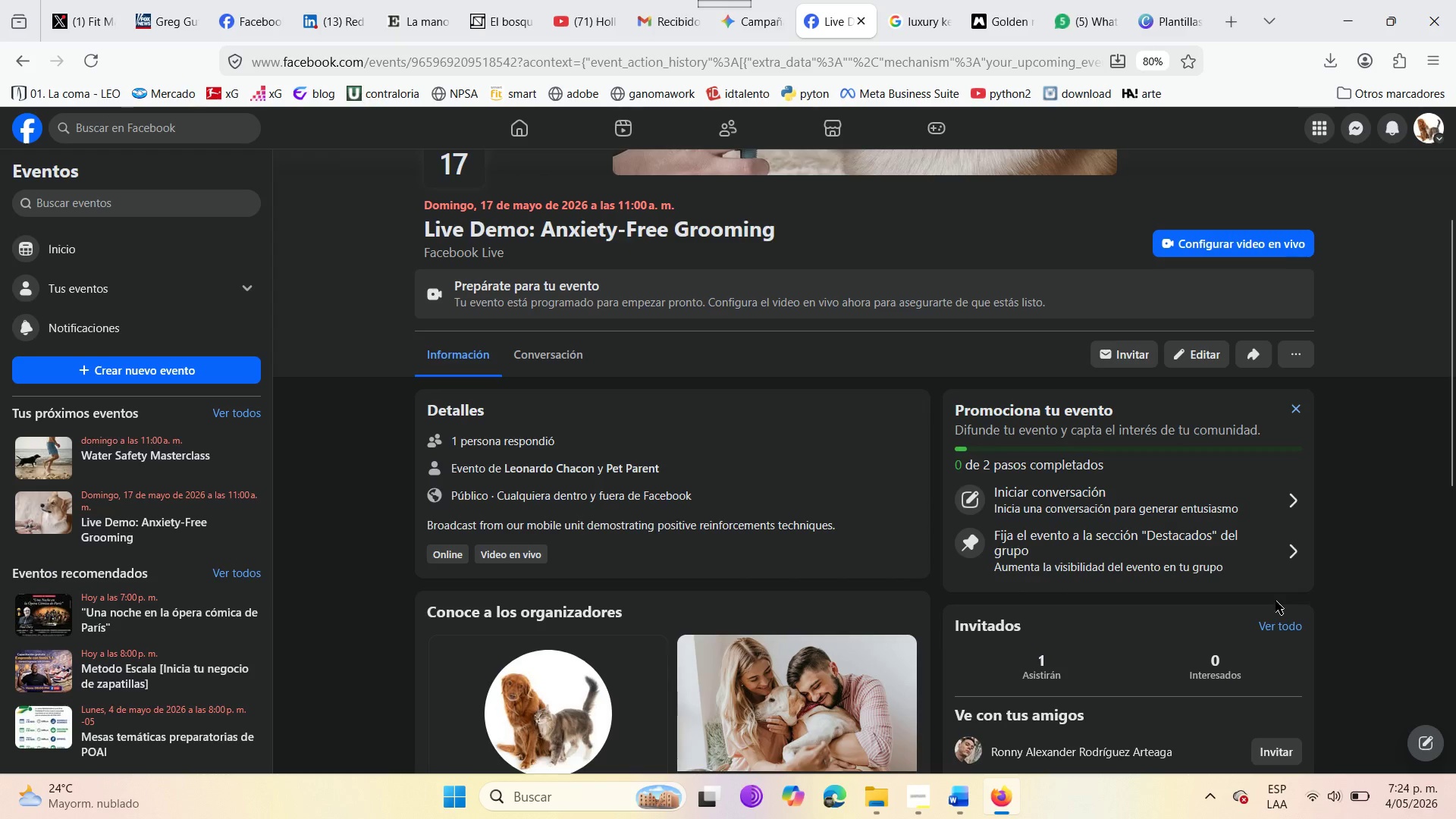 
left_click([1164, 500])
 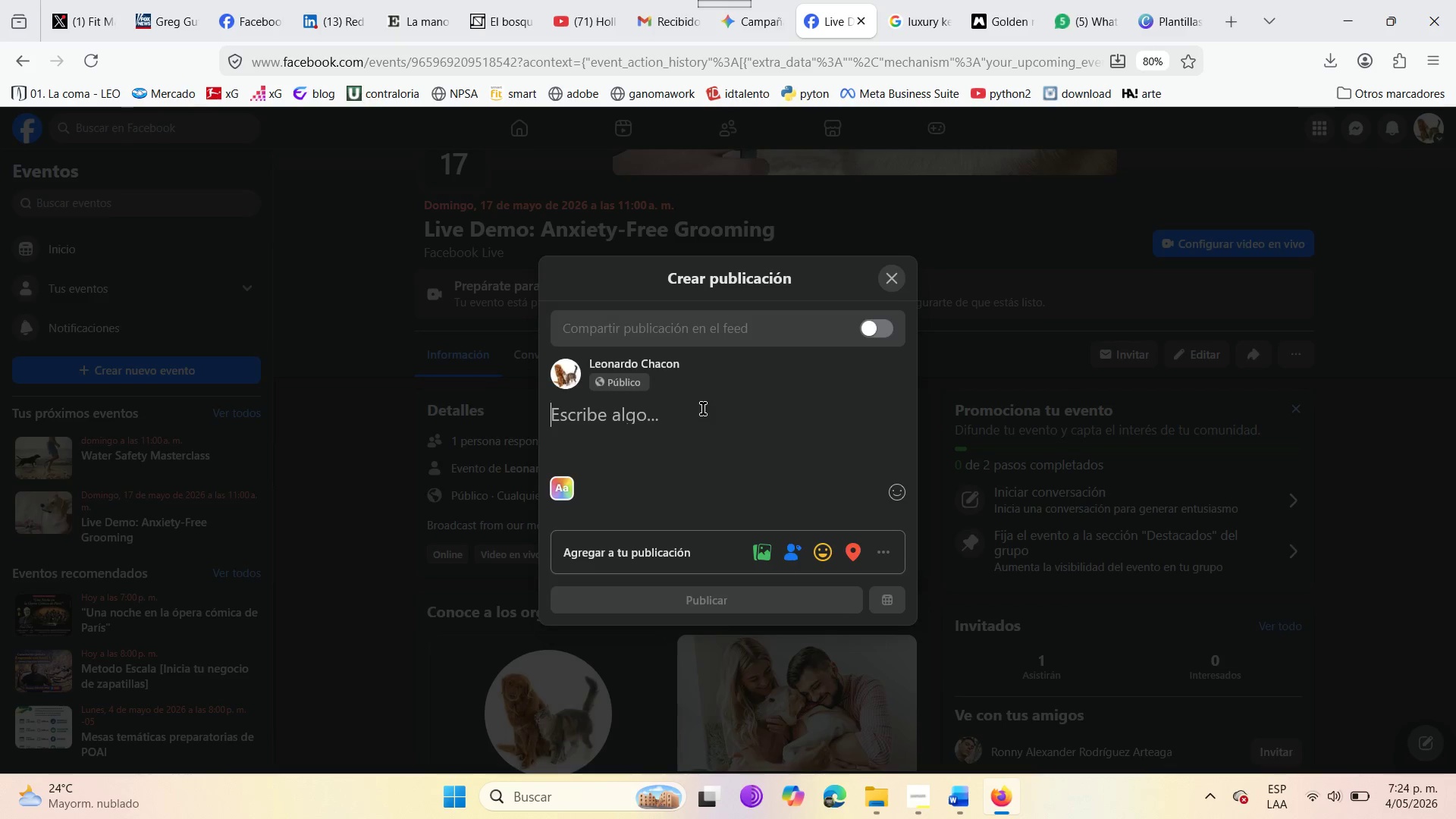 
wait(21.3)
 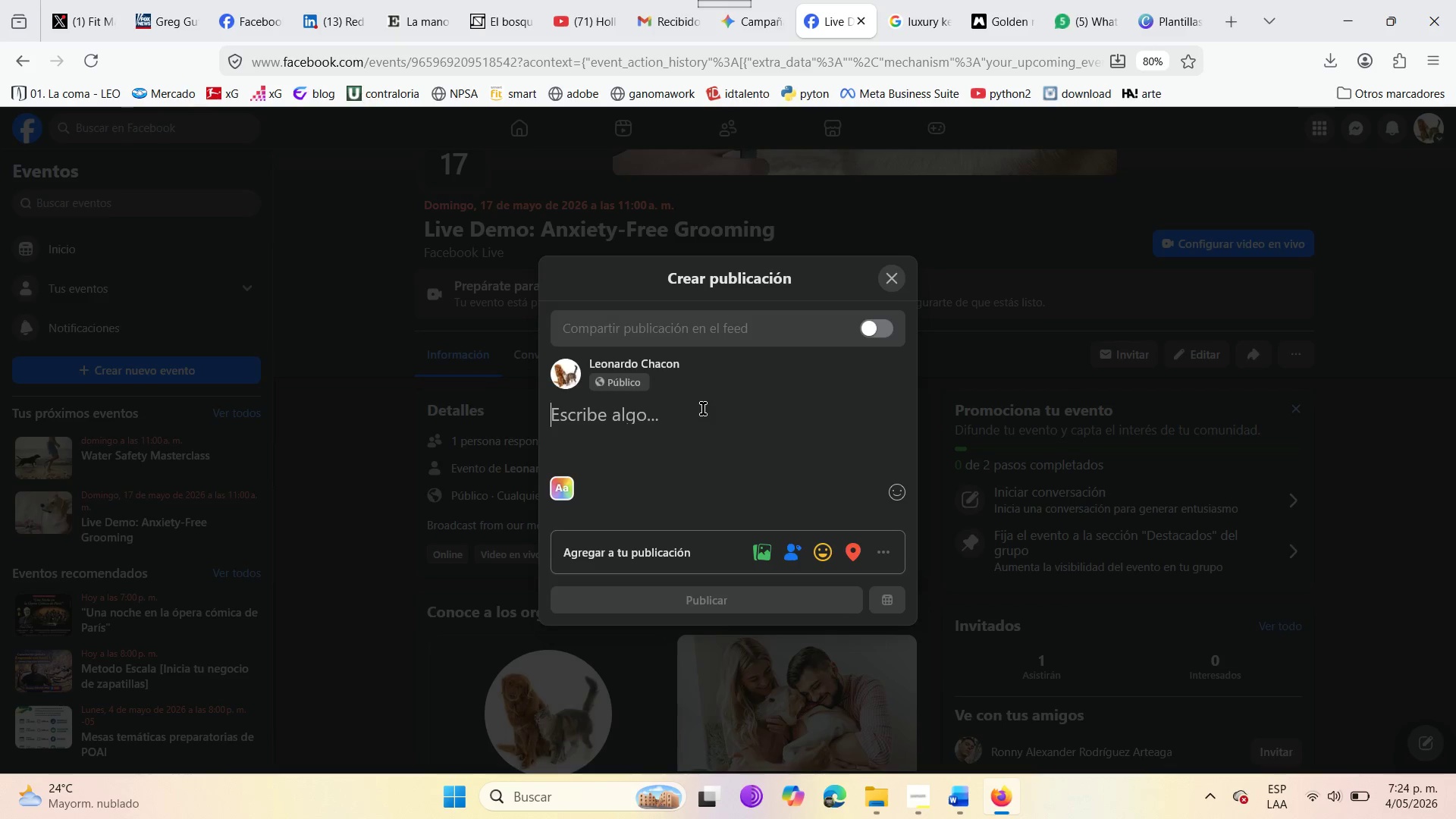 
left_click([127, 468])
 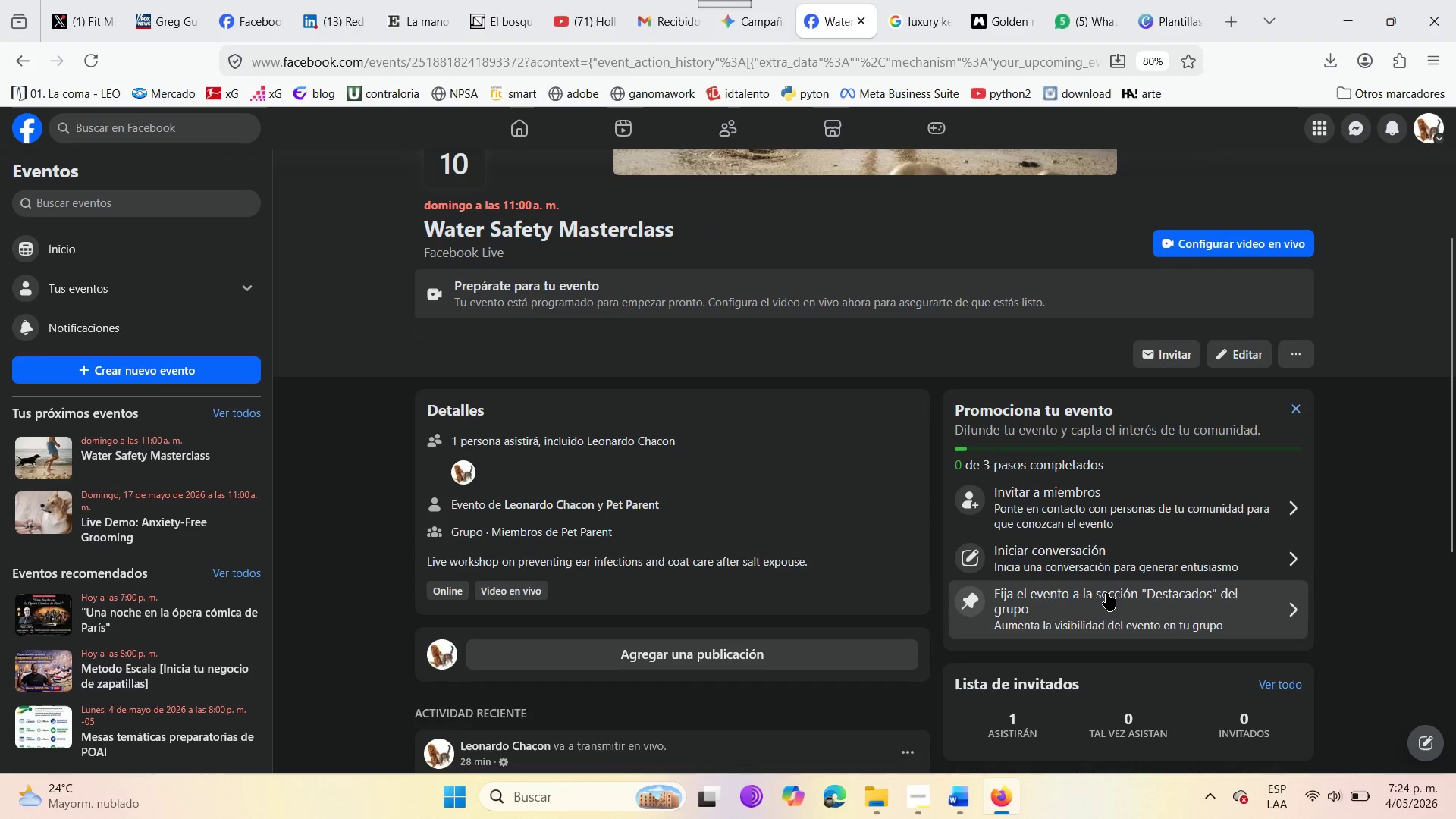 
left_click([1105, 564])
 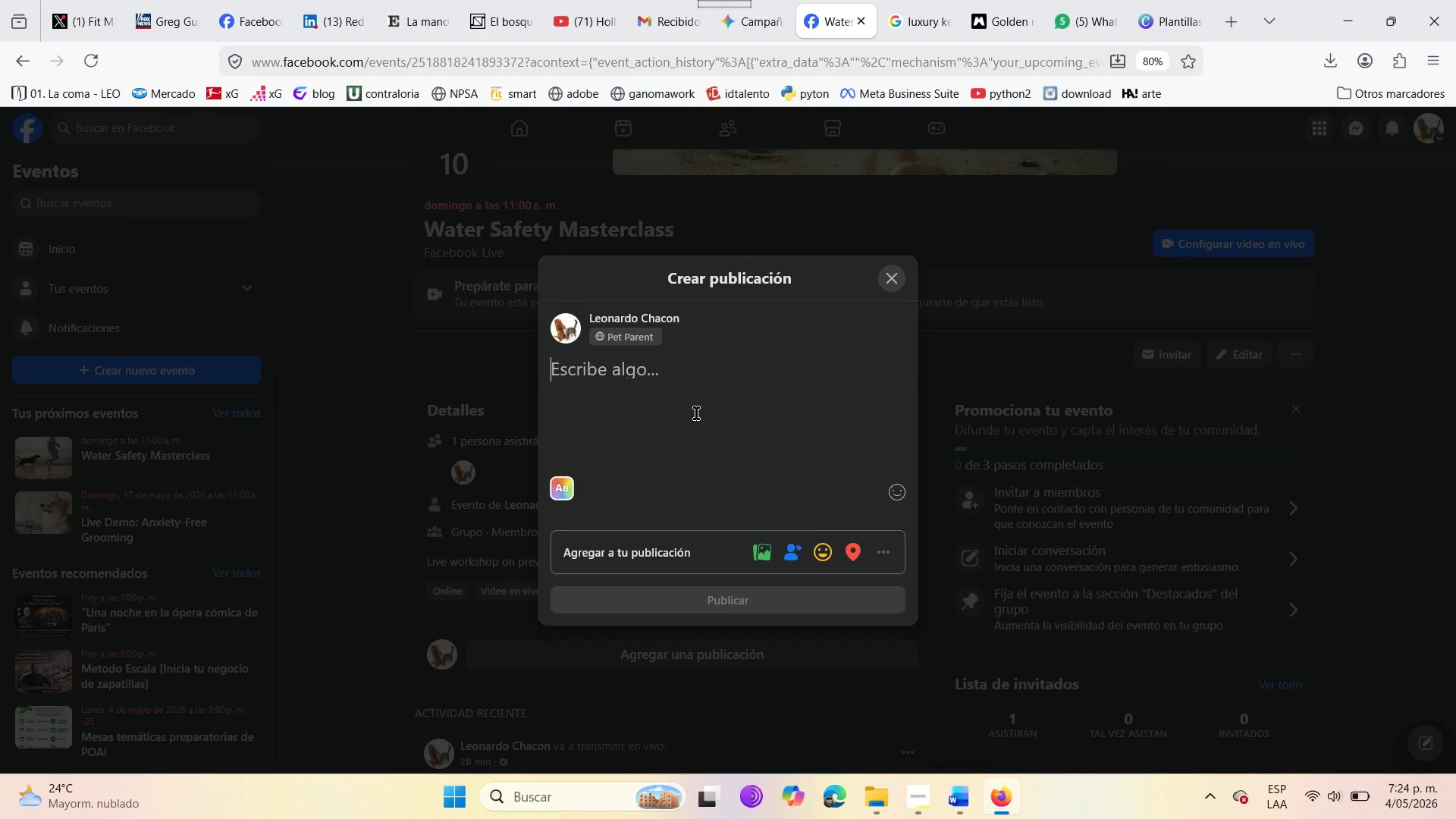 
left_click([664, 384])
 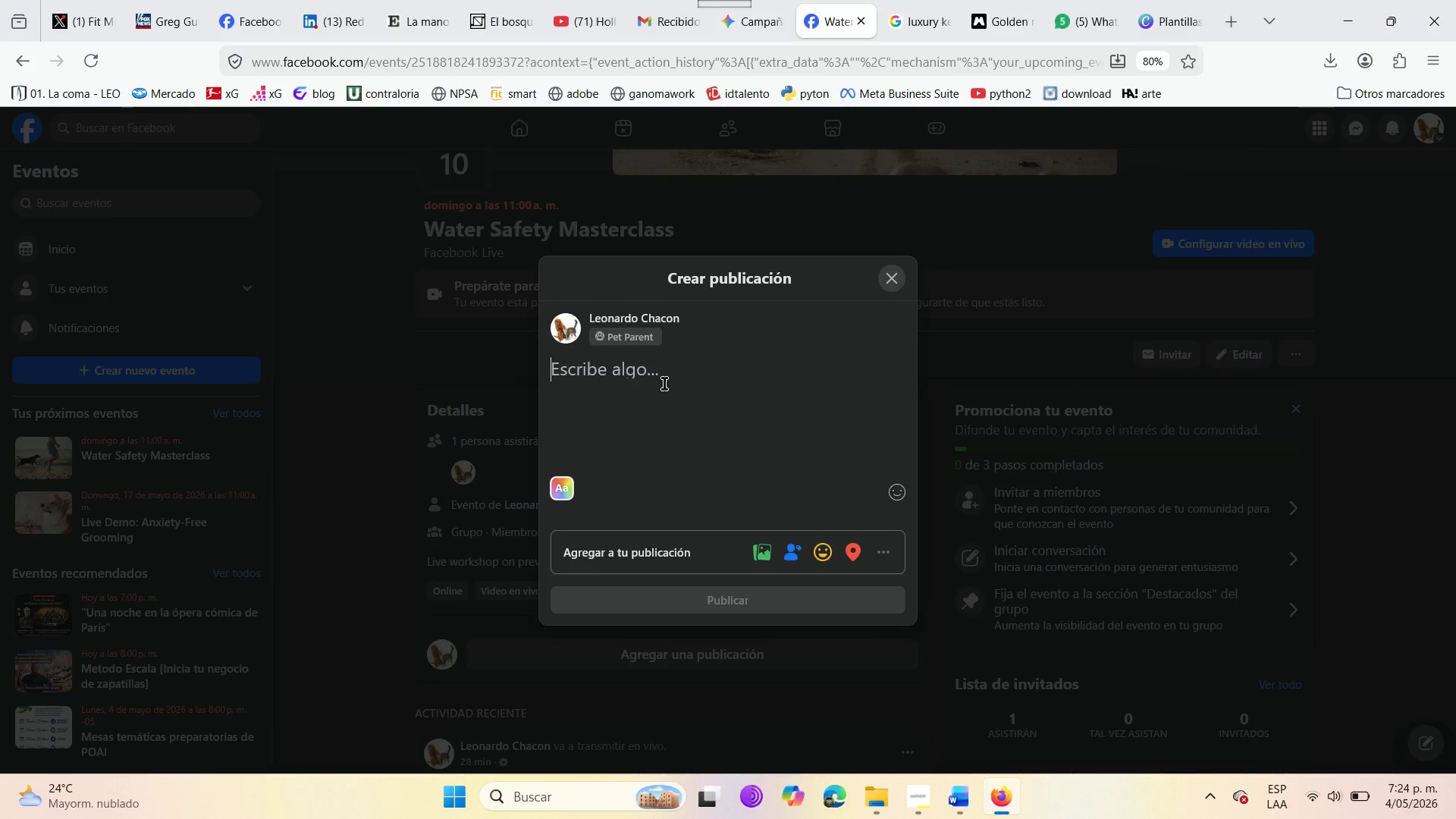 
wait(7.31)
 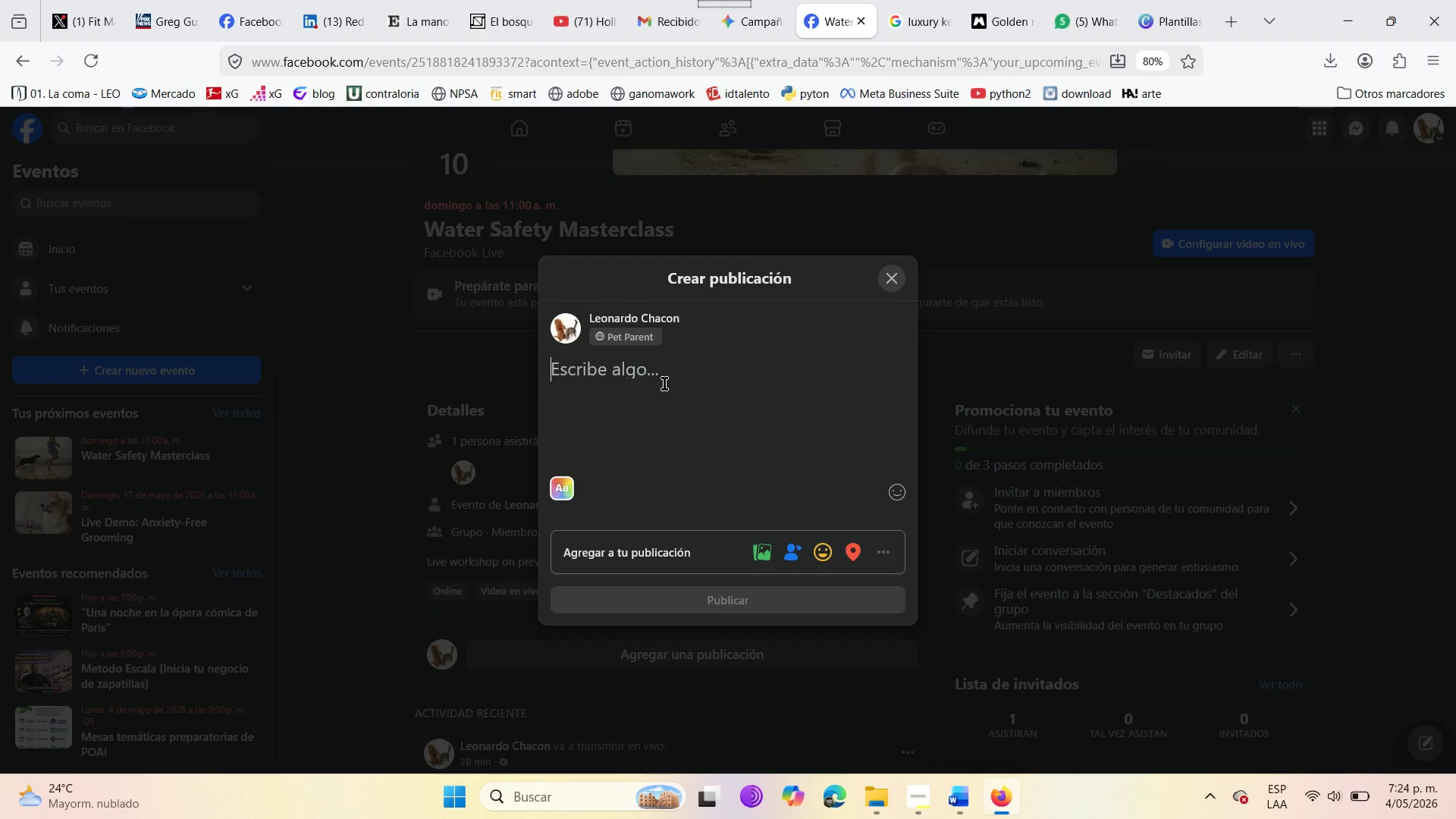 
type(What is your pet[s fVORIT)
key(Backspace)
key(Backspace)
key(Backspace)
key(Backspace)
key(Backspace)
key(Backspace)
type(favortie )
key(Backspace)
key(Backspace)
key(Backspace)
key(Backspace)
type(ite beach )
key(Backspace)
 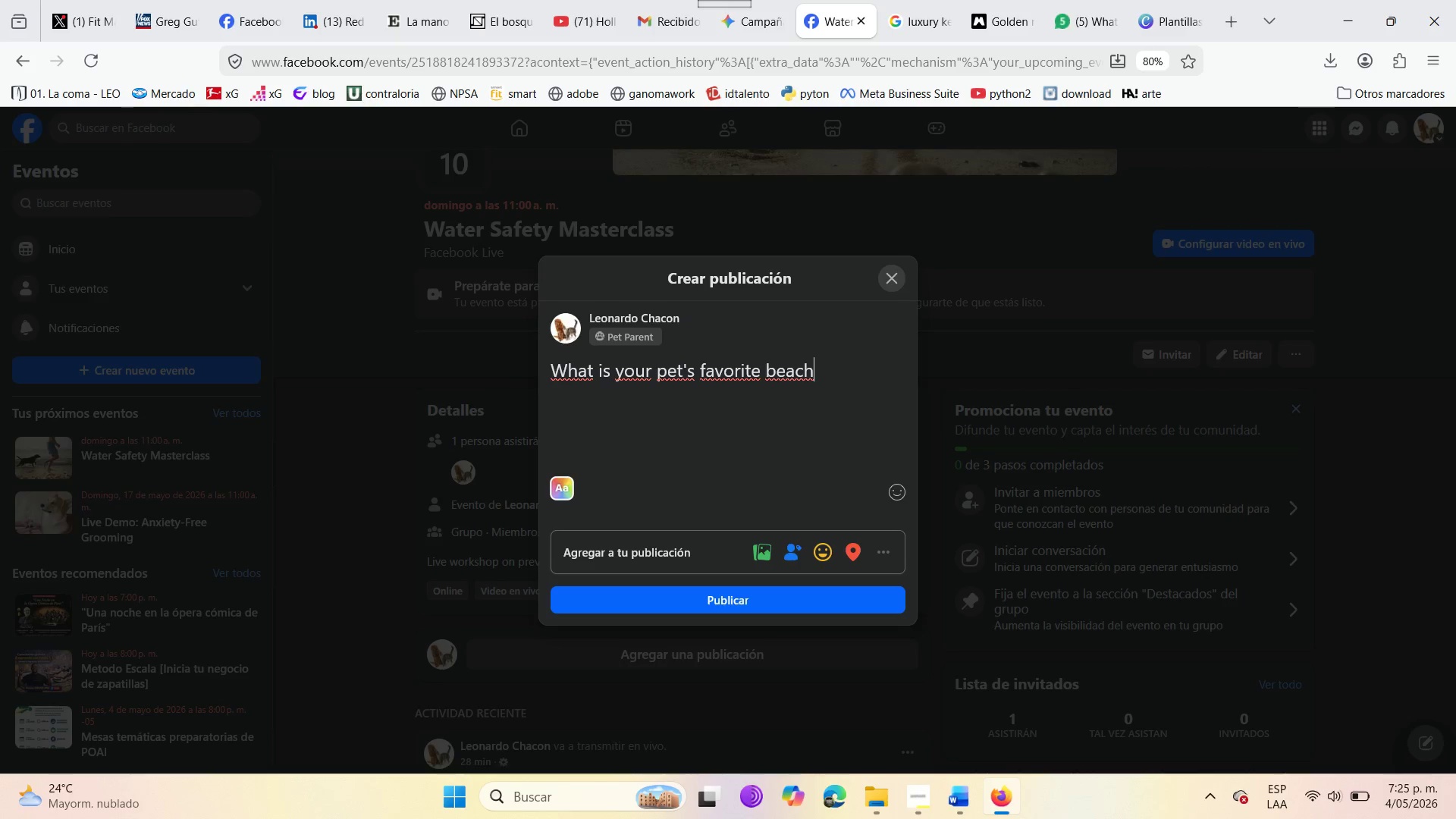 
wait(5.14)
 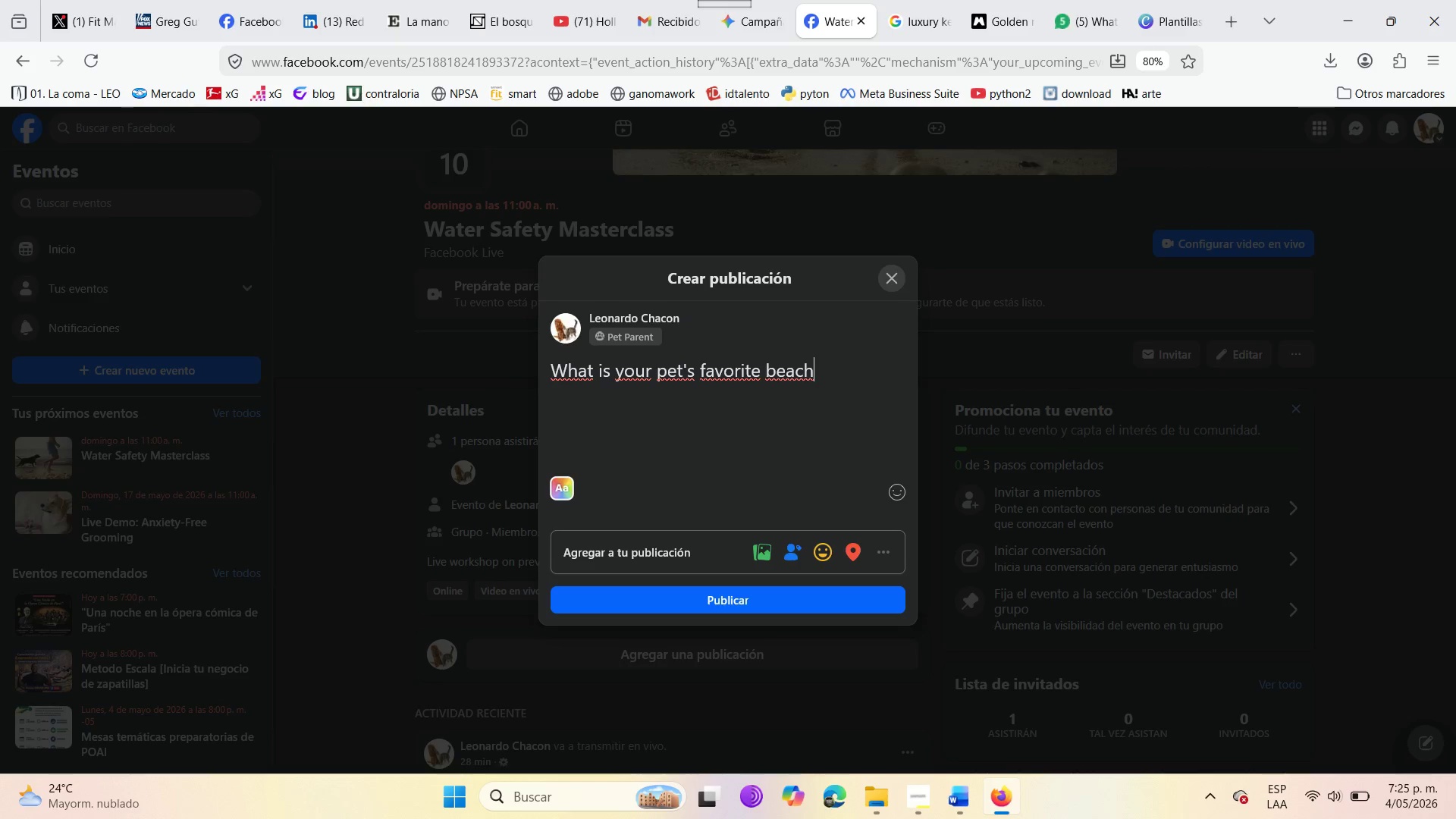 
type({ Post a photo )
key(Backspace)
type(!)
 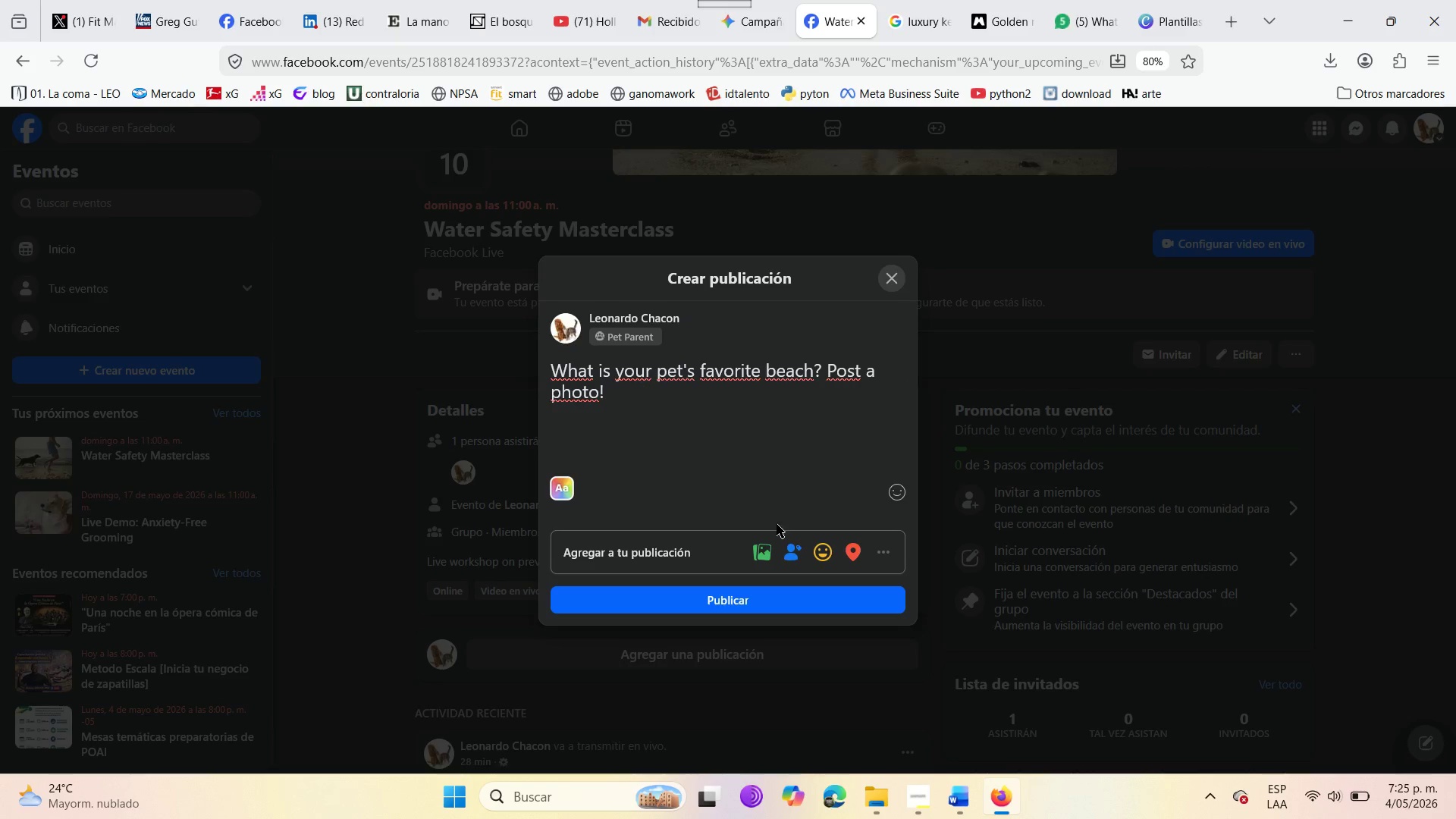 
left_click([760, 564])
 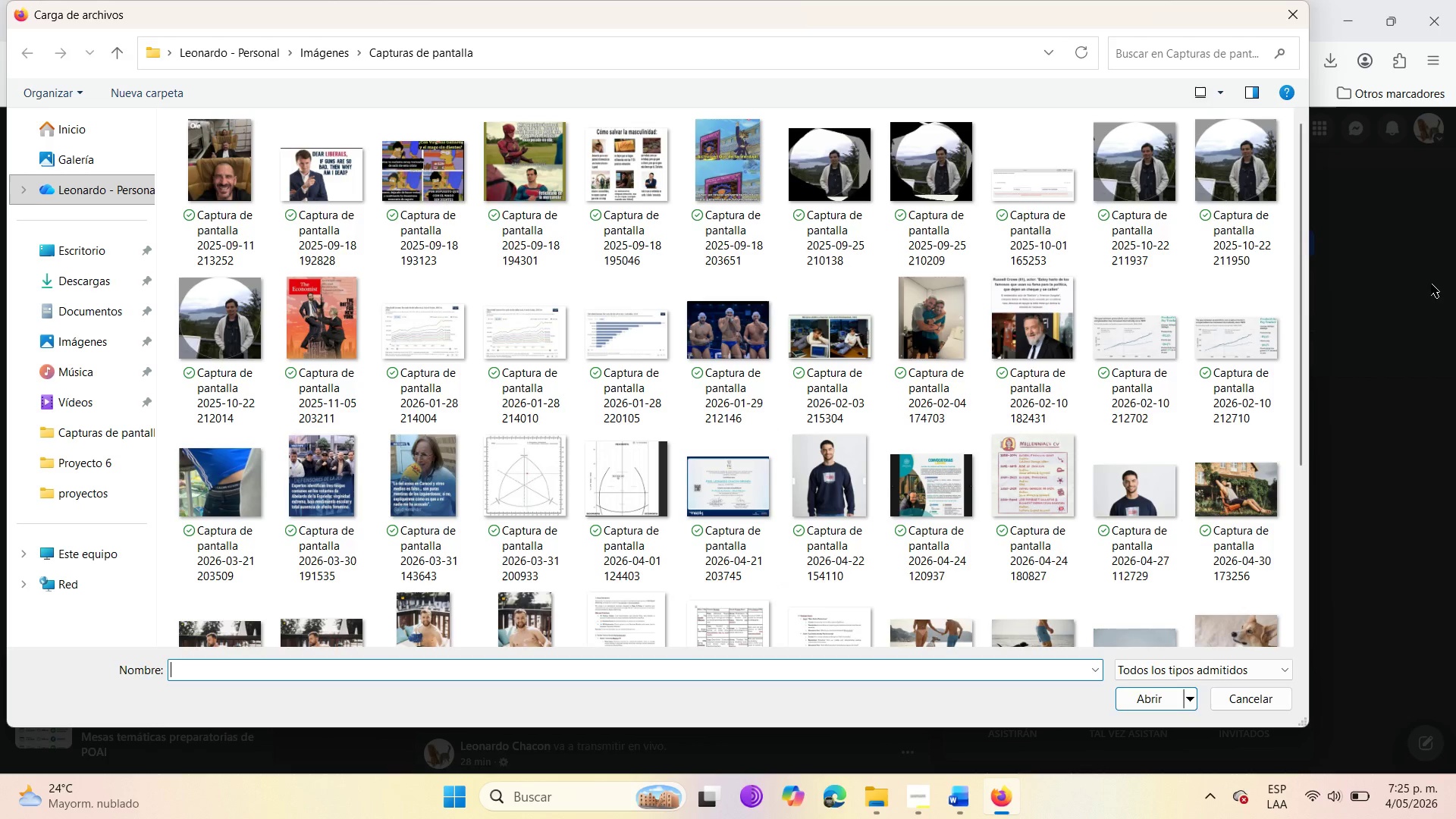 
left_click_drag(start_coordinate=[1300, 221], to_coordinate=[1263, 557])
 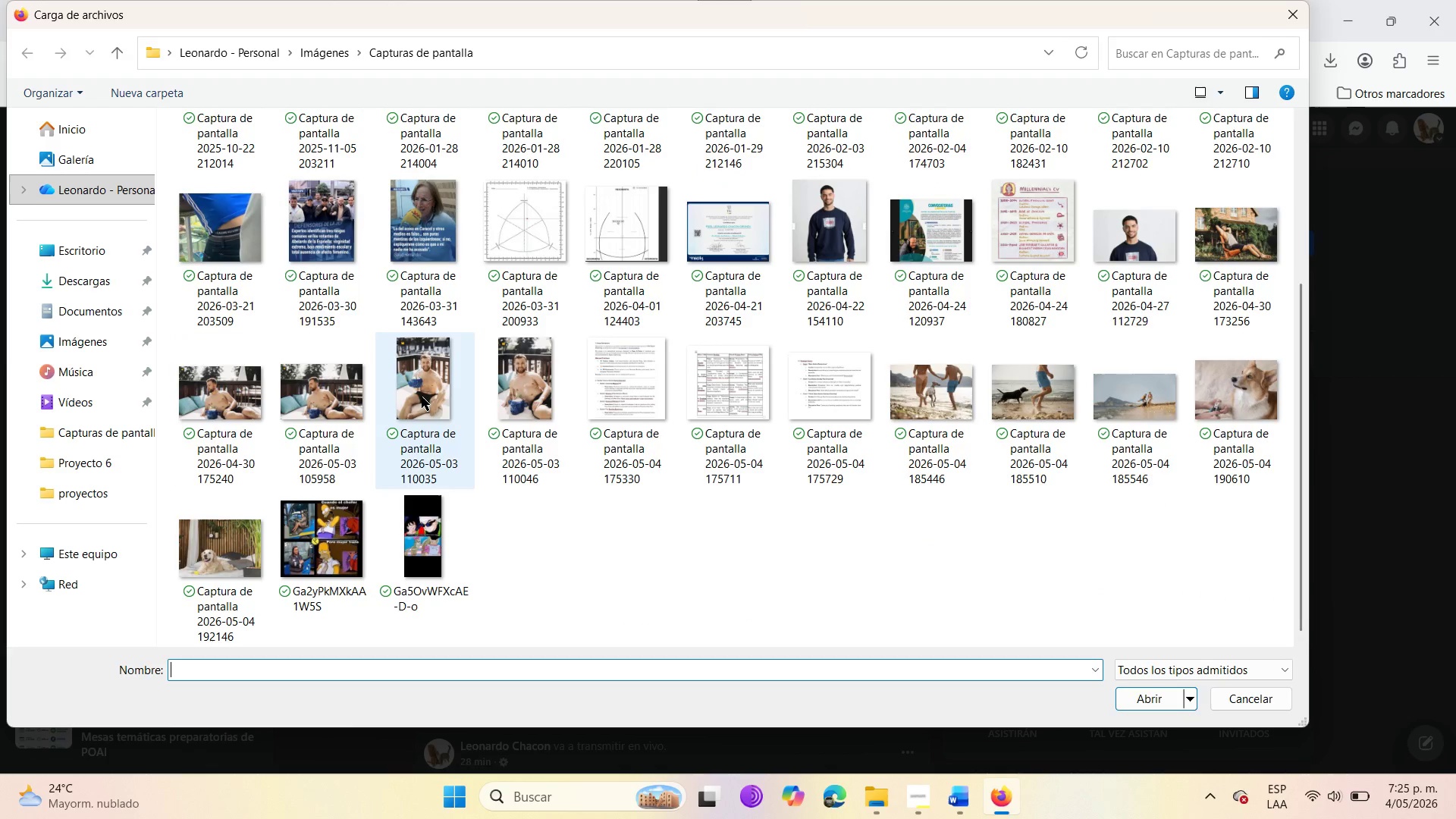 
mouse_move([611, 491])
 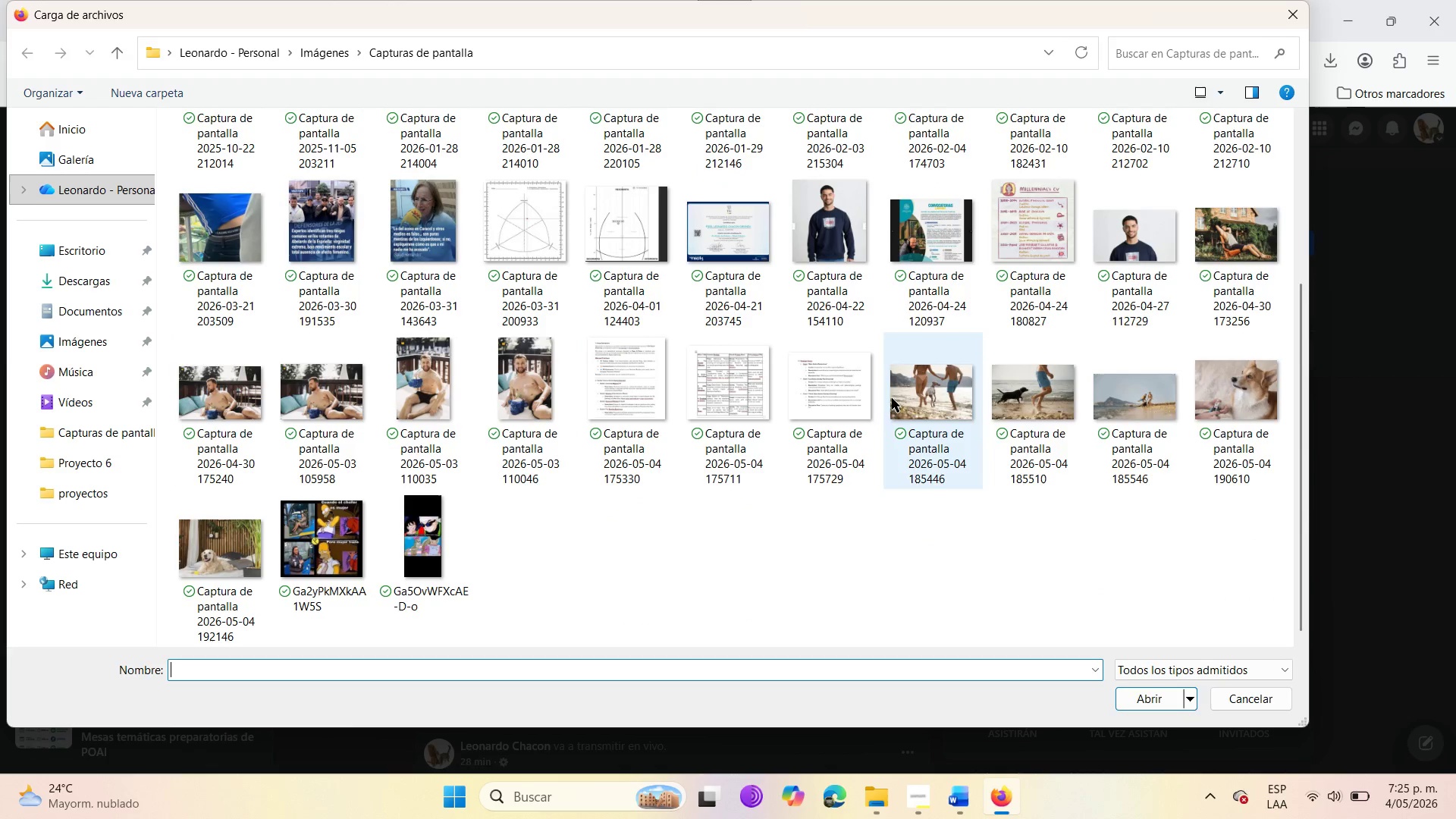 
left_click([1142, 425])
 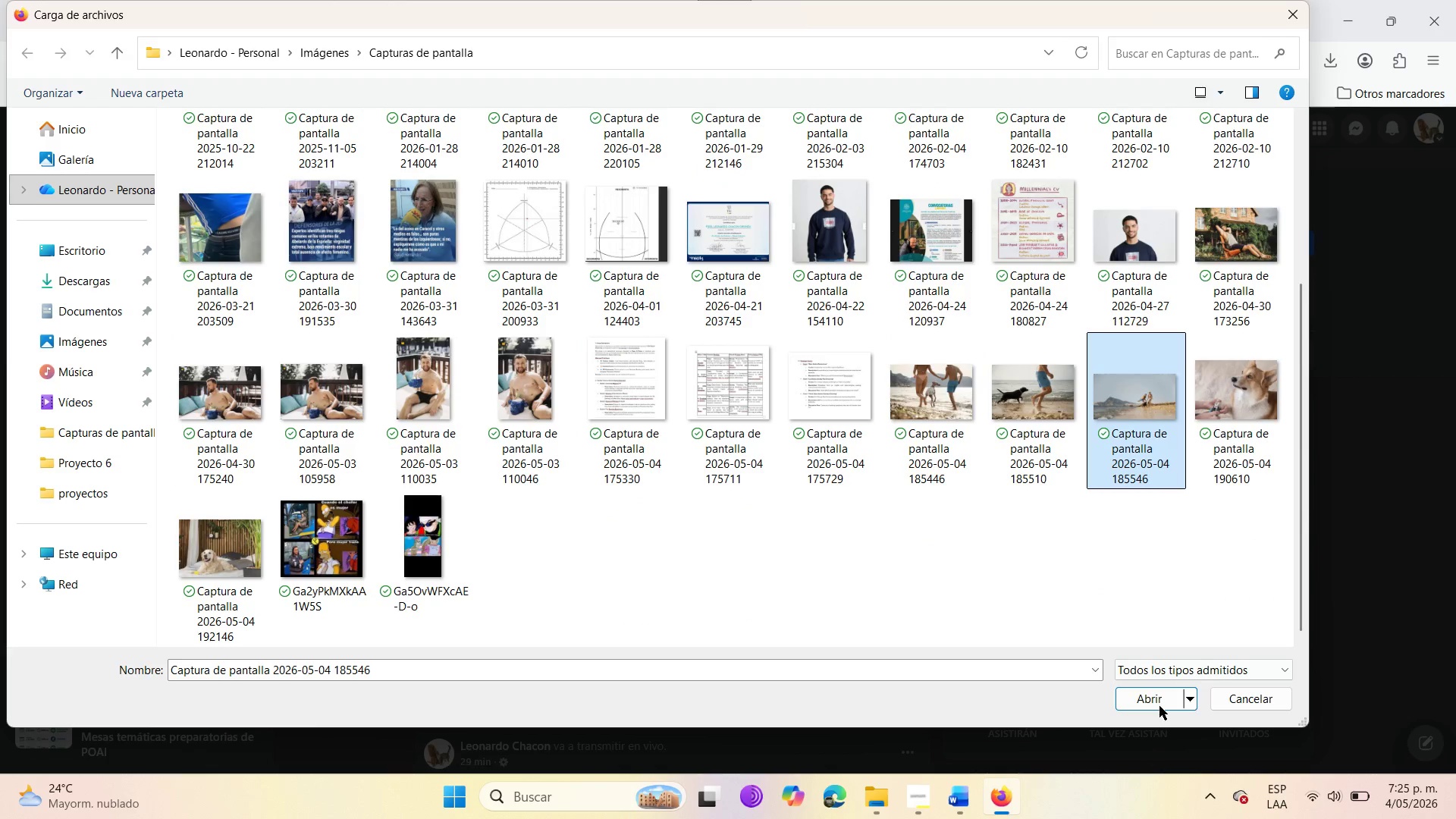 
left_click([1159, 704])
 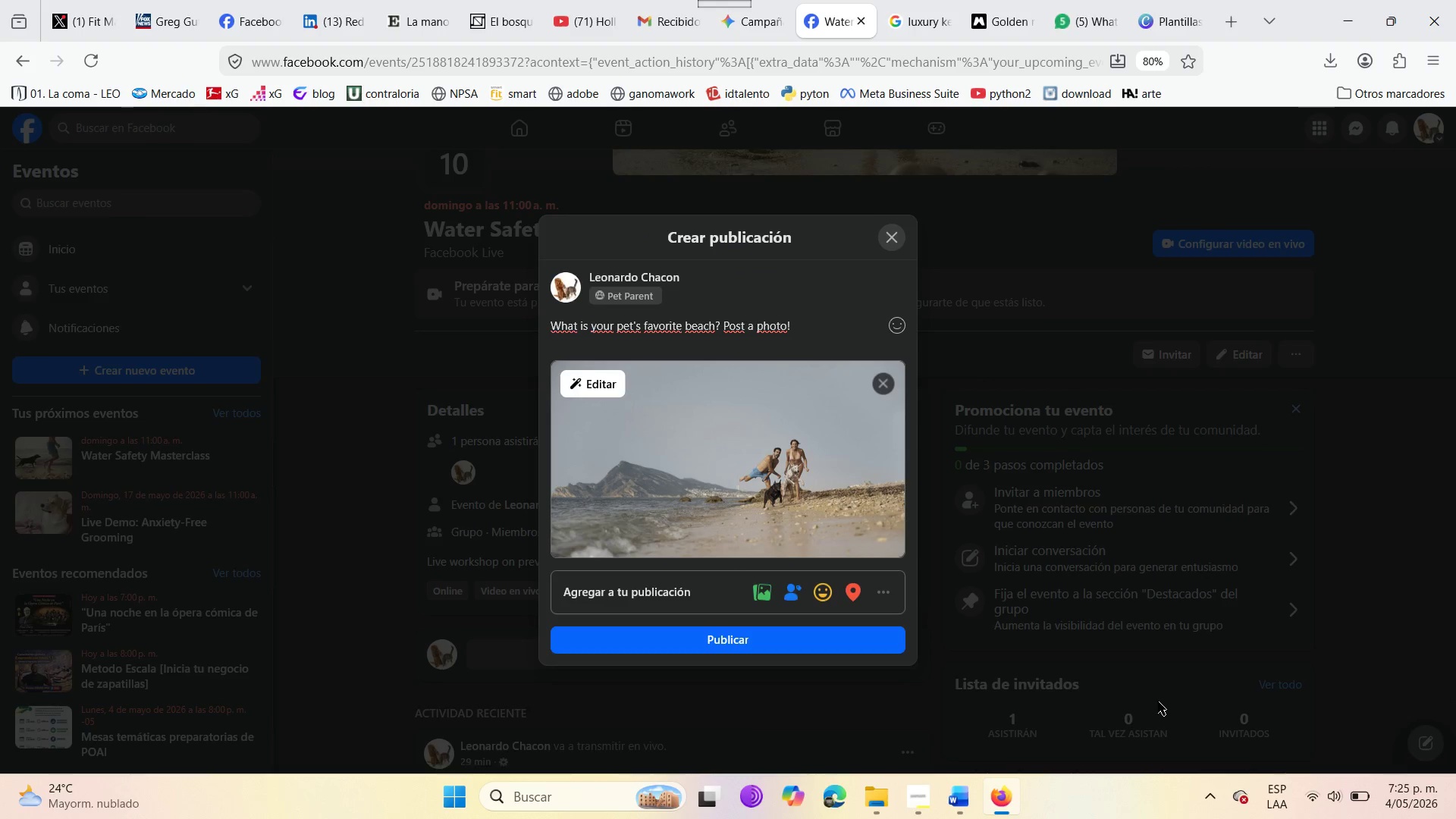 
wait(6.5)
 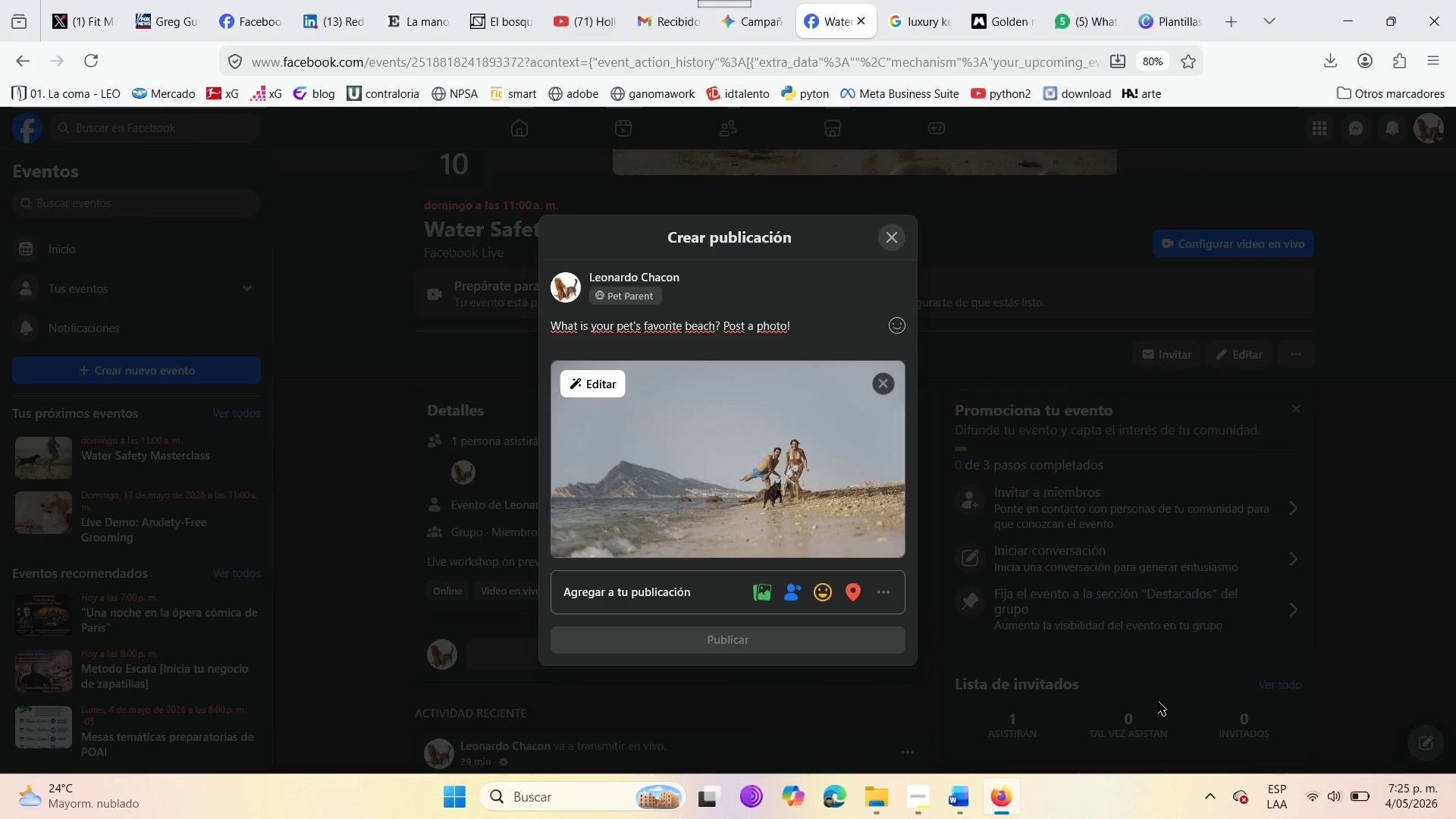 
scroll: coordinate [674, 534], scroll_direction: down, amount: 3.0
 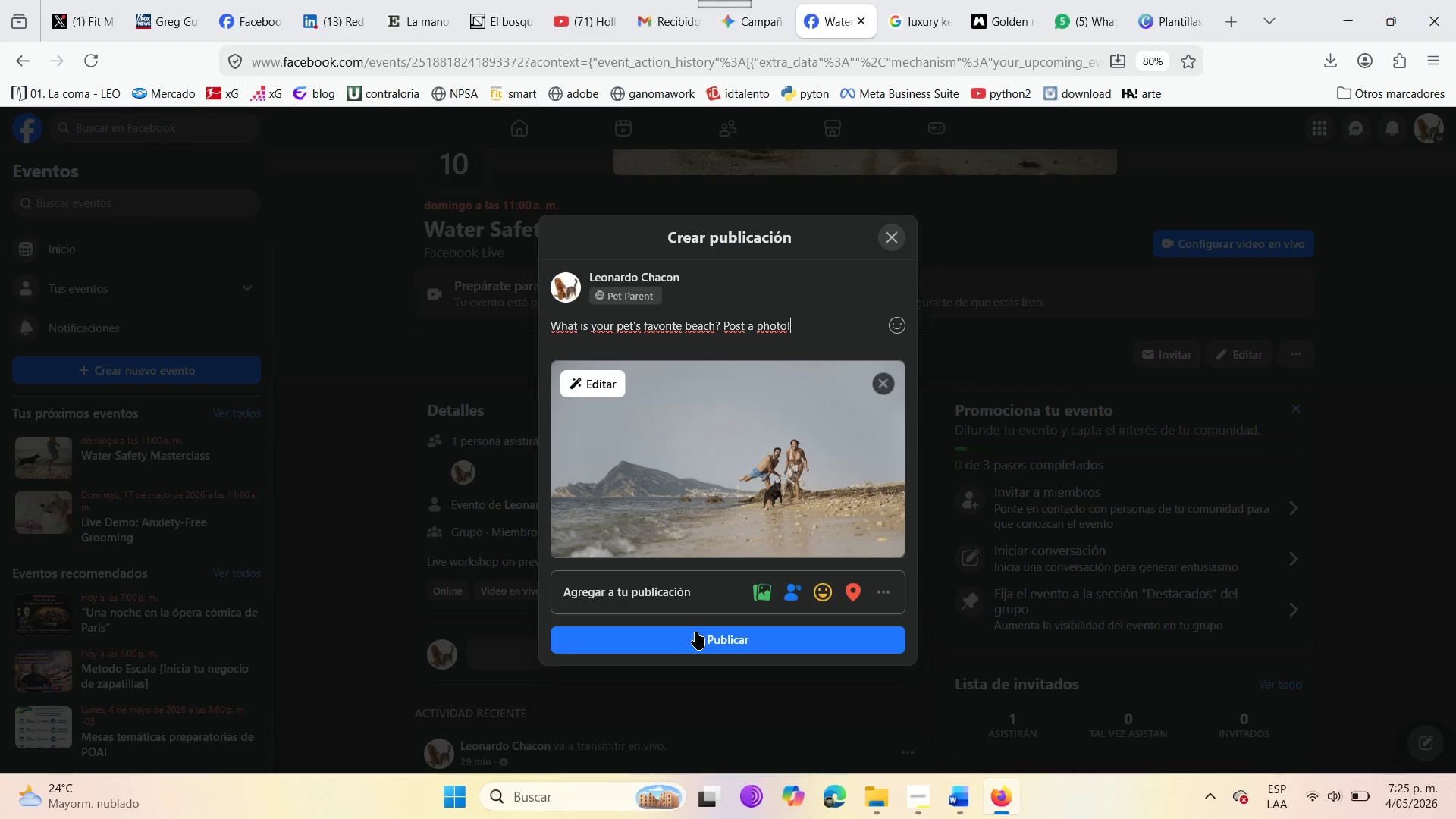 
left_click([695, 632])
 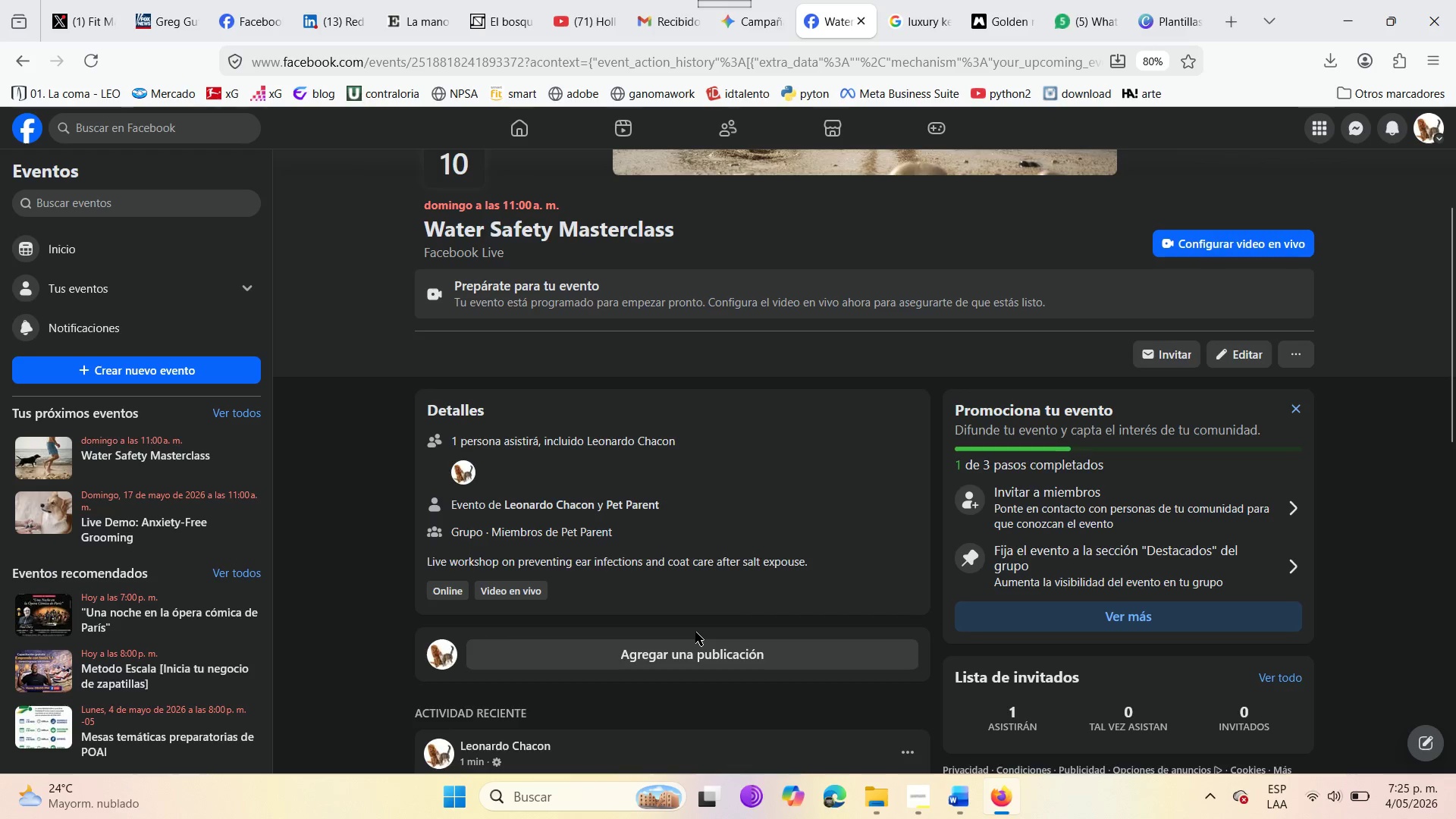 
wait(6.14)
 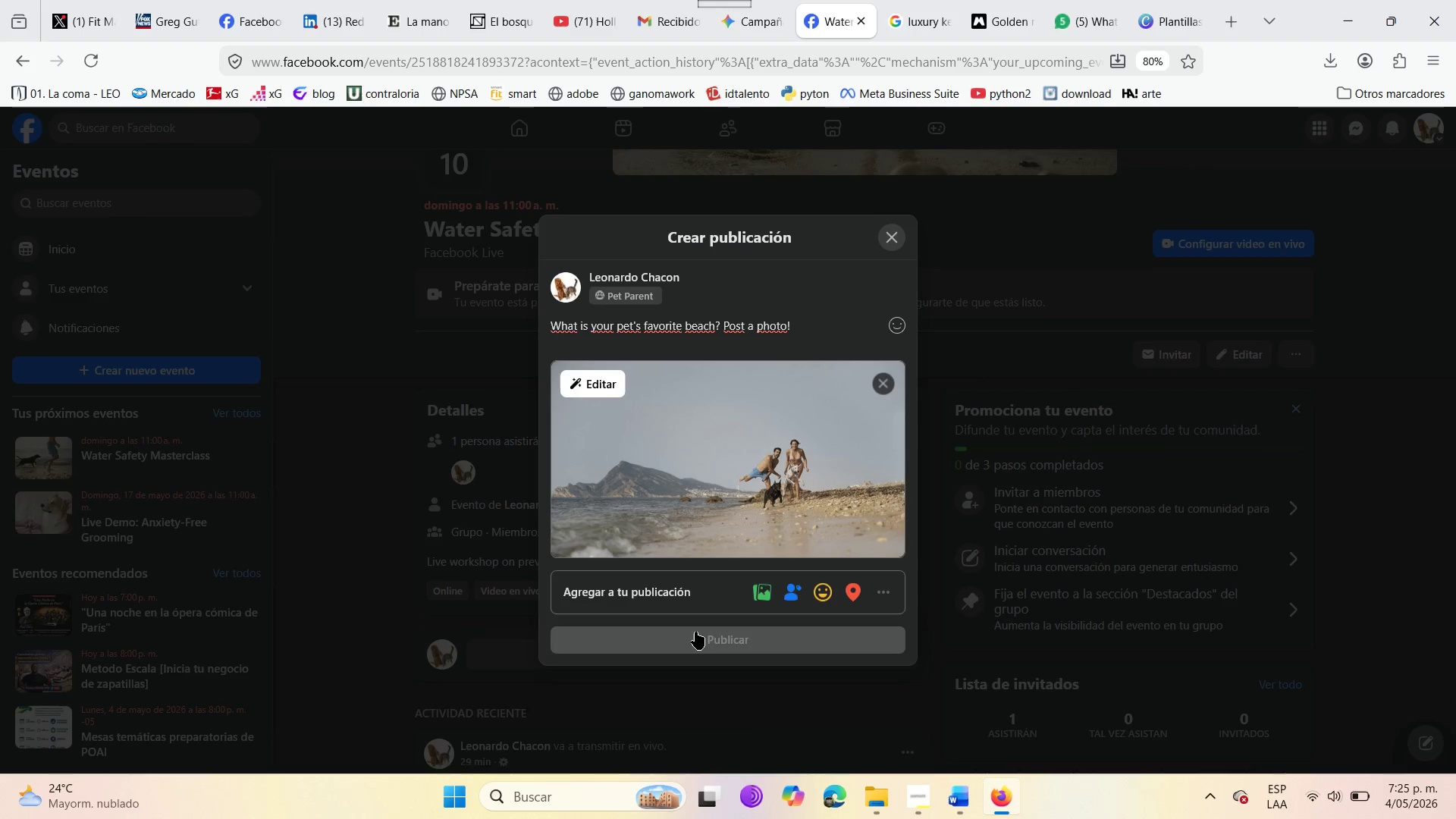 
scroll: coordinate [96, 566], scroll_direction: up, amount: 2.0
 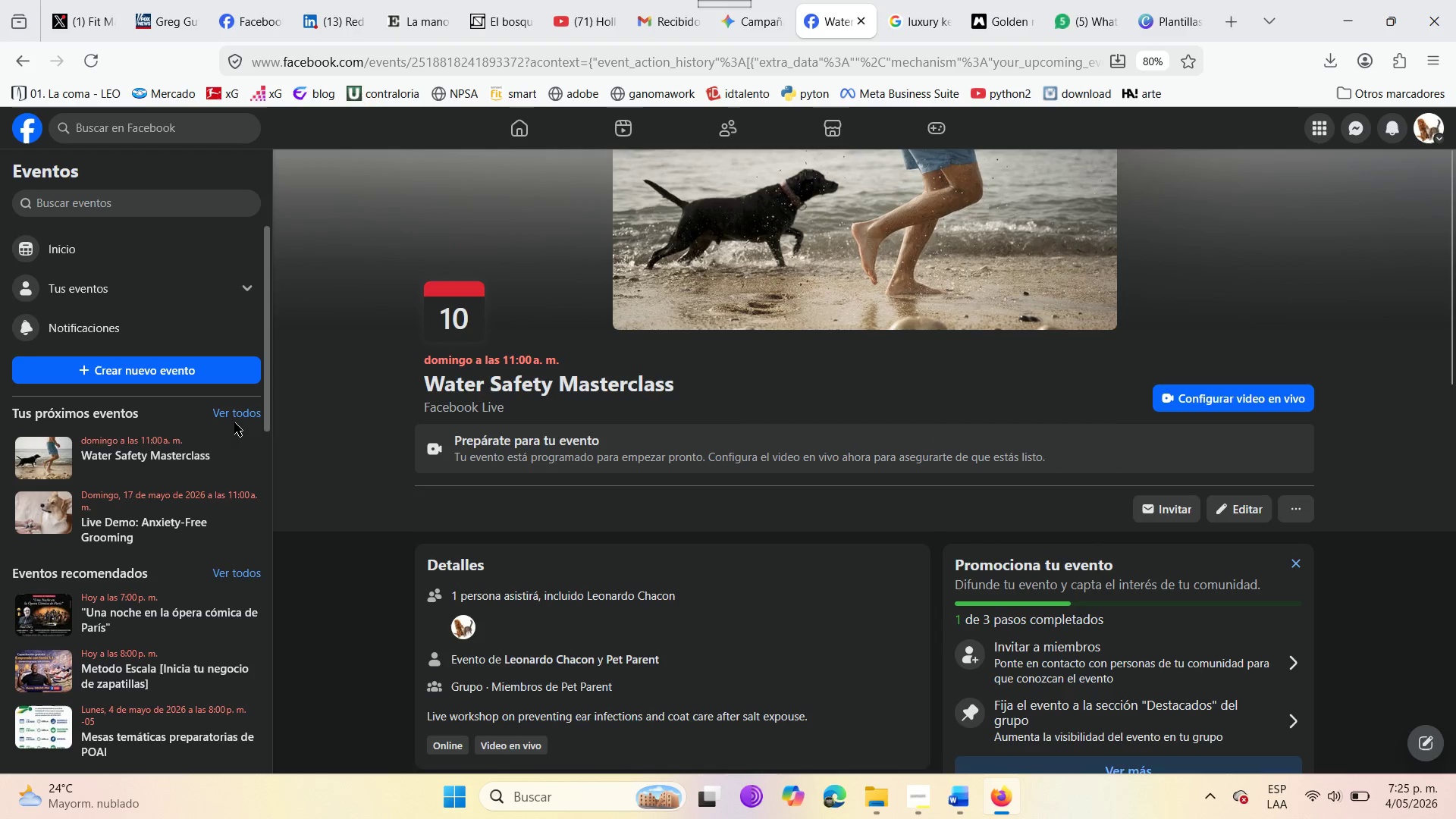 
left_click([233, 419])
 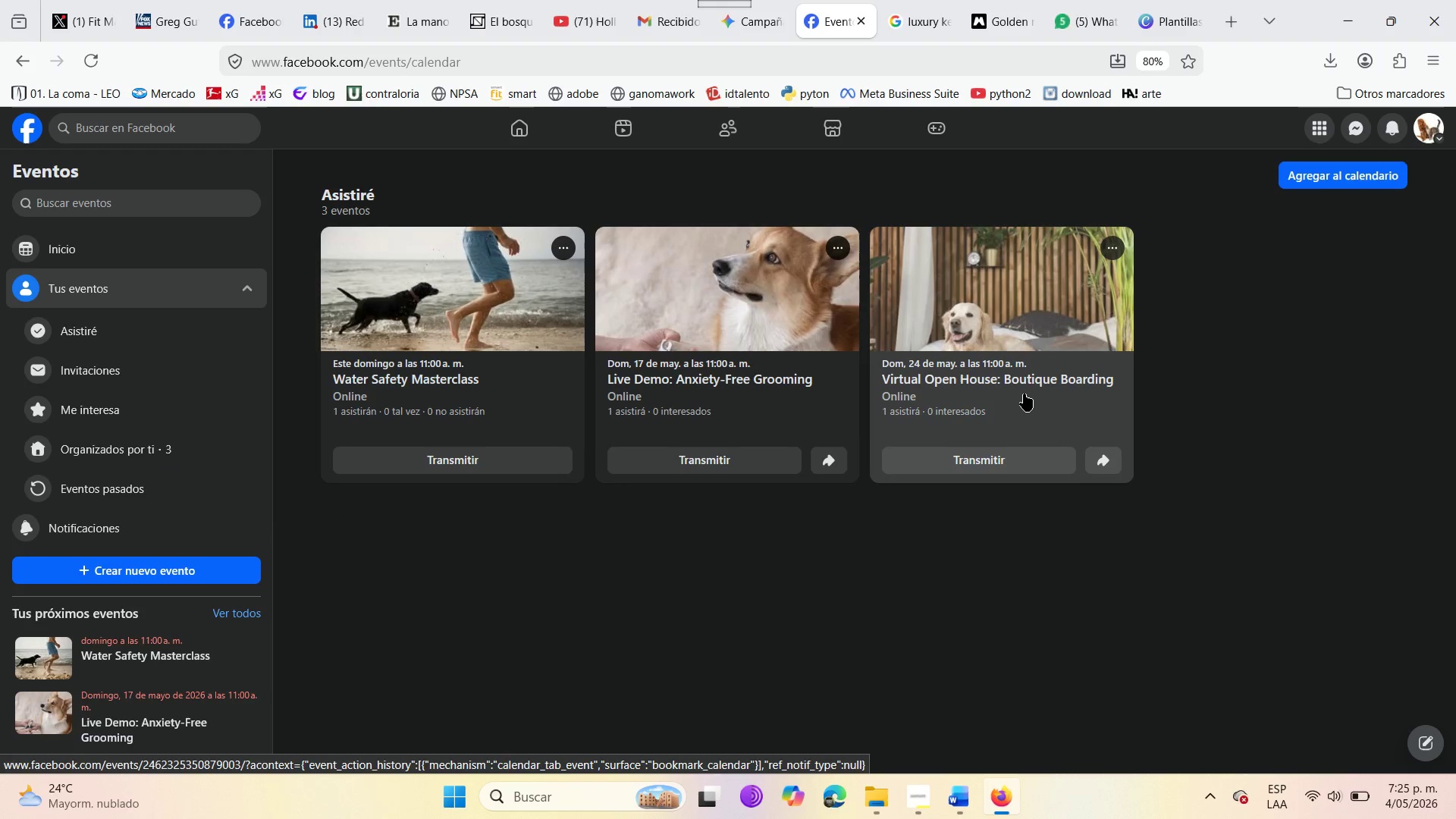 
wait(7.47)
 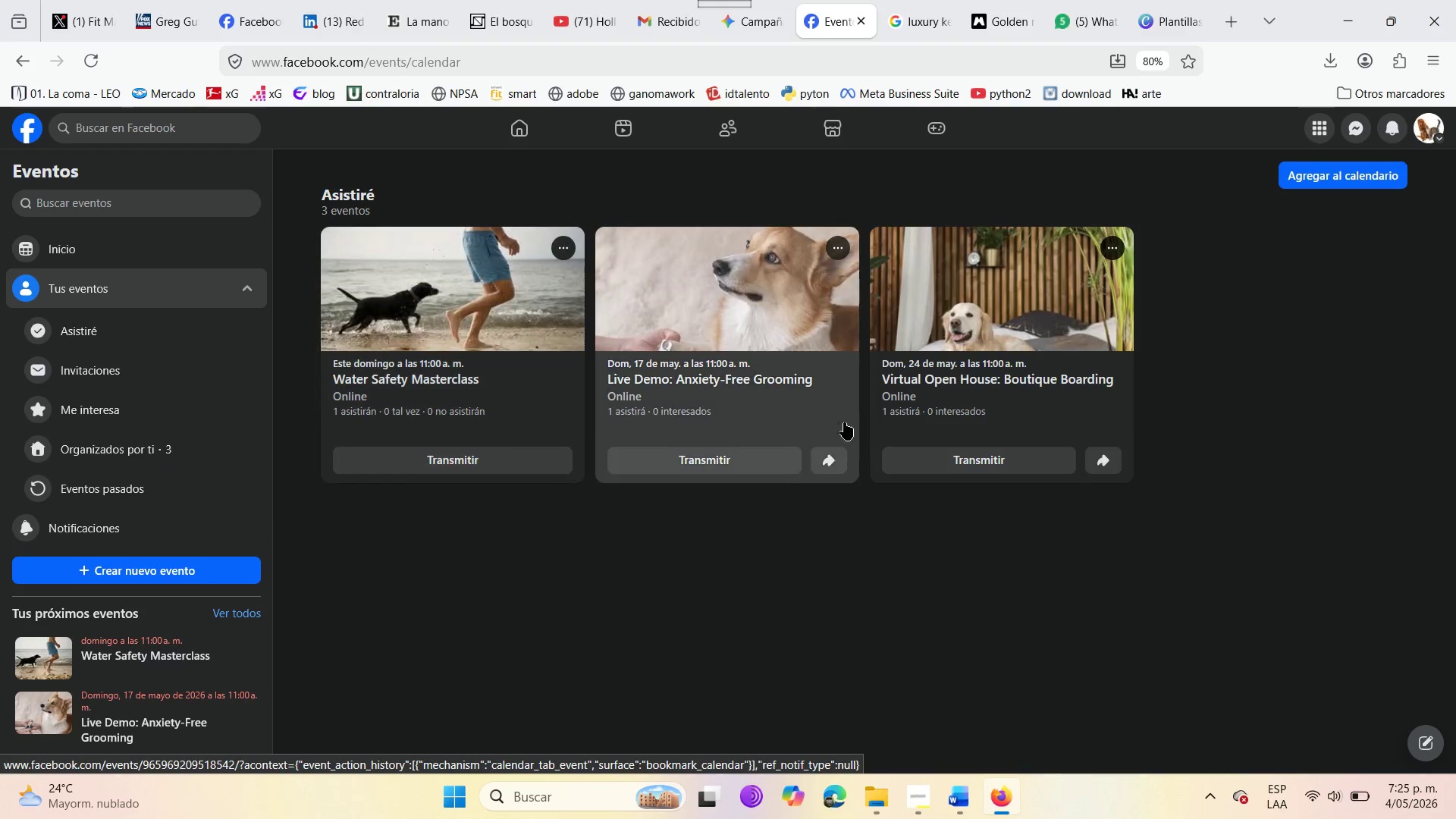 
left_click([1098, 466])
 